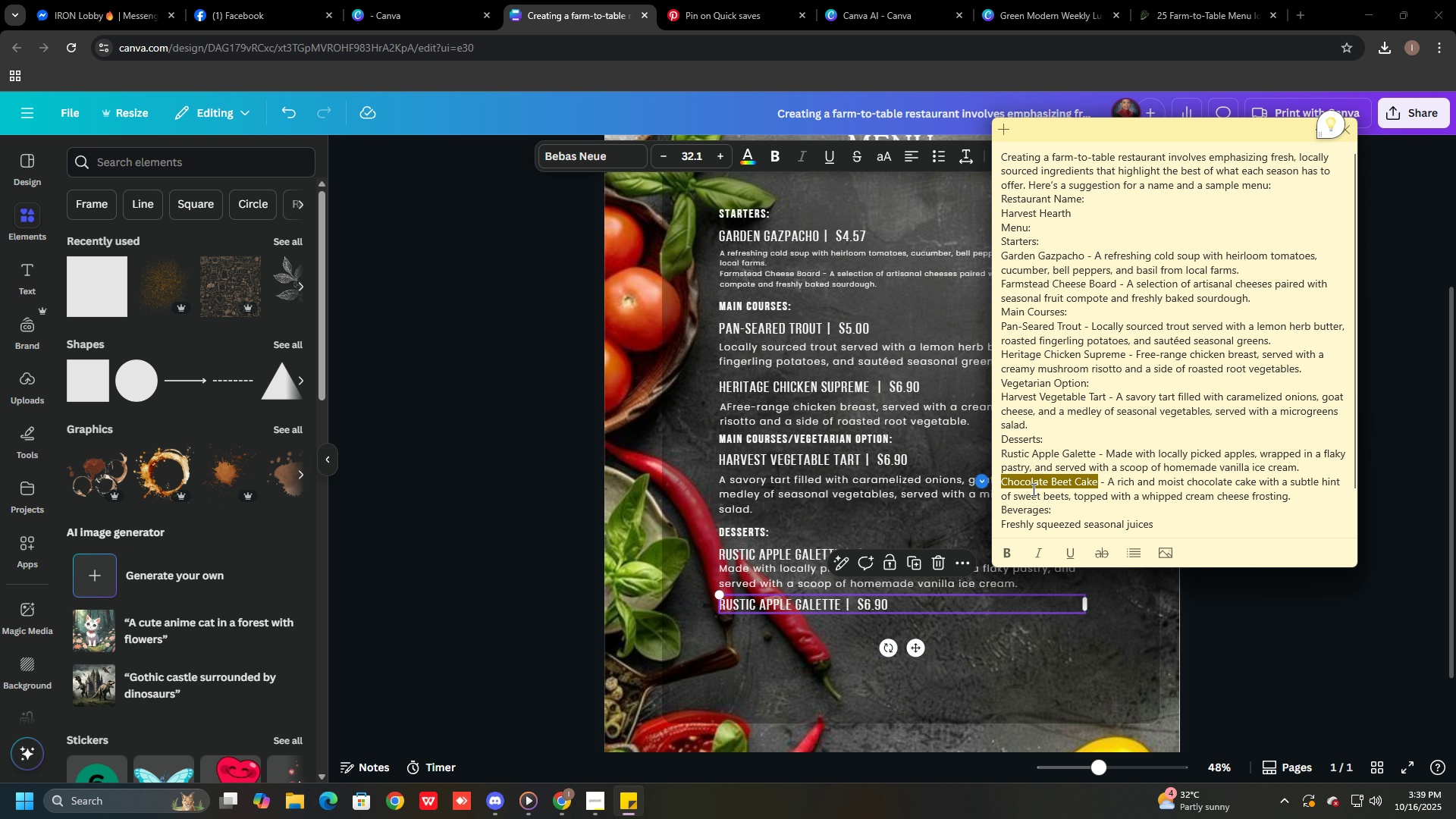 
left_click([1021, 485])
 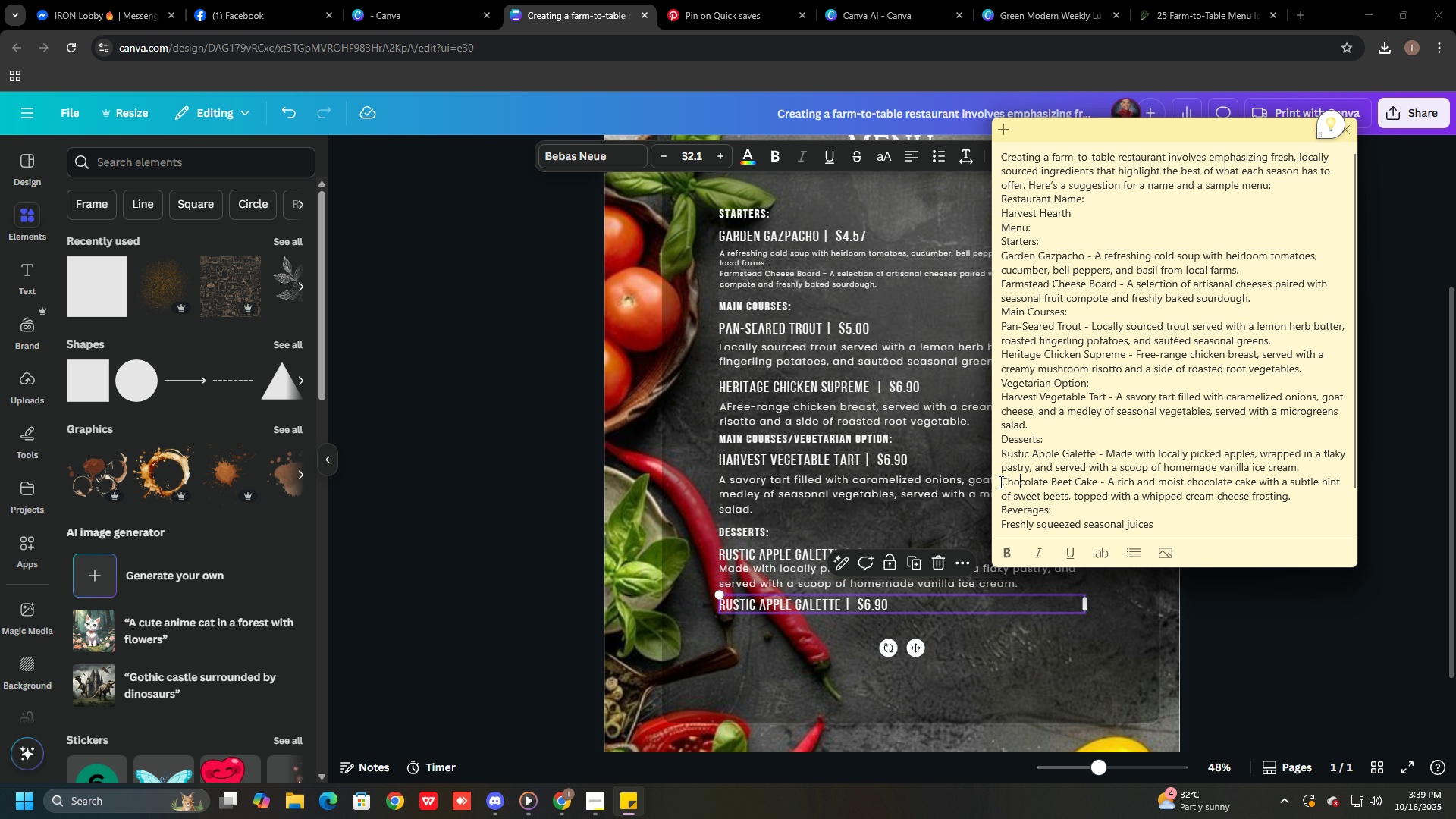 
left_click_drag(start_coordinate=[1001, 482], to_coordinate=[1098, 483])
 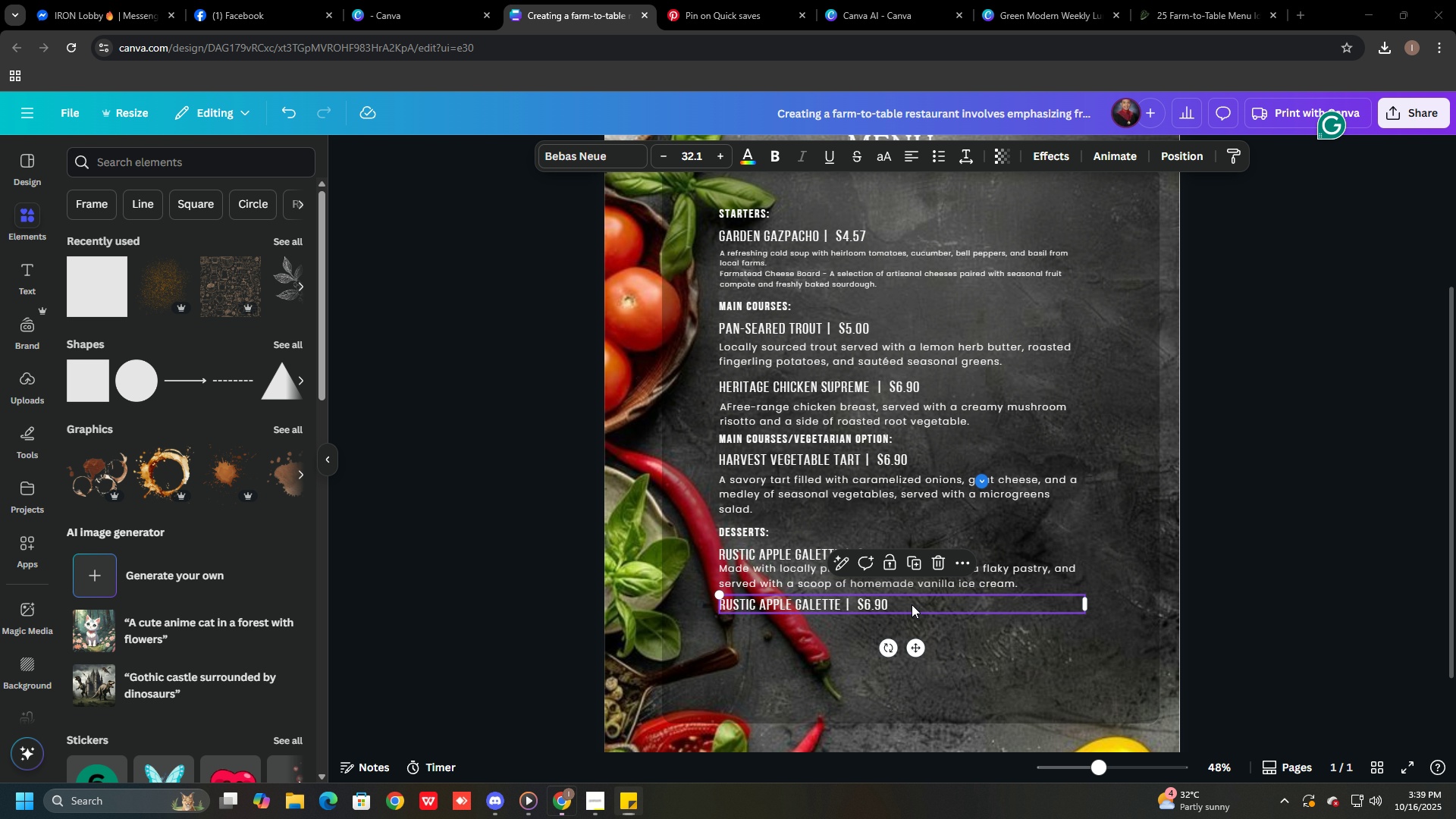 
key(Control+C)
 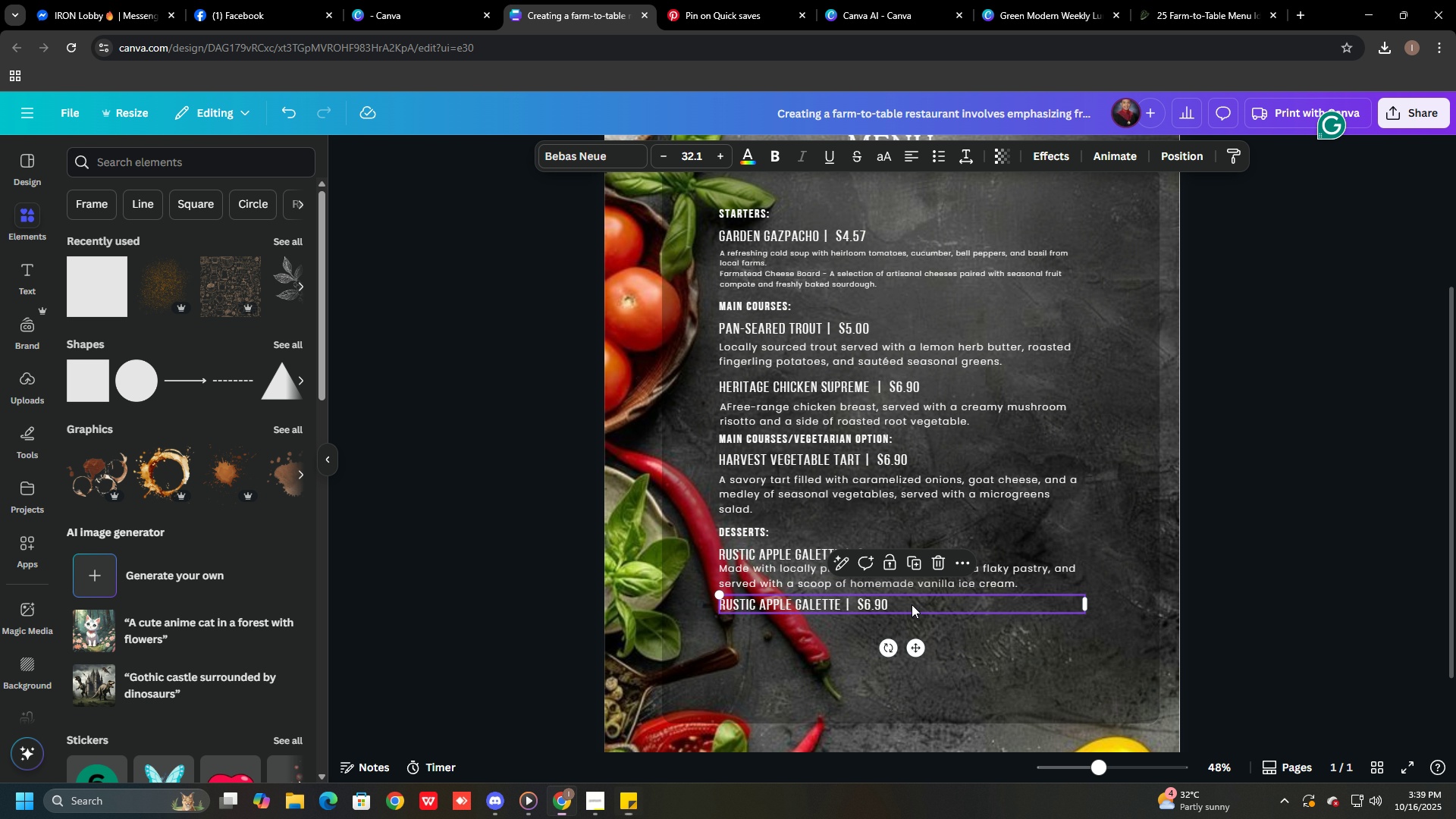 
left_click([912, 604])
 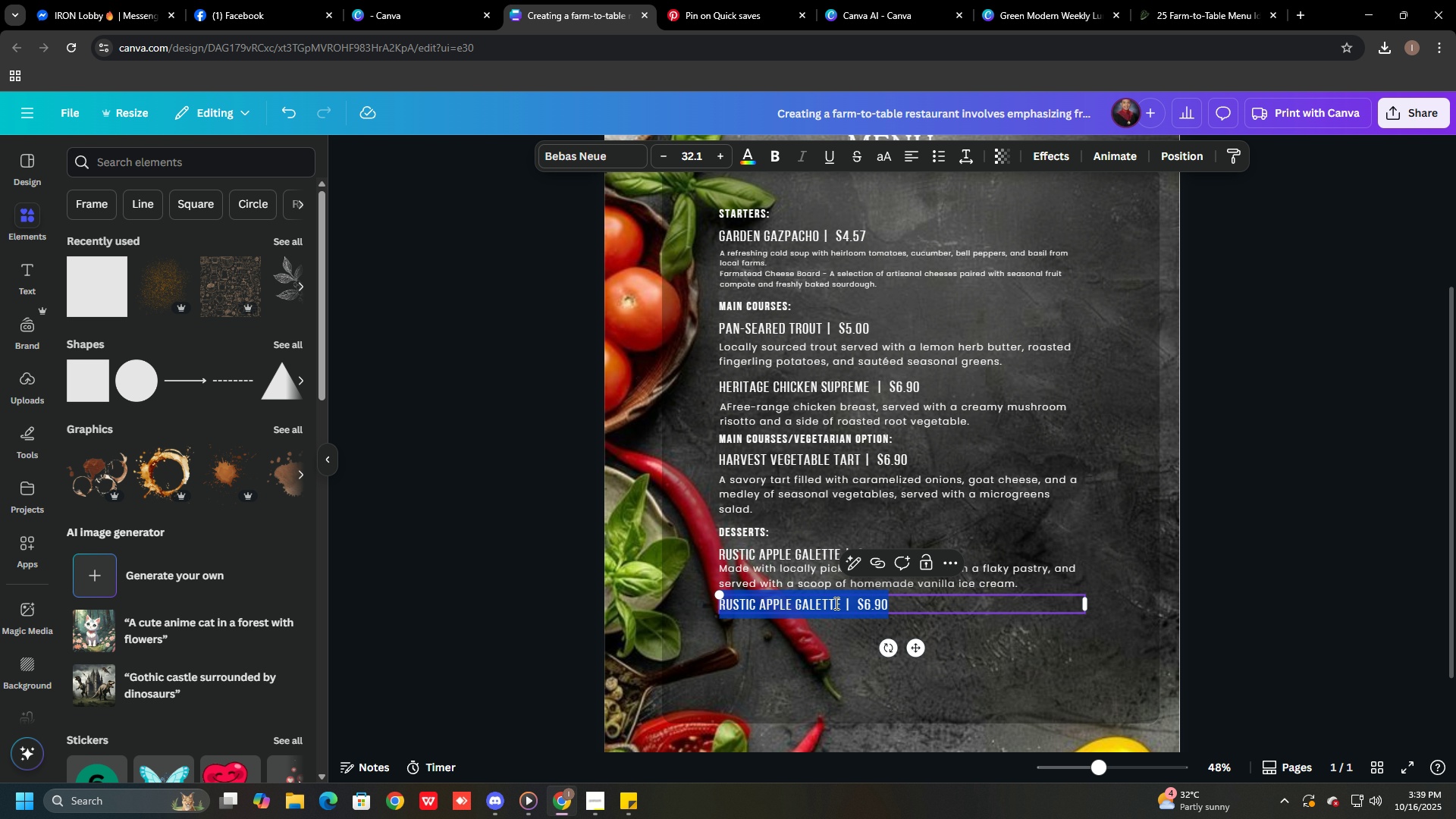 
left_click([835, 603])
 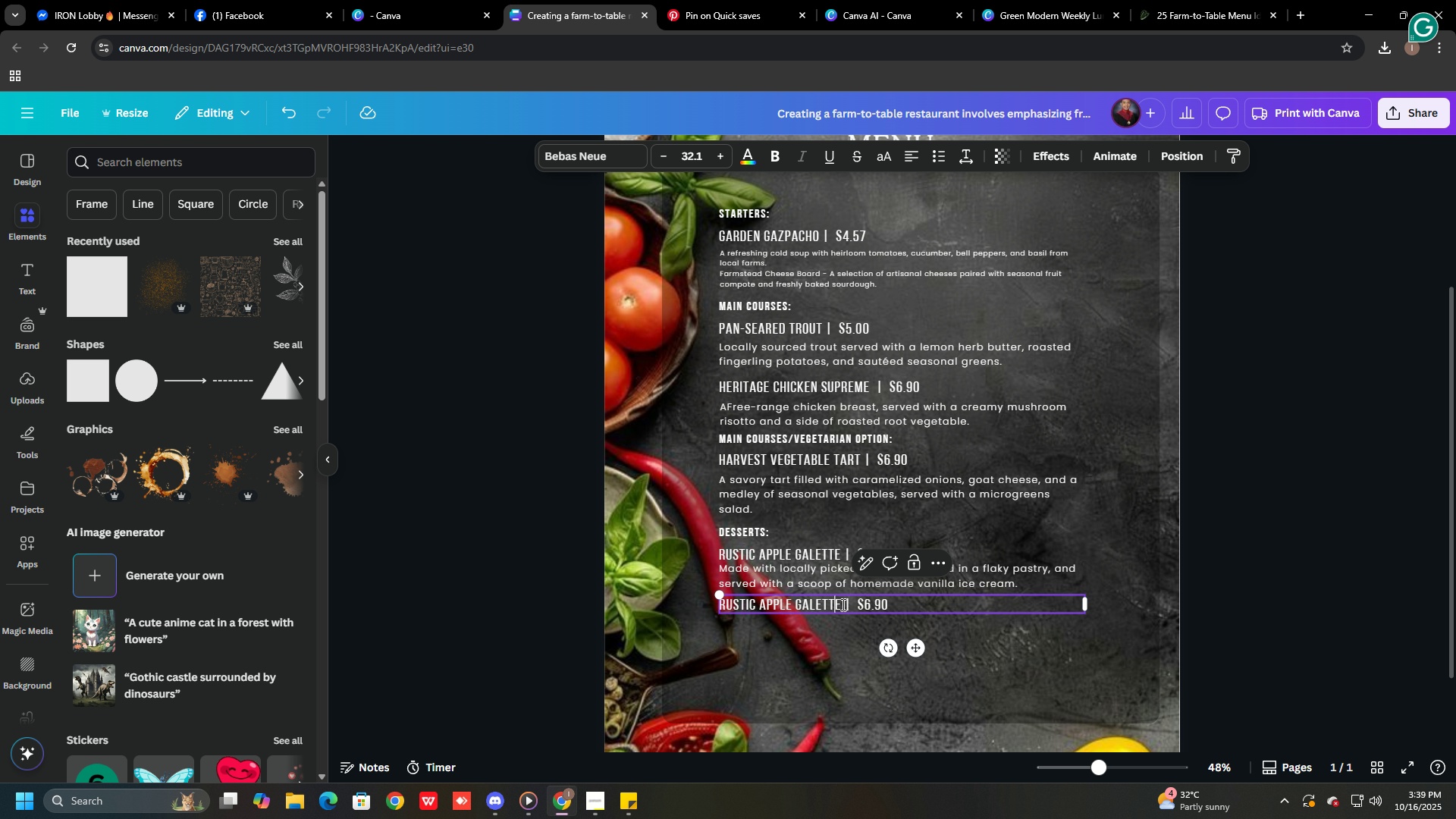 
left_click_drag(start_coordinate=[842, 604], to_coordinate=[722, 604])
 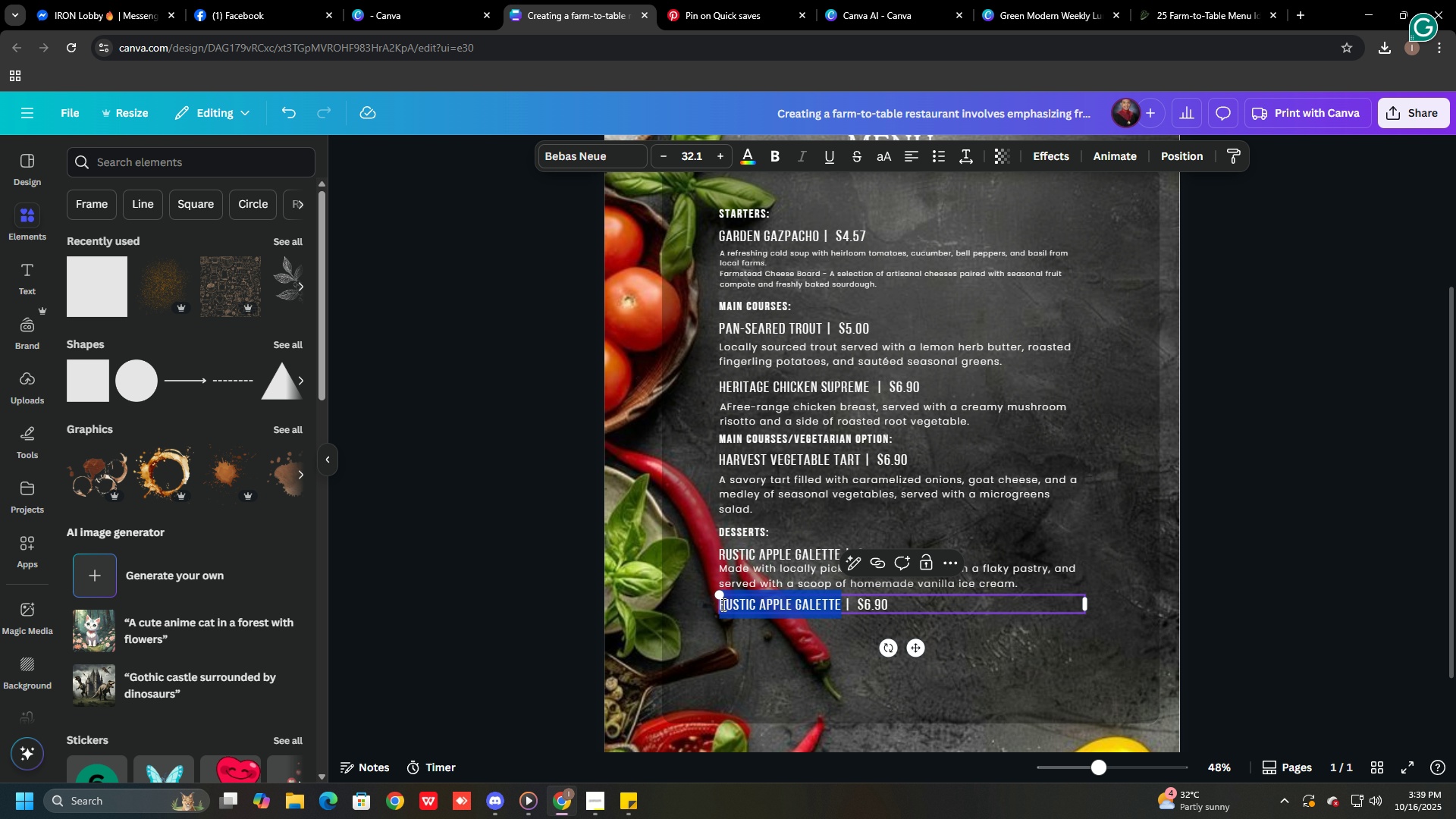 
key(Control+V)
 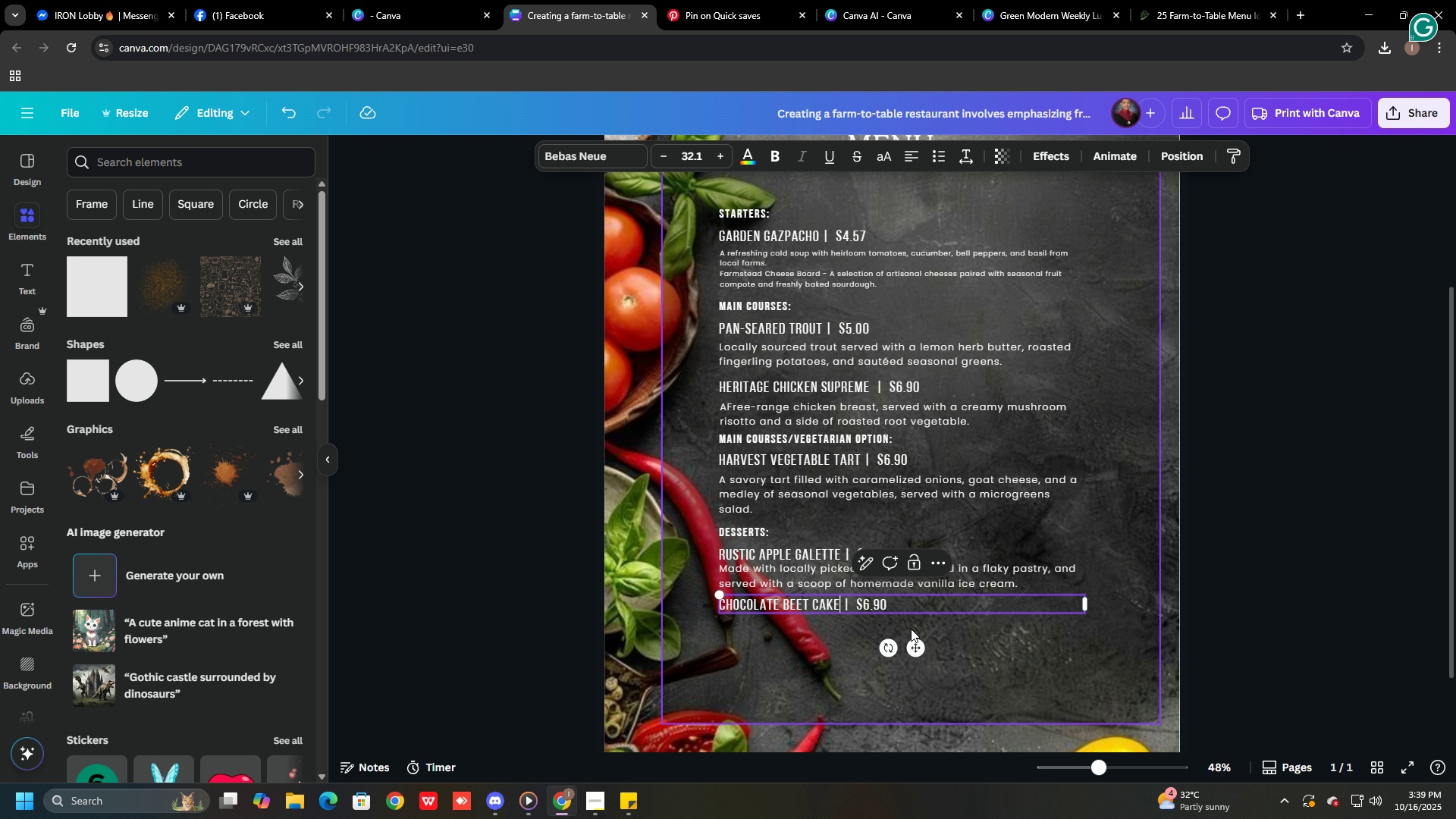 
key(Alt+AltLeft)
 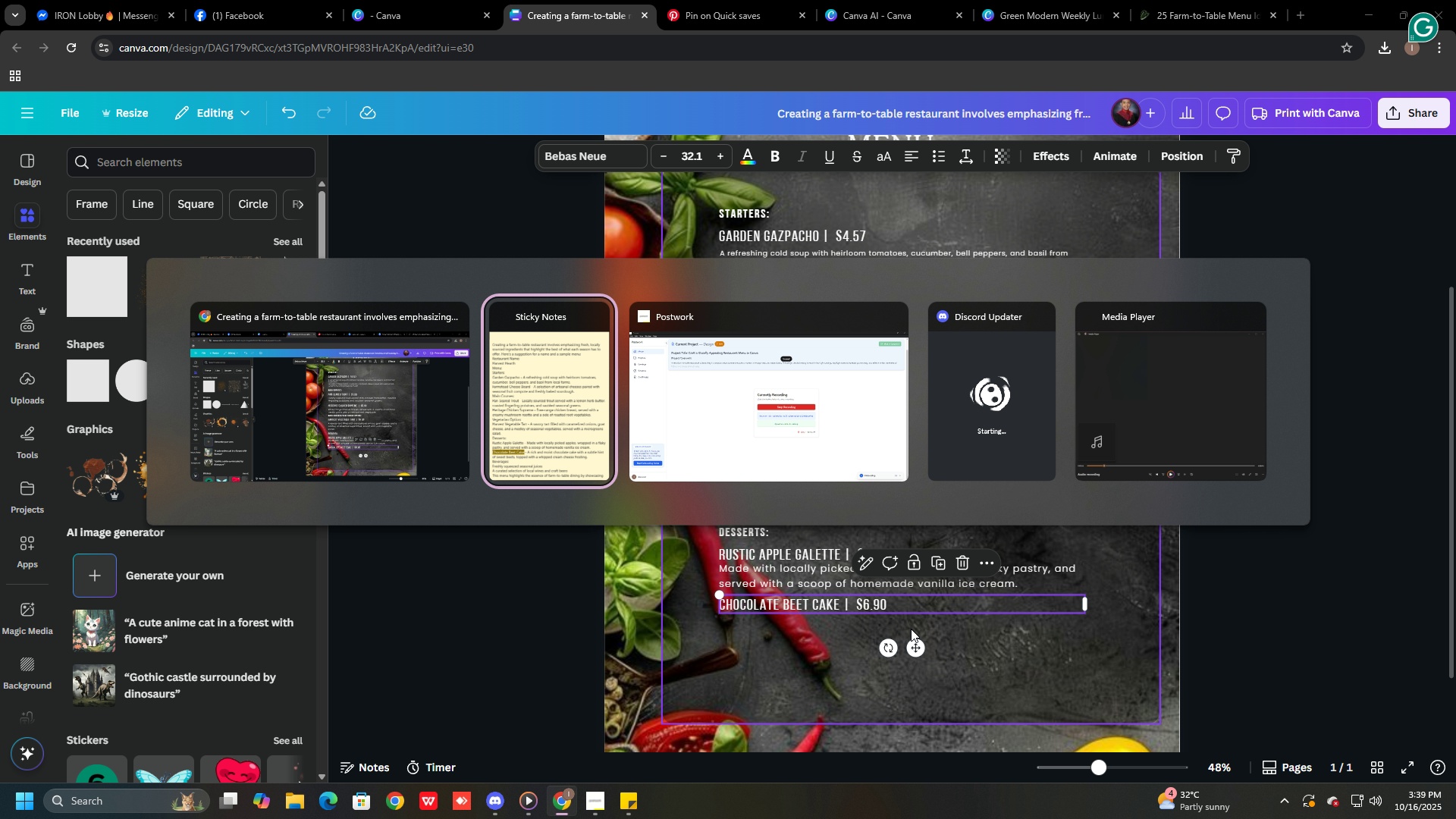 
key(Alt+Tab)
 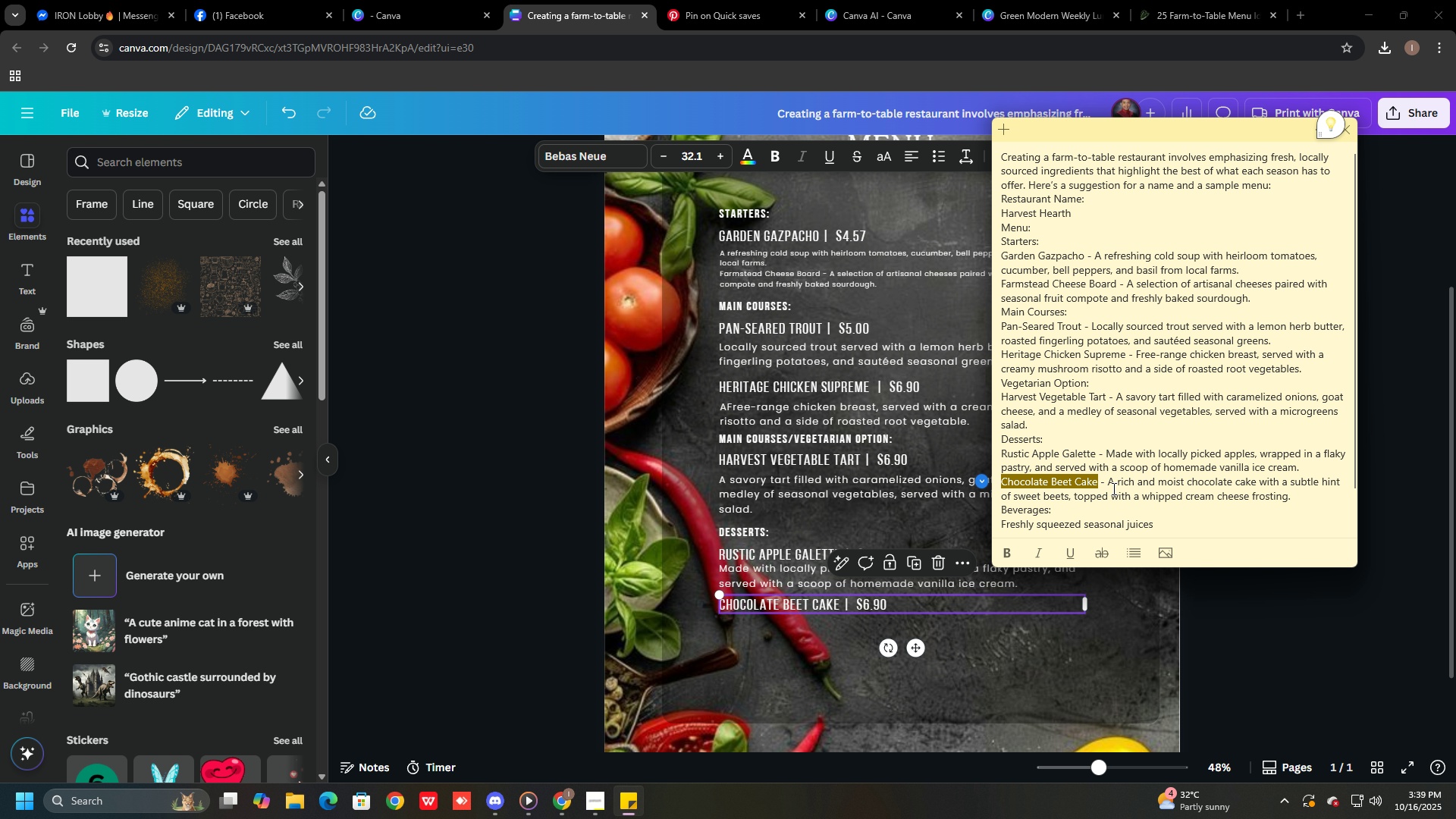 
left_click_drag(start_coordinate=[1109, 485], to_coordinate=[1291, 497])
 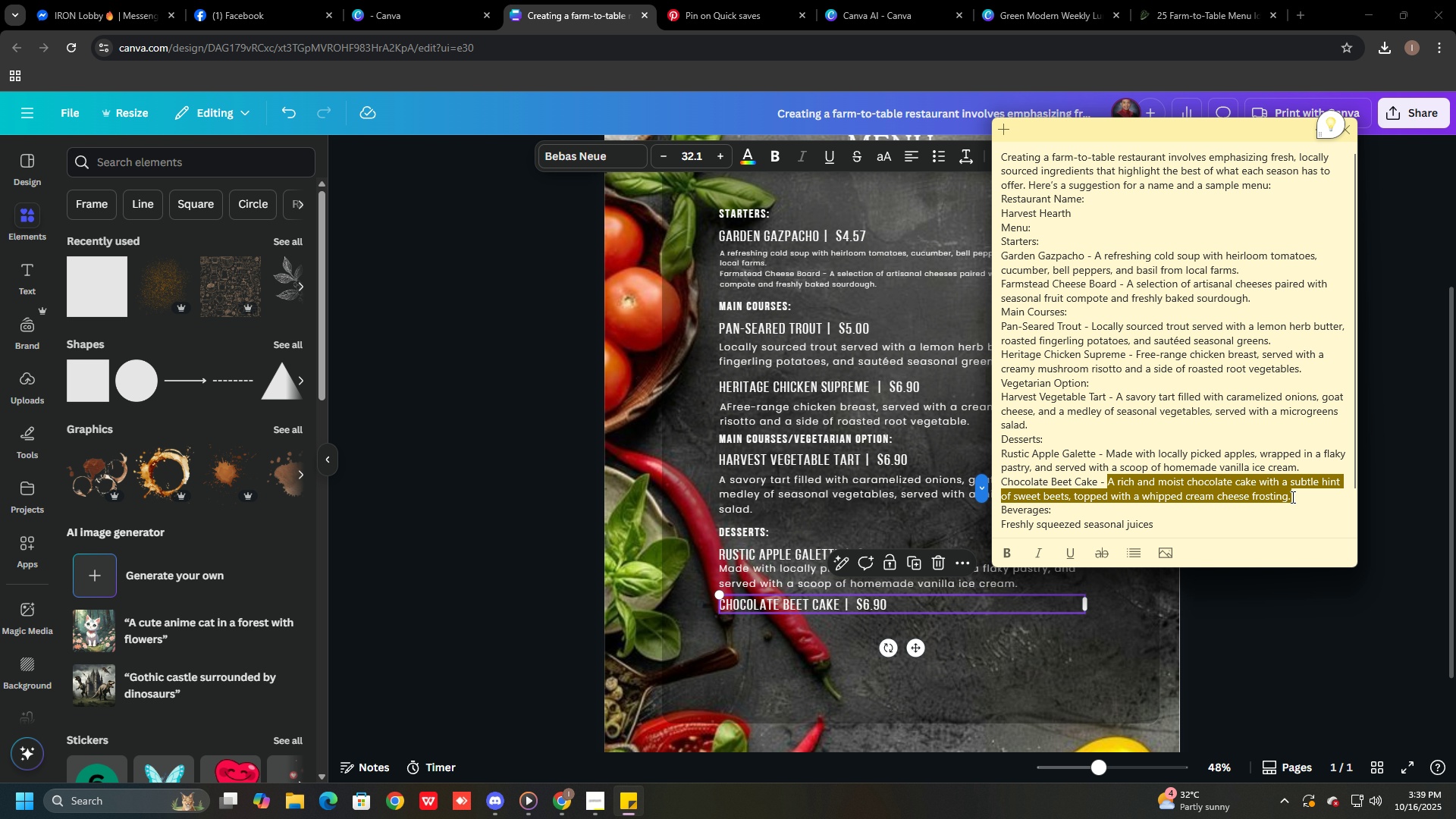 
key(Control+C)
 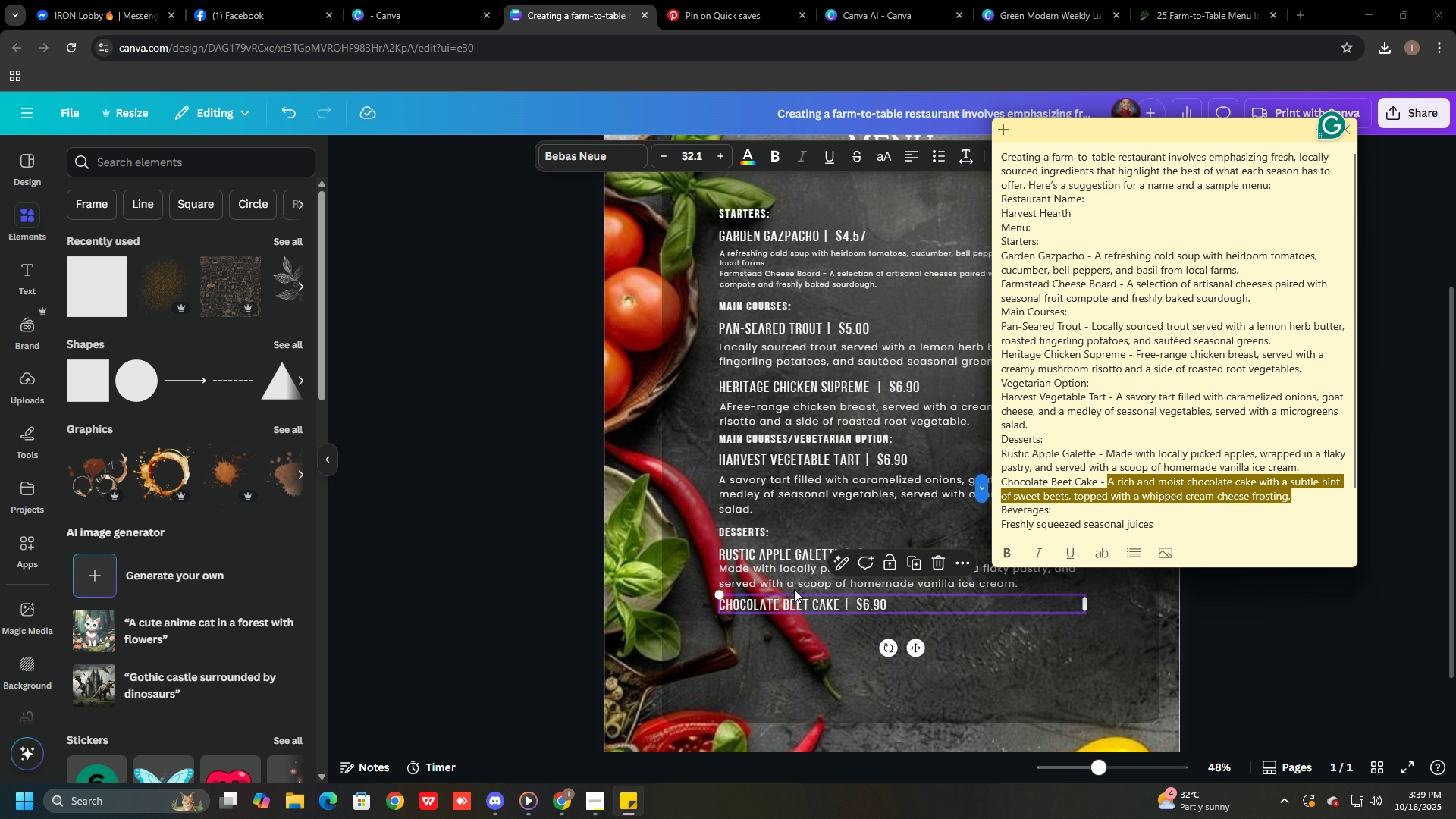 
left_click([789, 587])
 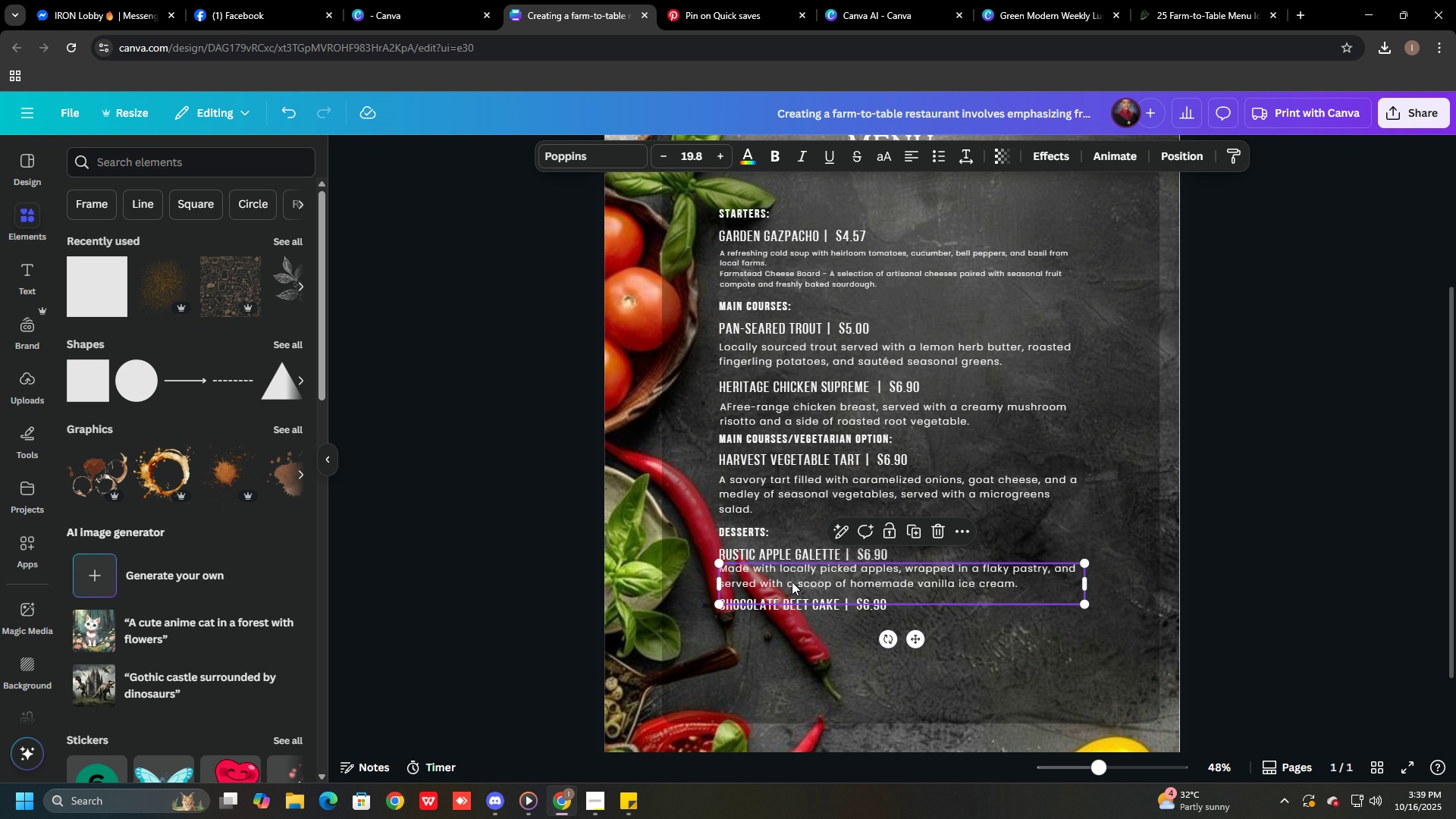 
right_click([792, 582])
 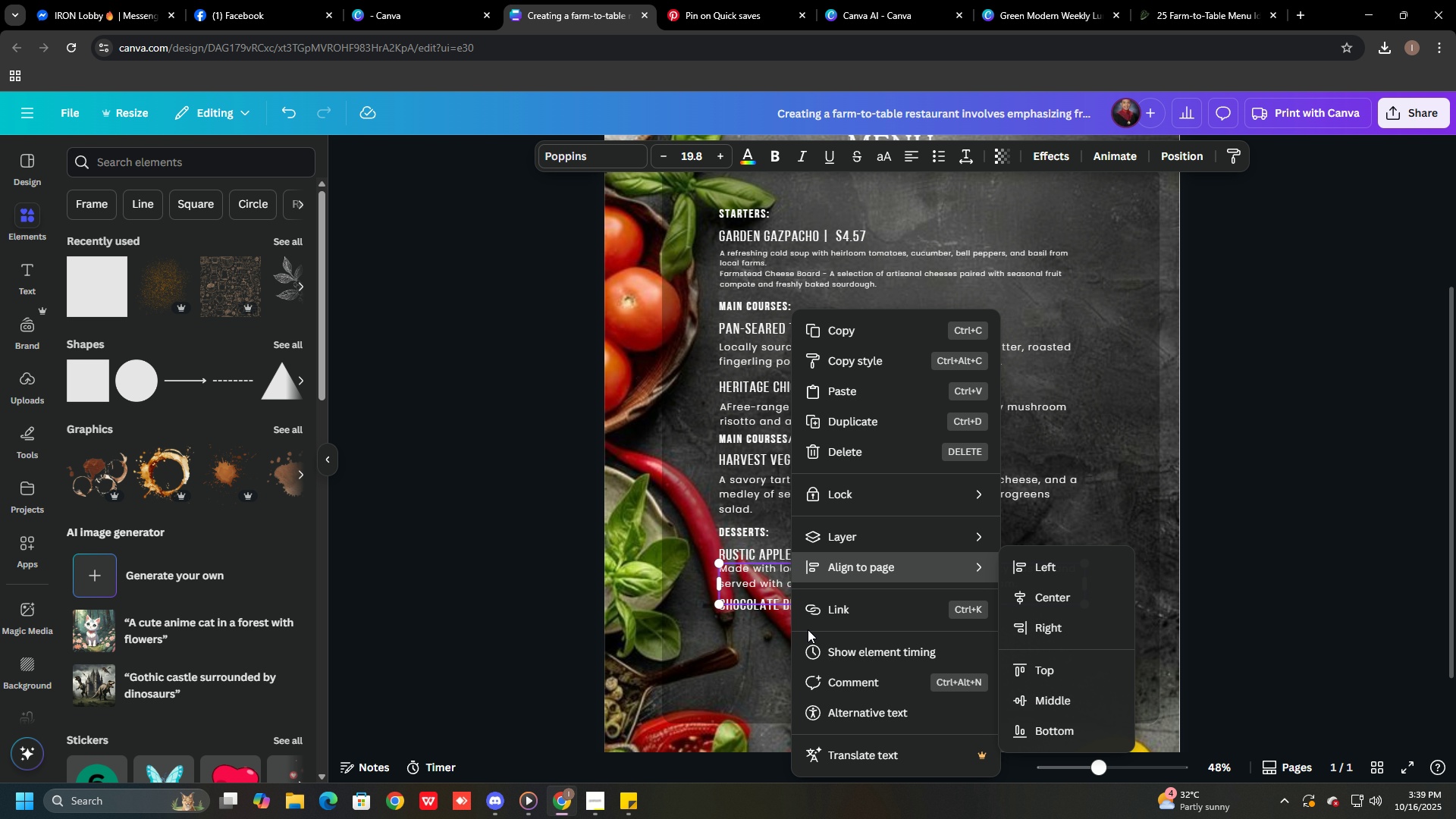 
left_click([759, 634])
 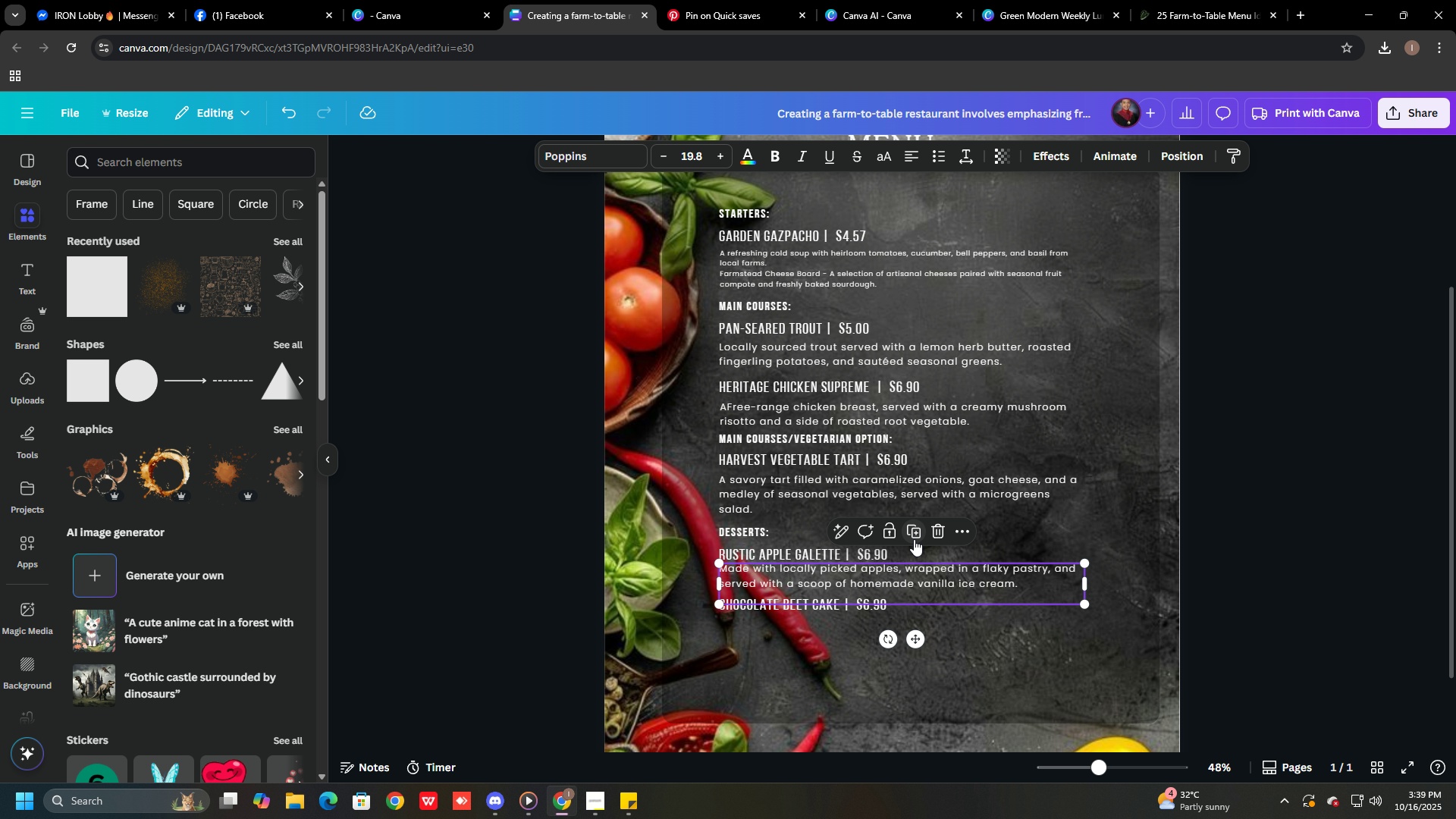 
left_click([914, 536])
 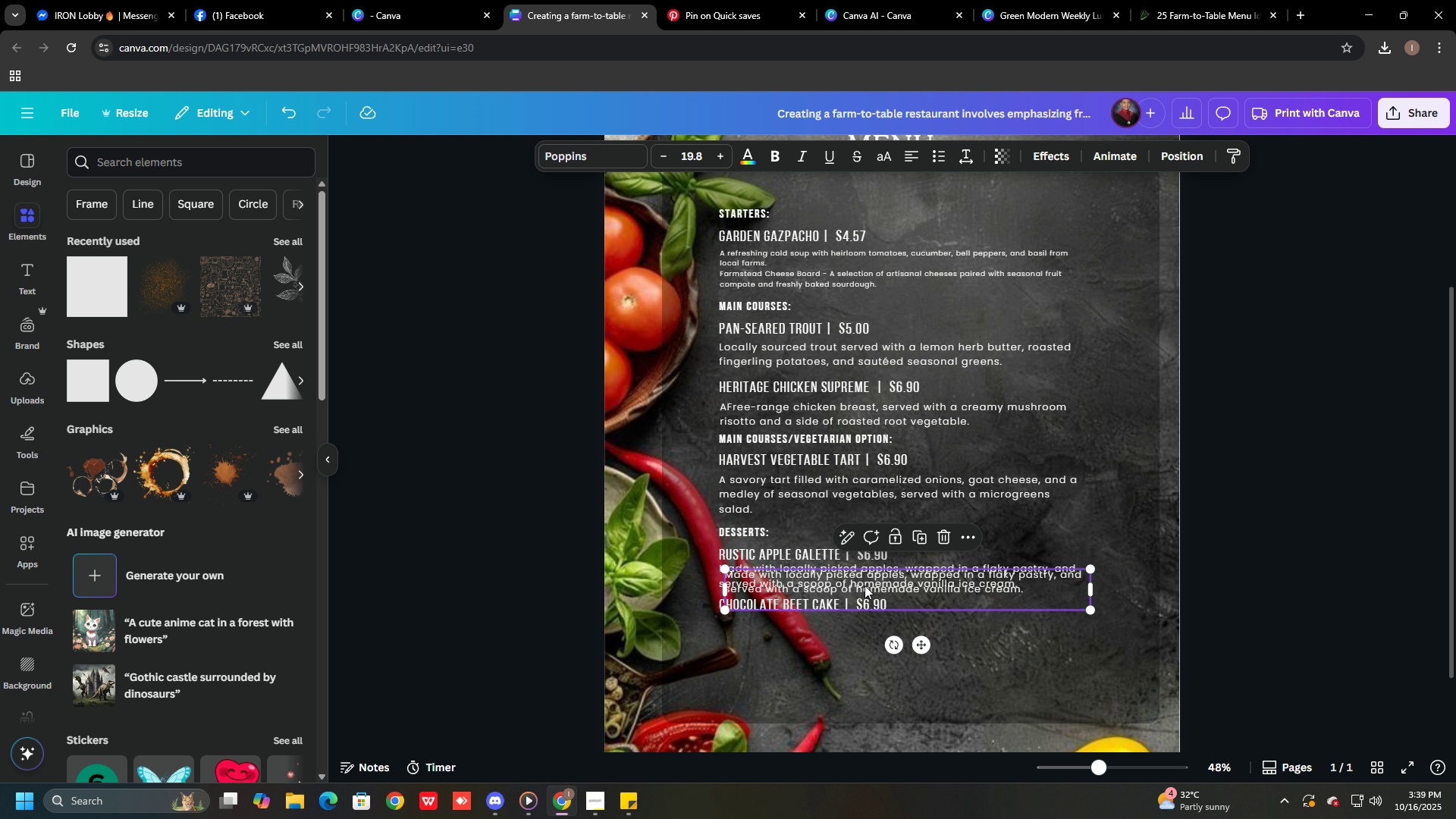 
left_click_drag(start_coordinate=[867, 579], to_coordinate=[858, 635])
 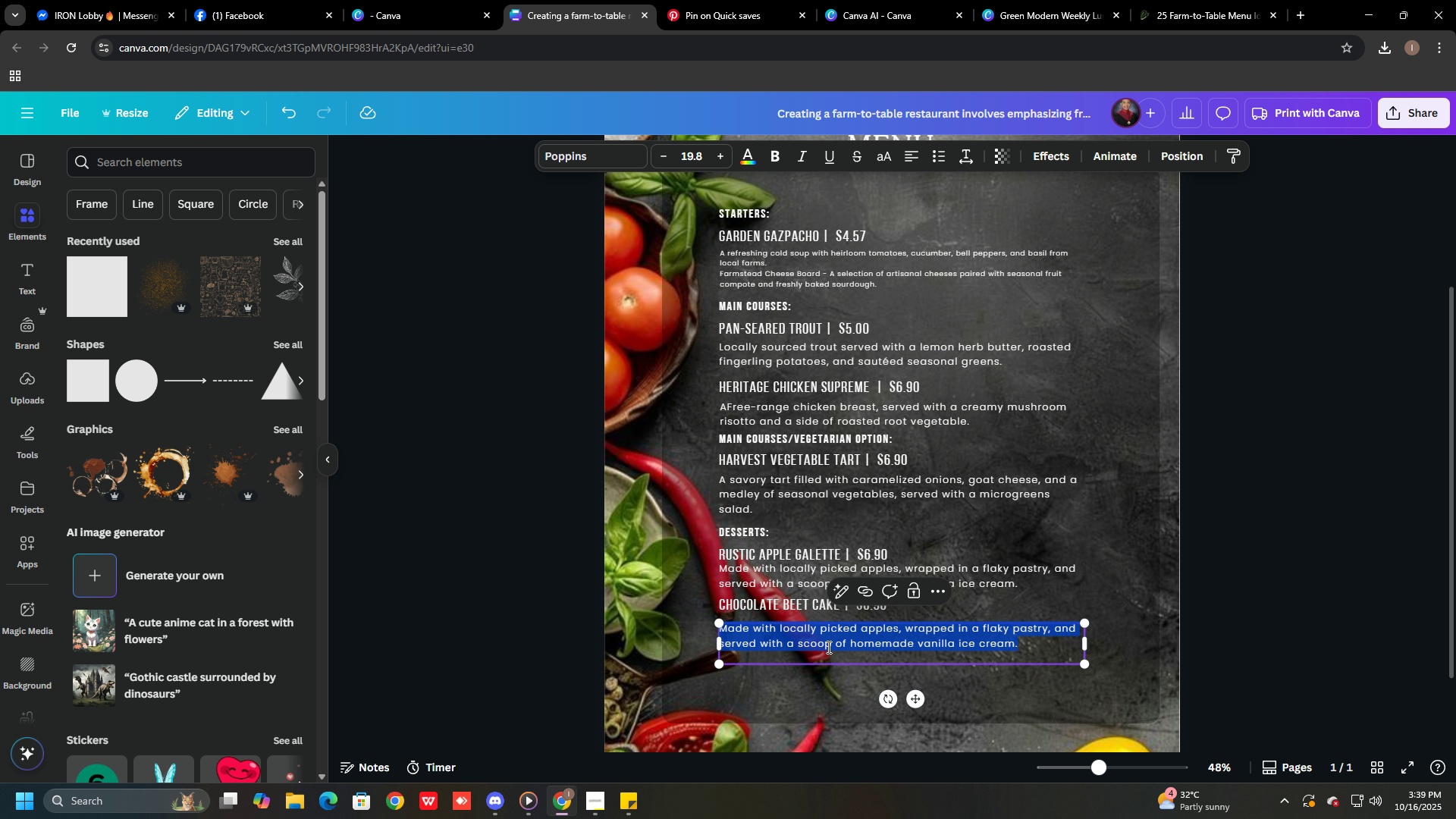 
double_click([827, 647])
 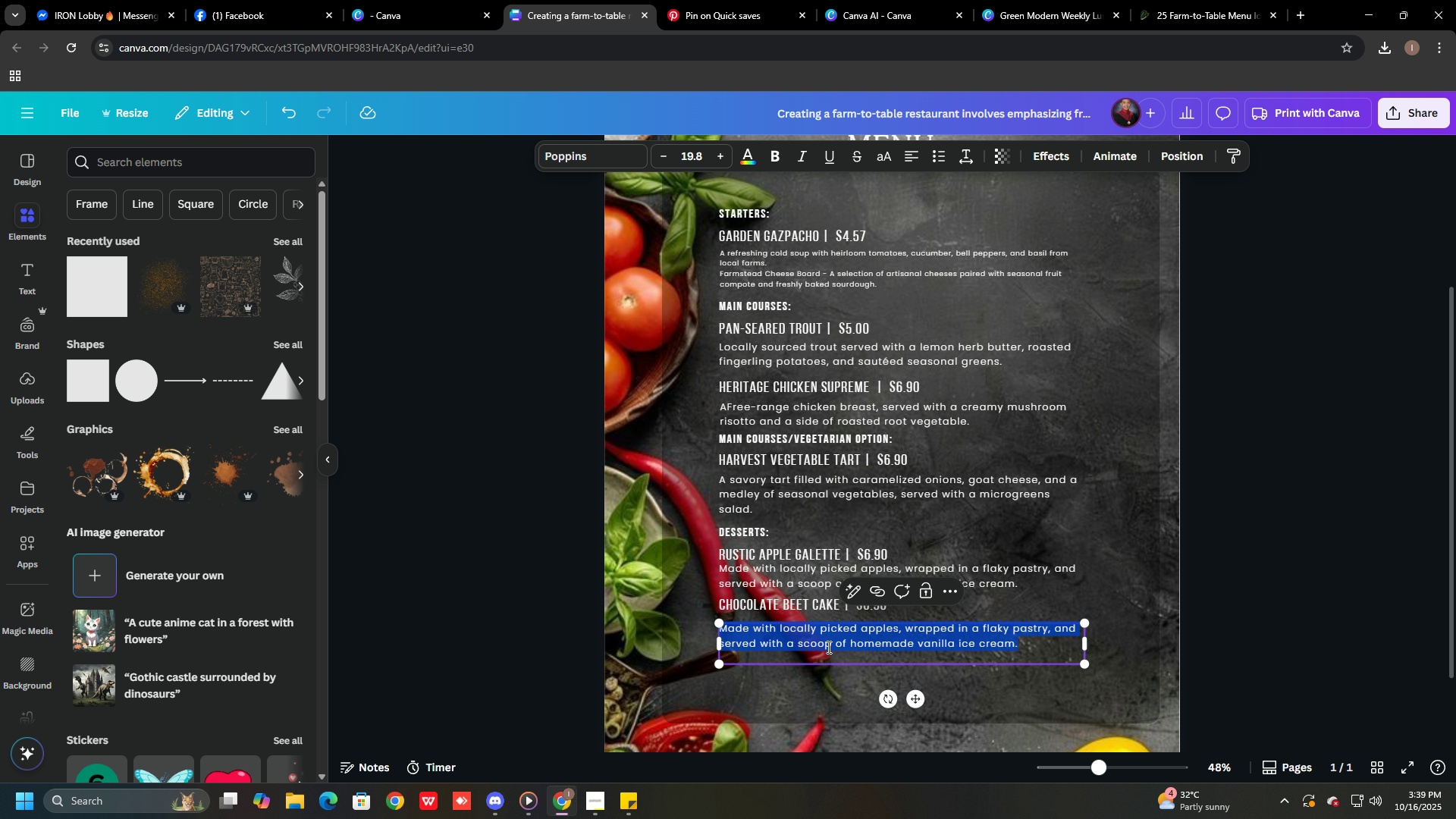 
key(Control+V)
 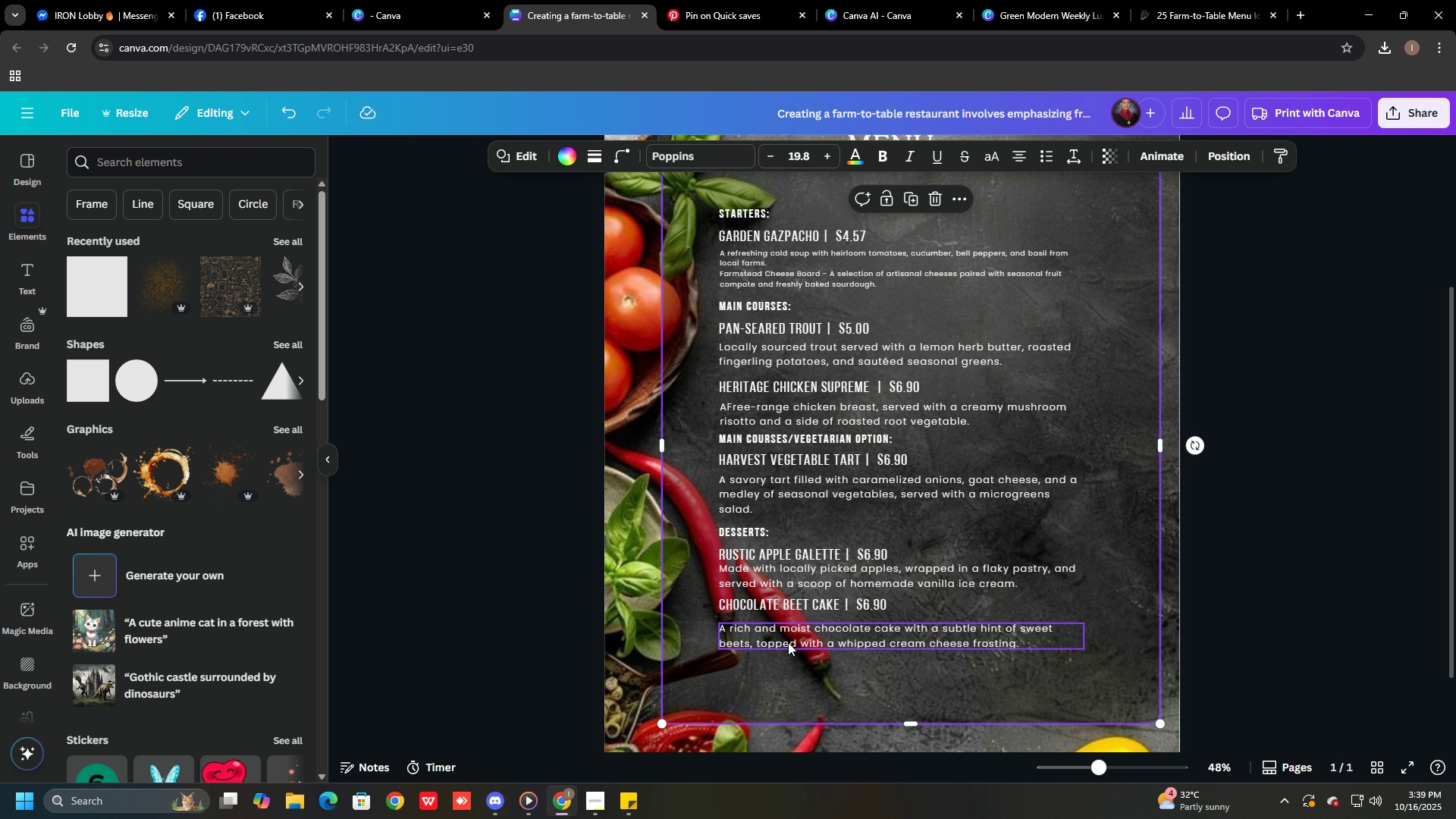 
scroll: coordinate [971, 466], scroll_direction: up, amount: 5.0
 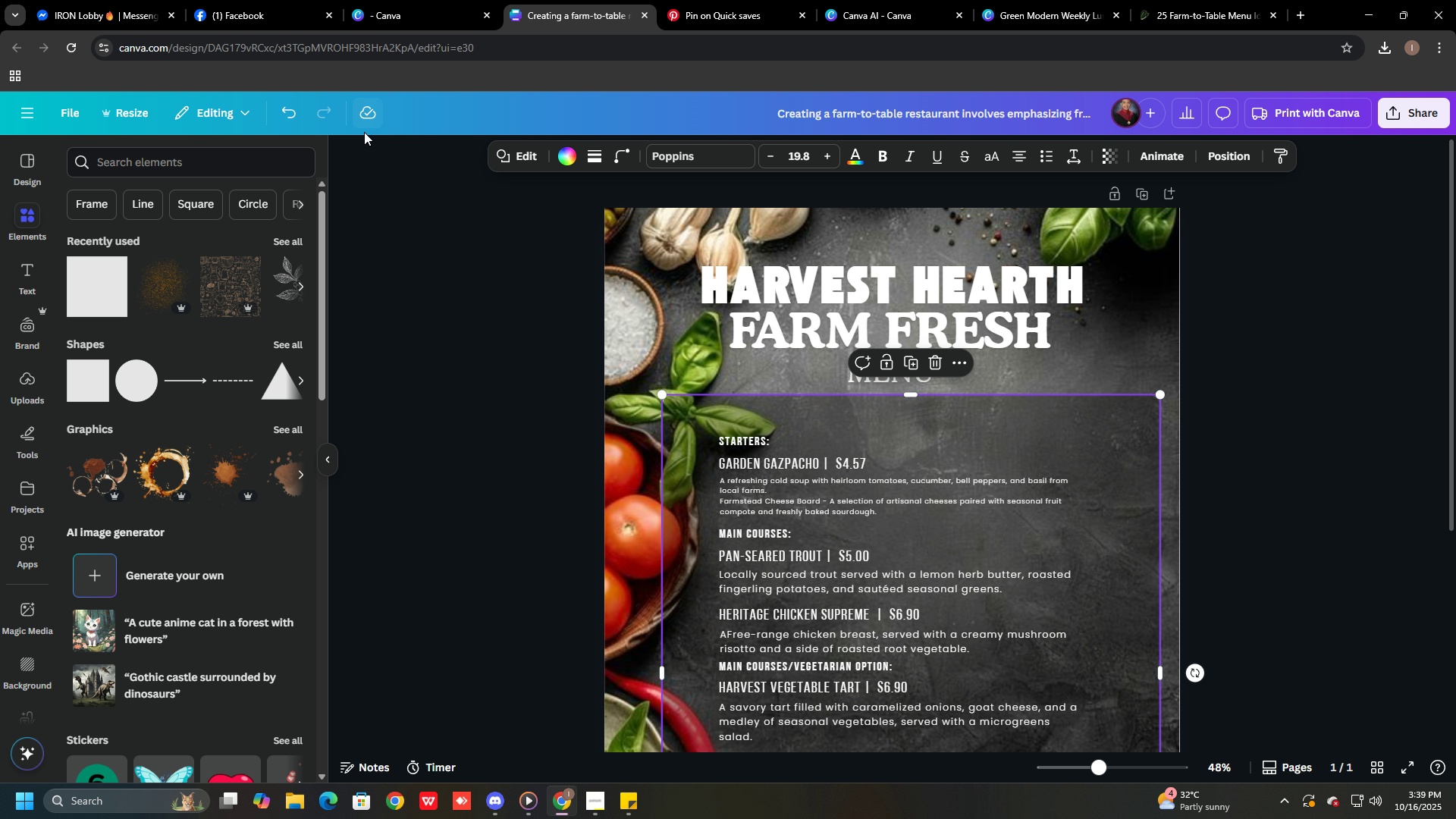 
double_click([247, 0])
 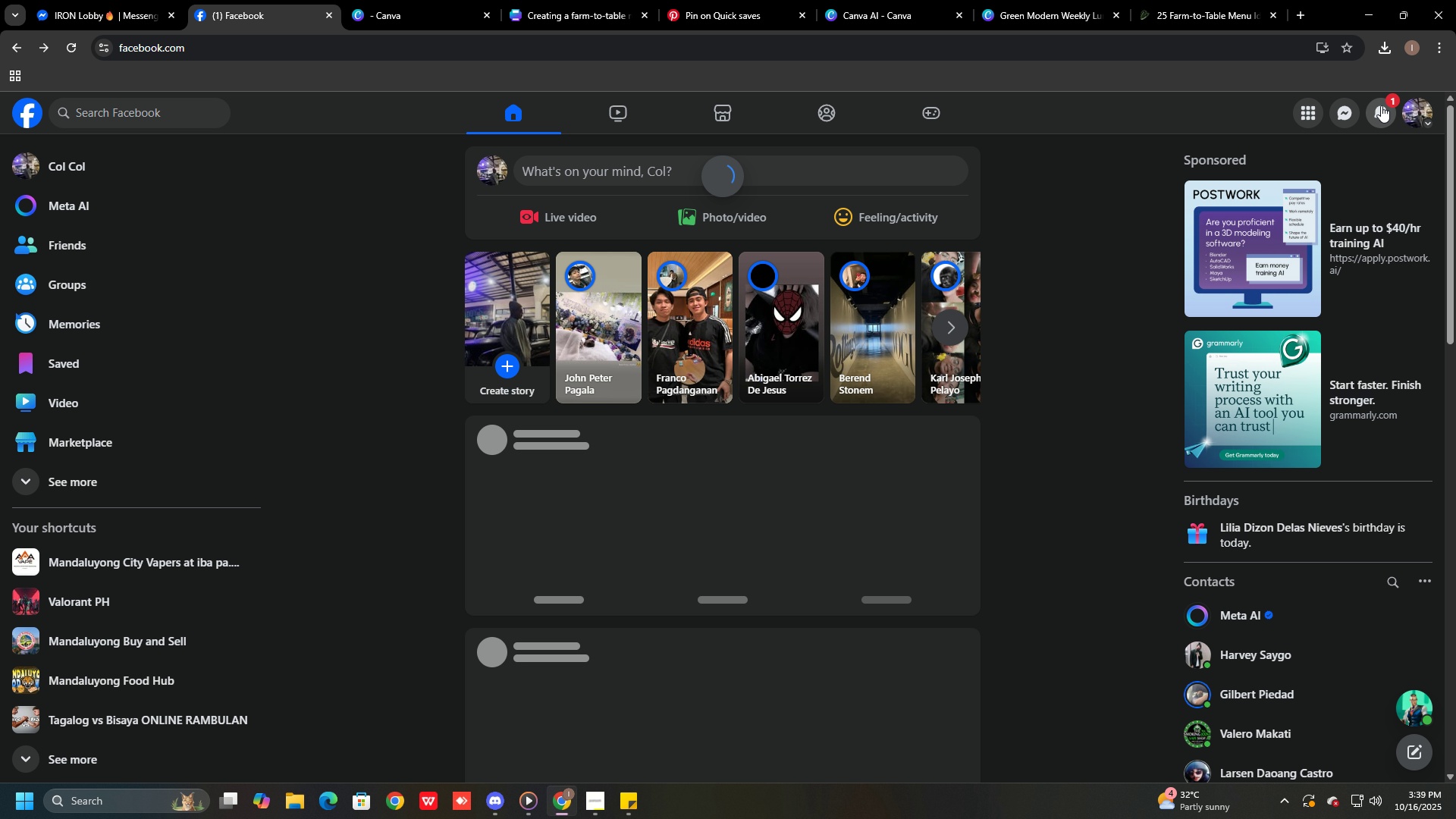 
left_click([1378, 105])
 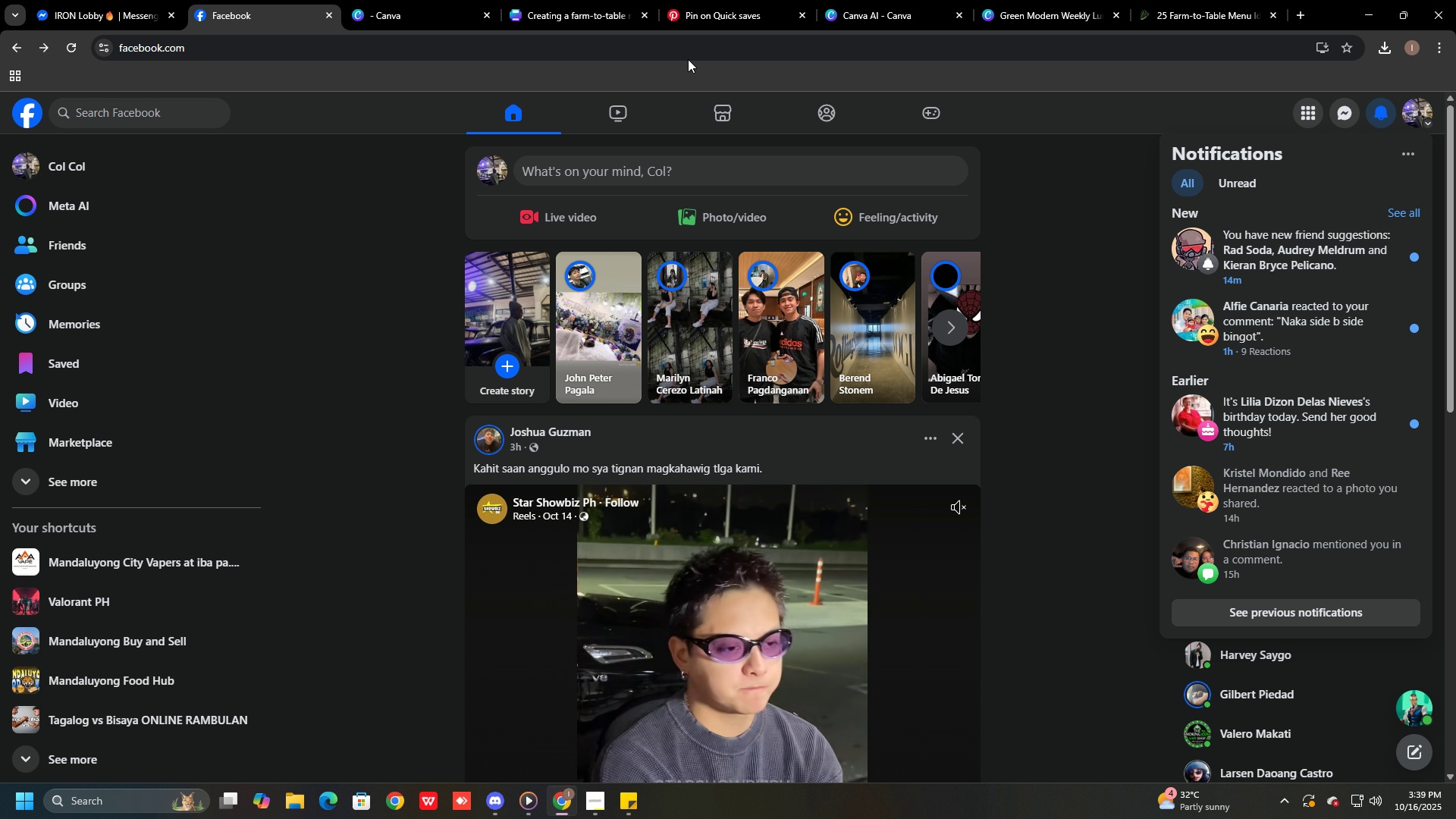 
left_click([610, 0])
 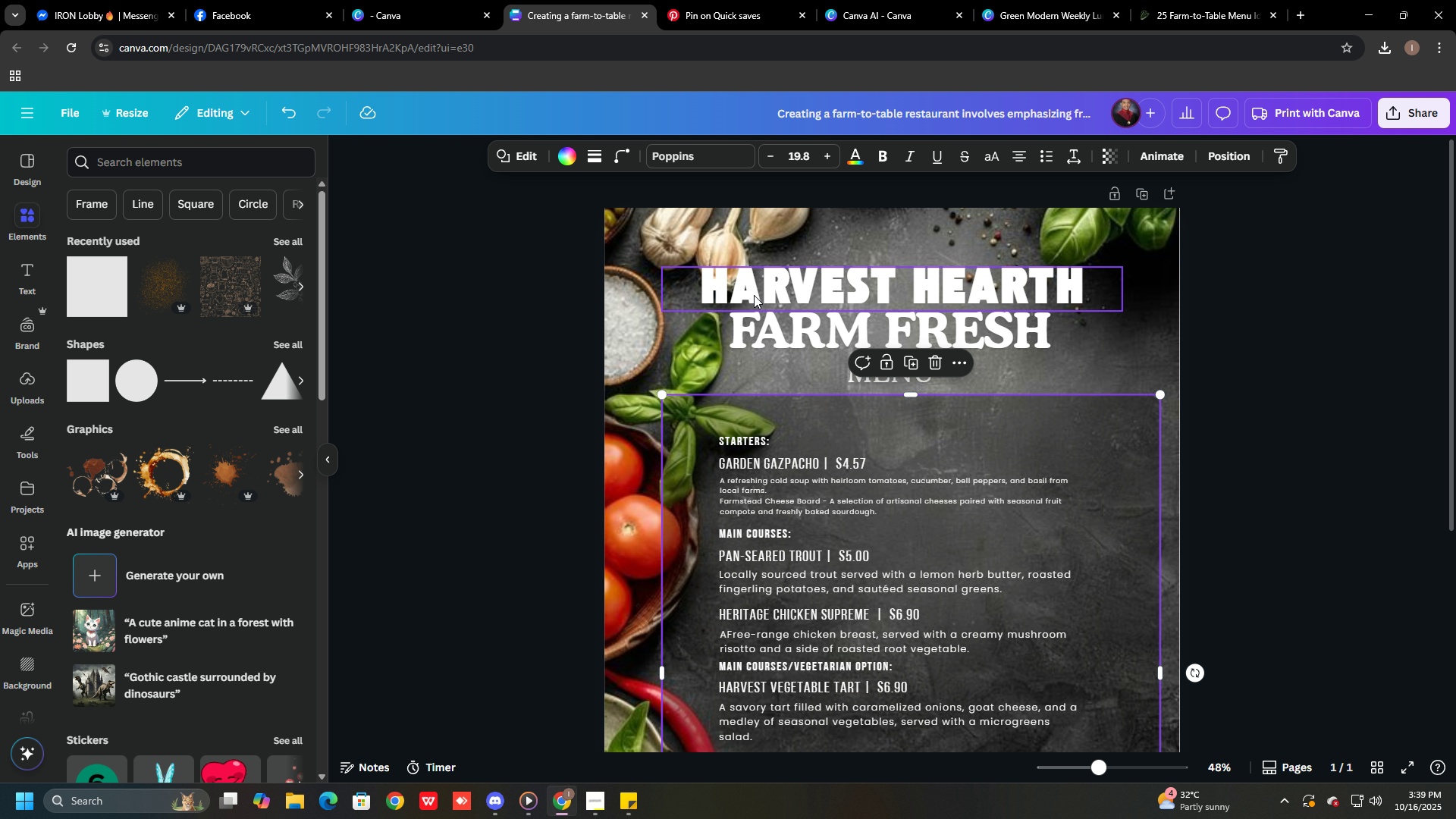 
hold_key(key=ControlLeft, duration=0.69)
scroll: coordinate [745, 287], scroll_direction: down, amount: 2.0
 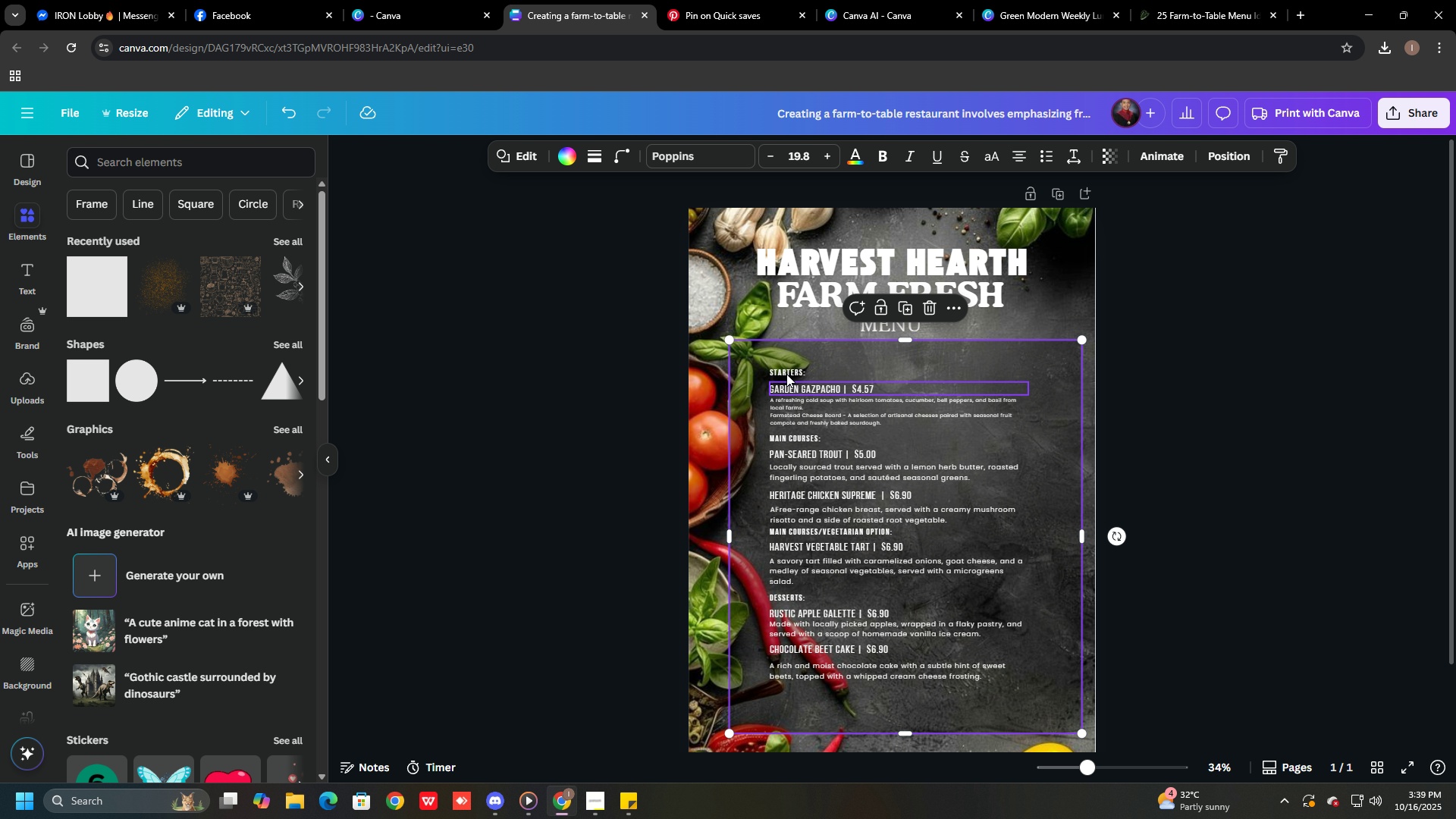 
left_click_drag(start_coordinate=[787, 371], to_coordinate=[786, 352])
 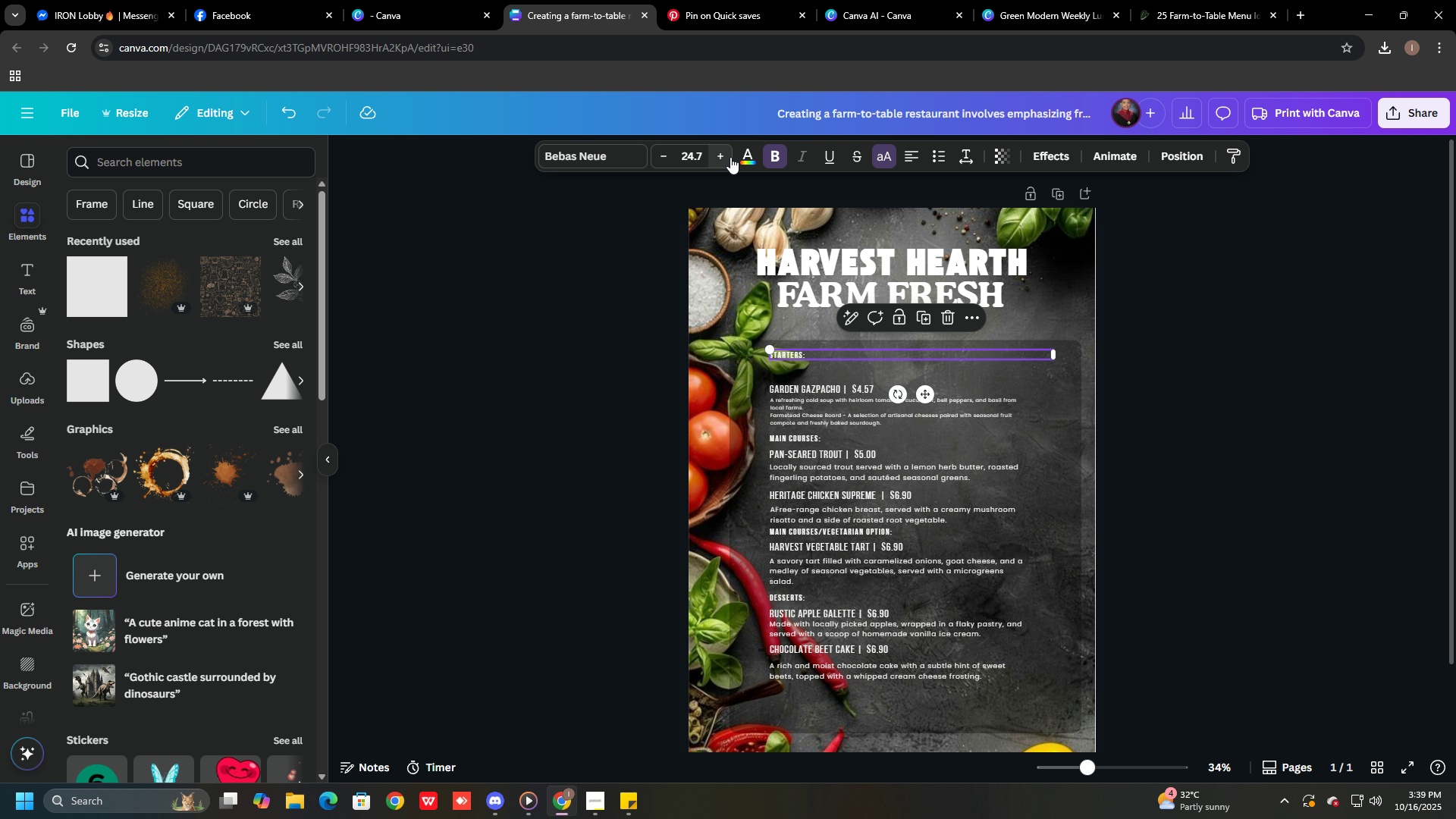 
double_click([727, 155])
 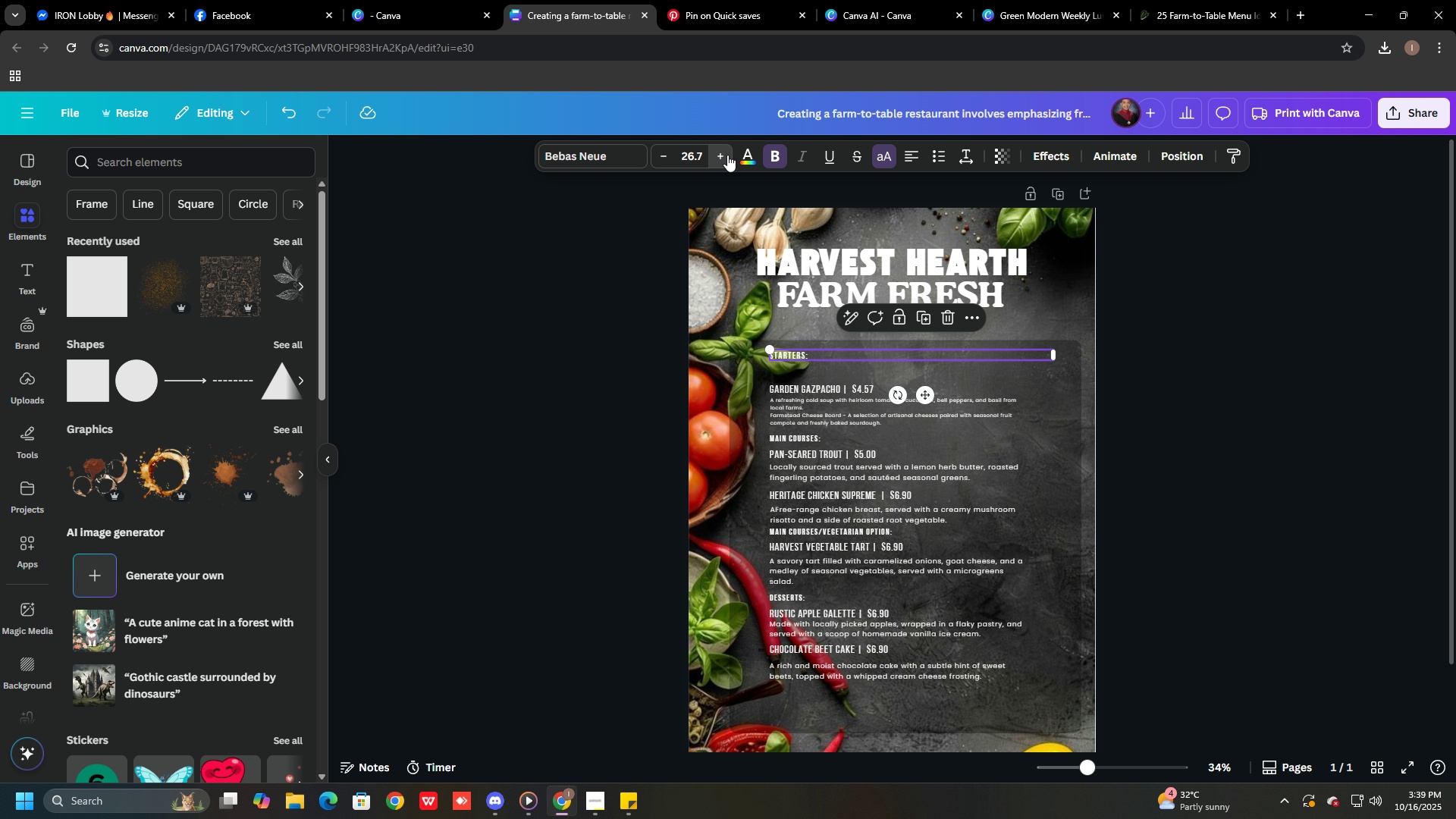 
triple_click([727, 155])
 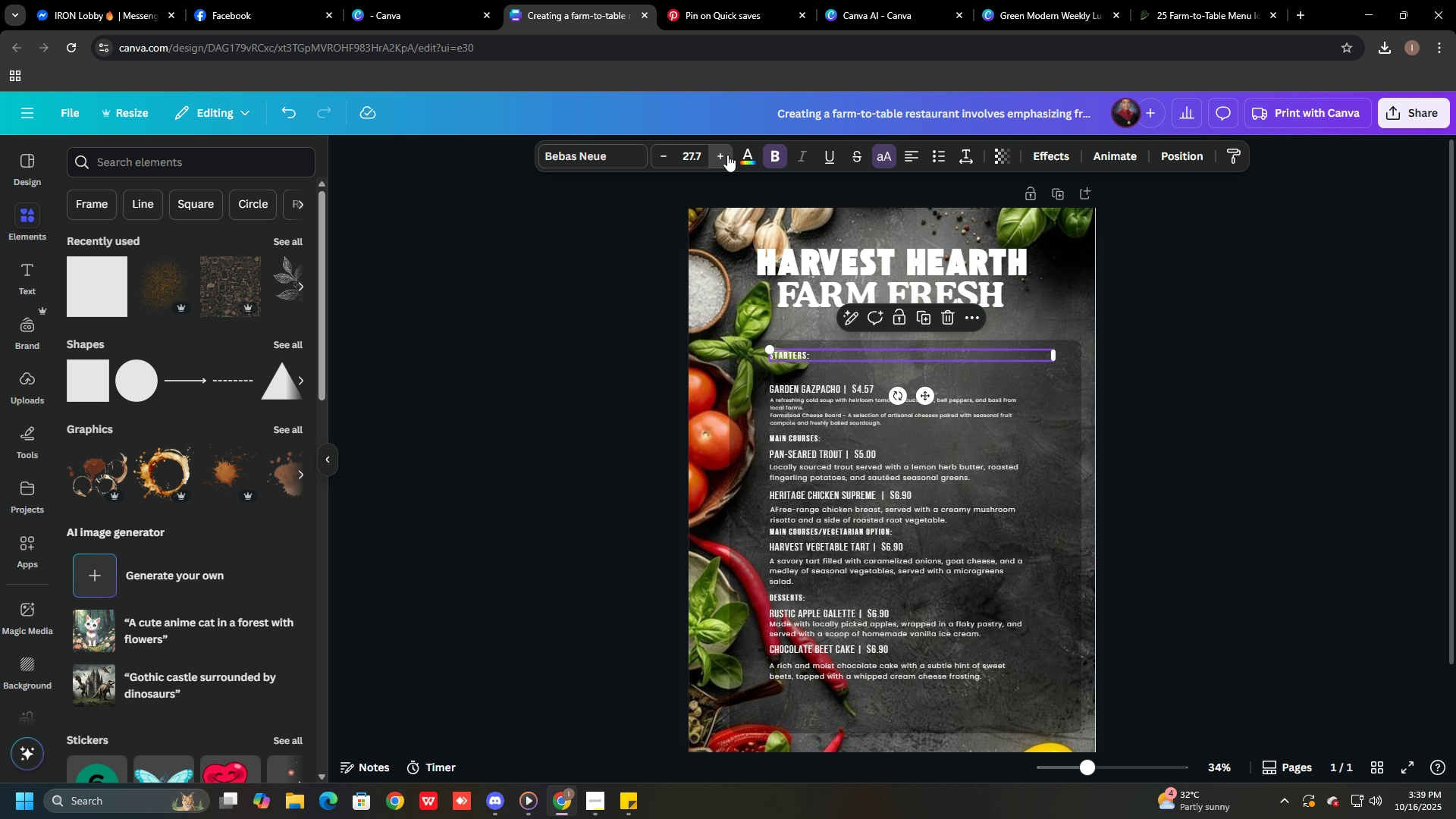 
triple_click([727, 155])
 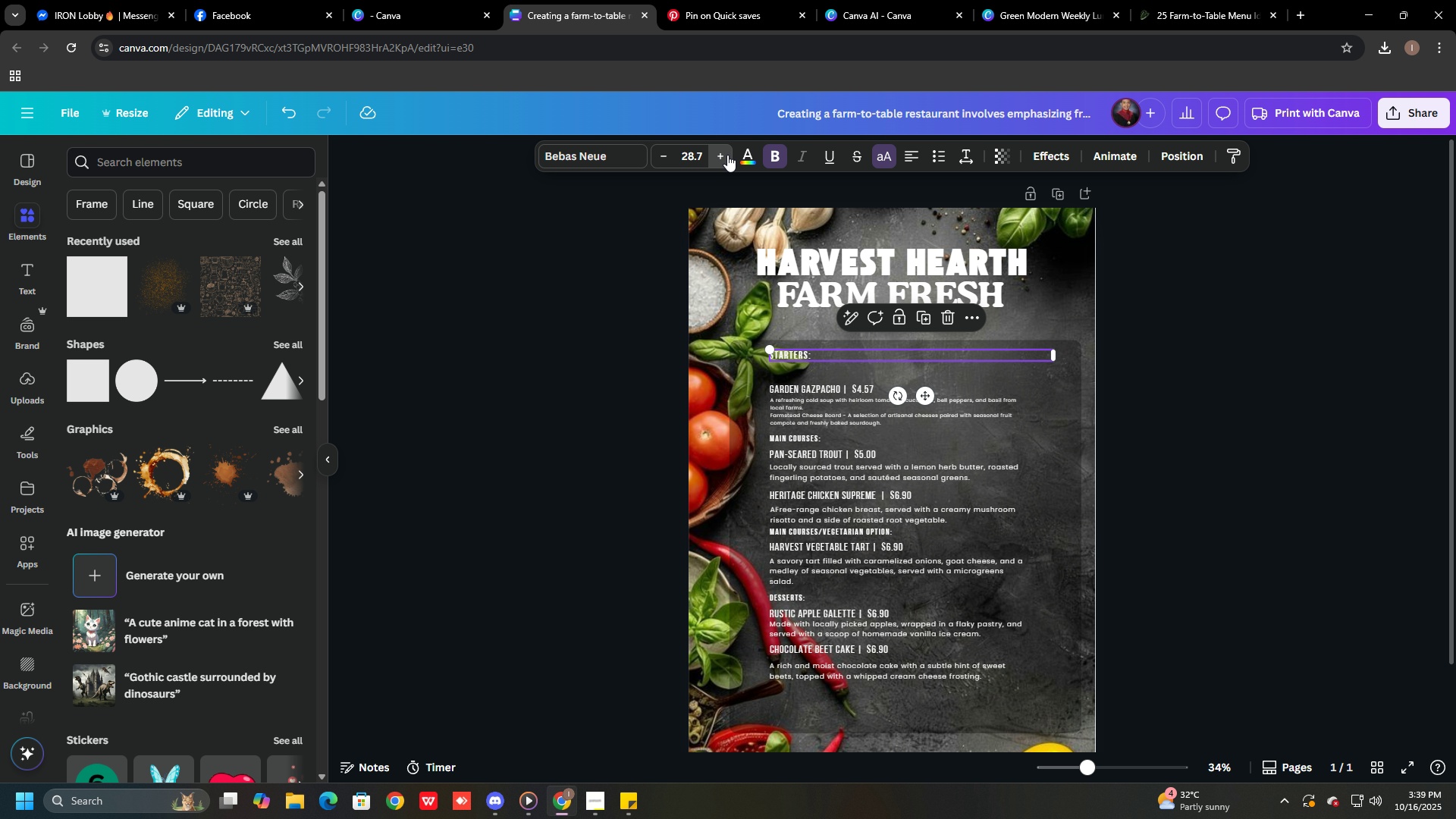 
triple_click([727, 155])
 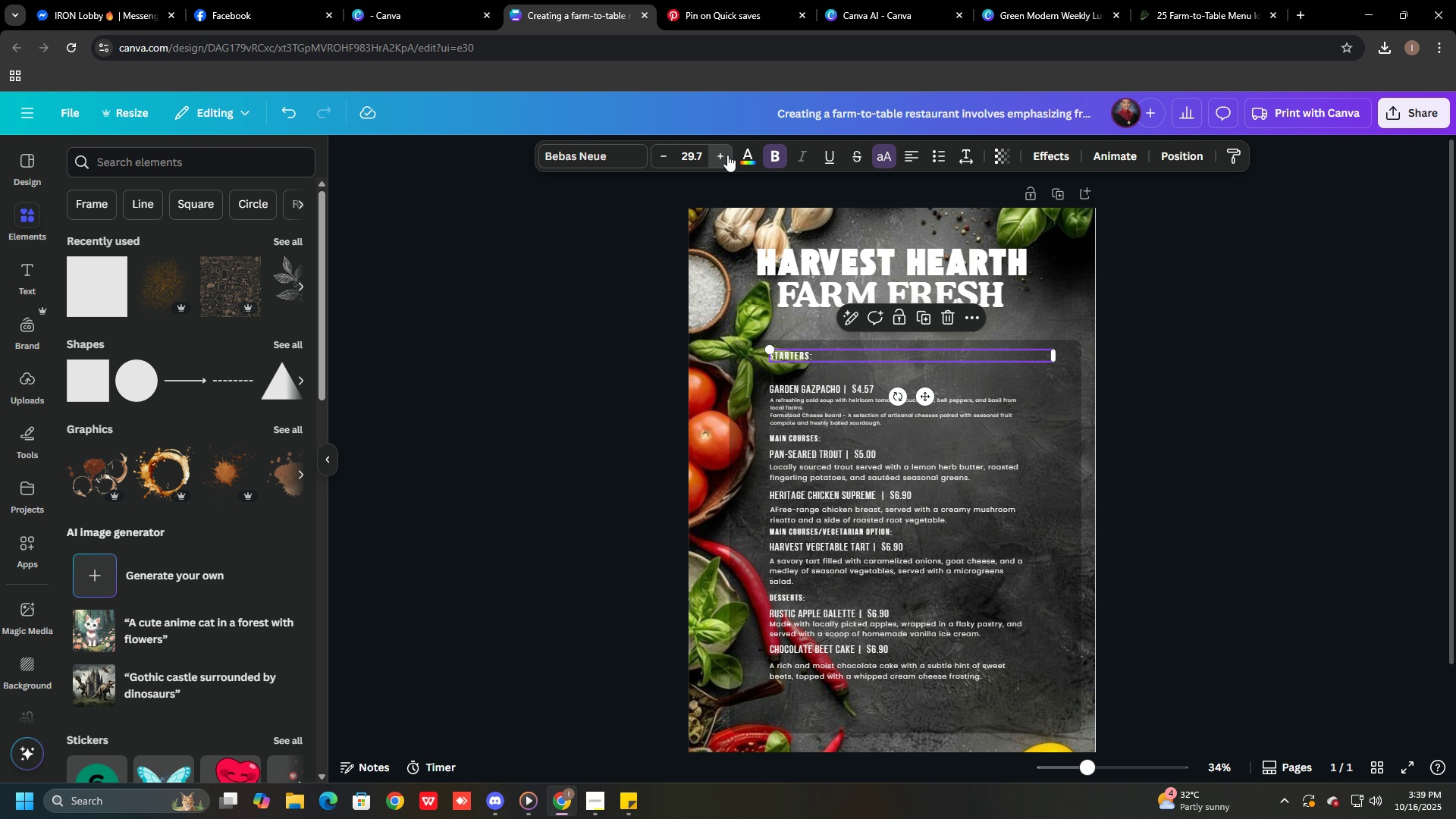 
triple_click([727, 155])
 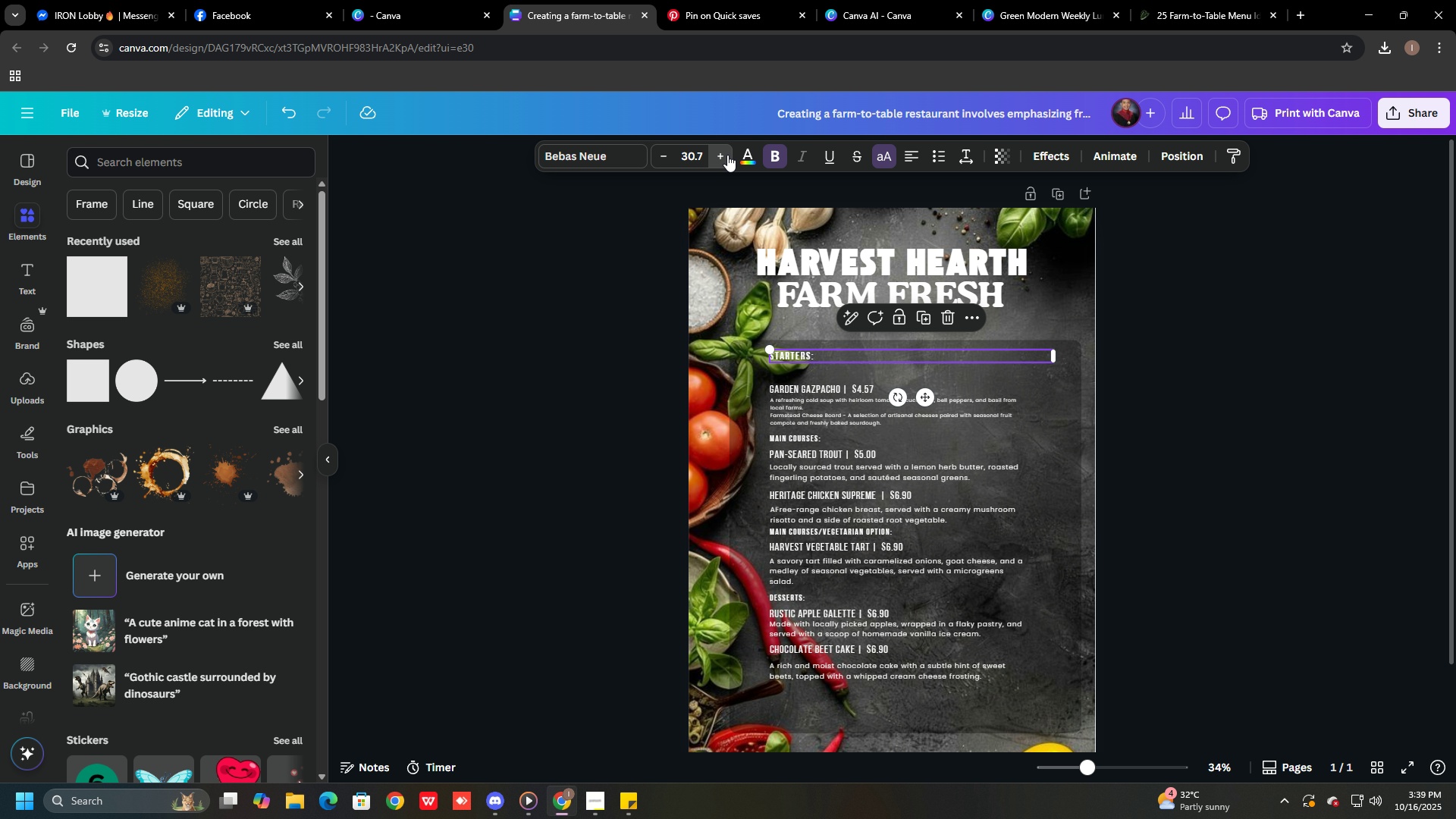 
triple_click([727, 155])
 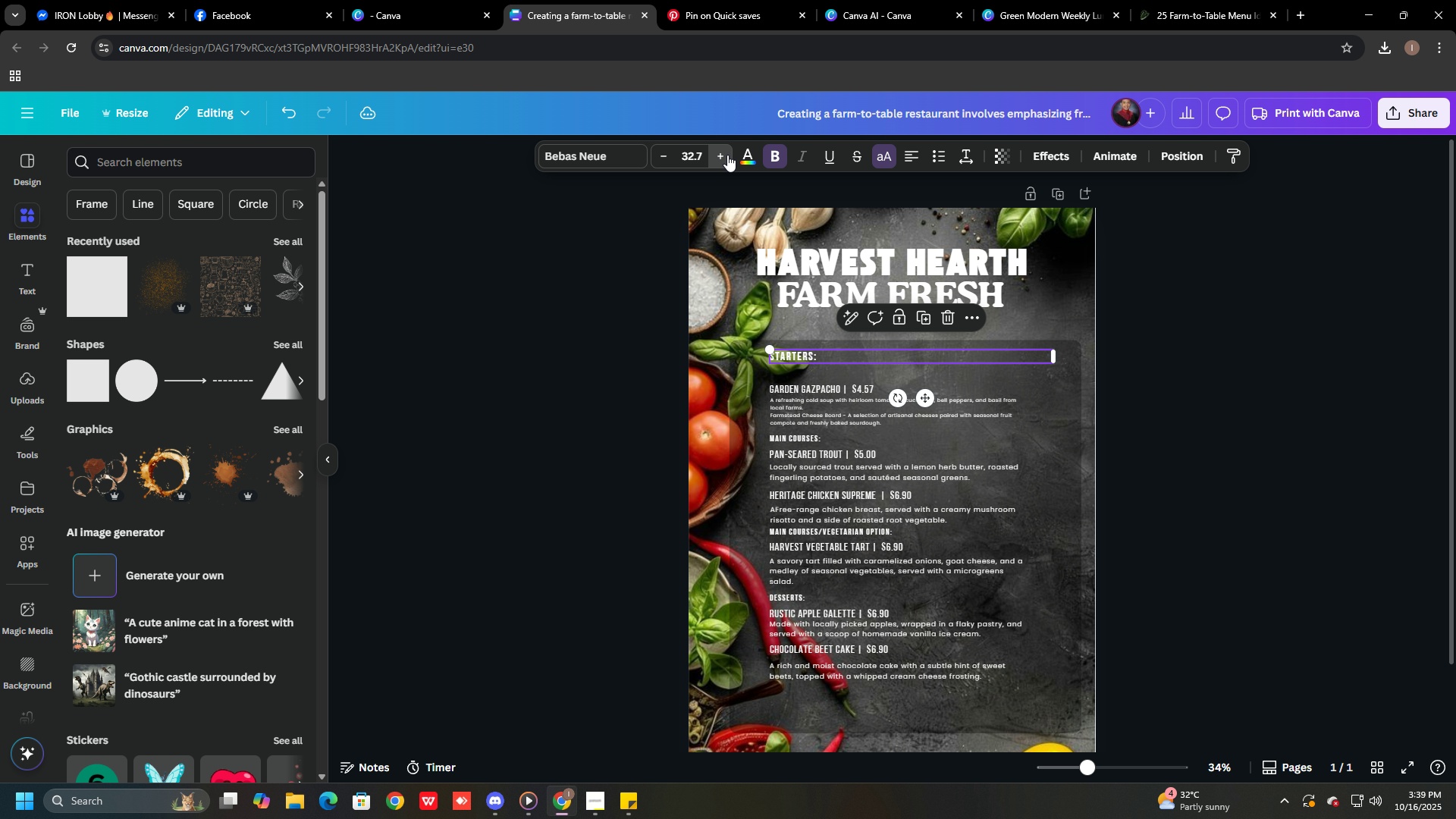 
triple_click([727, 155])
 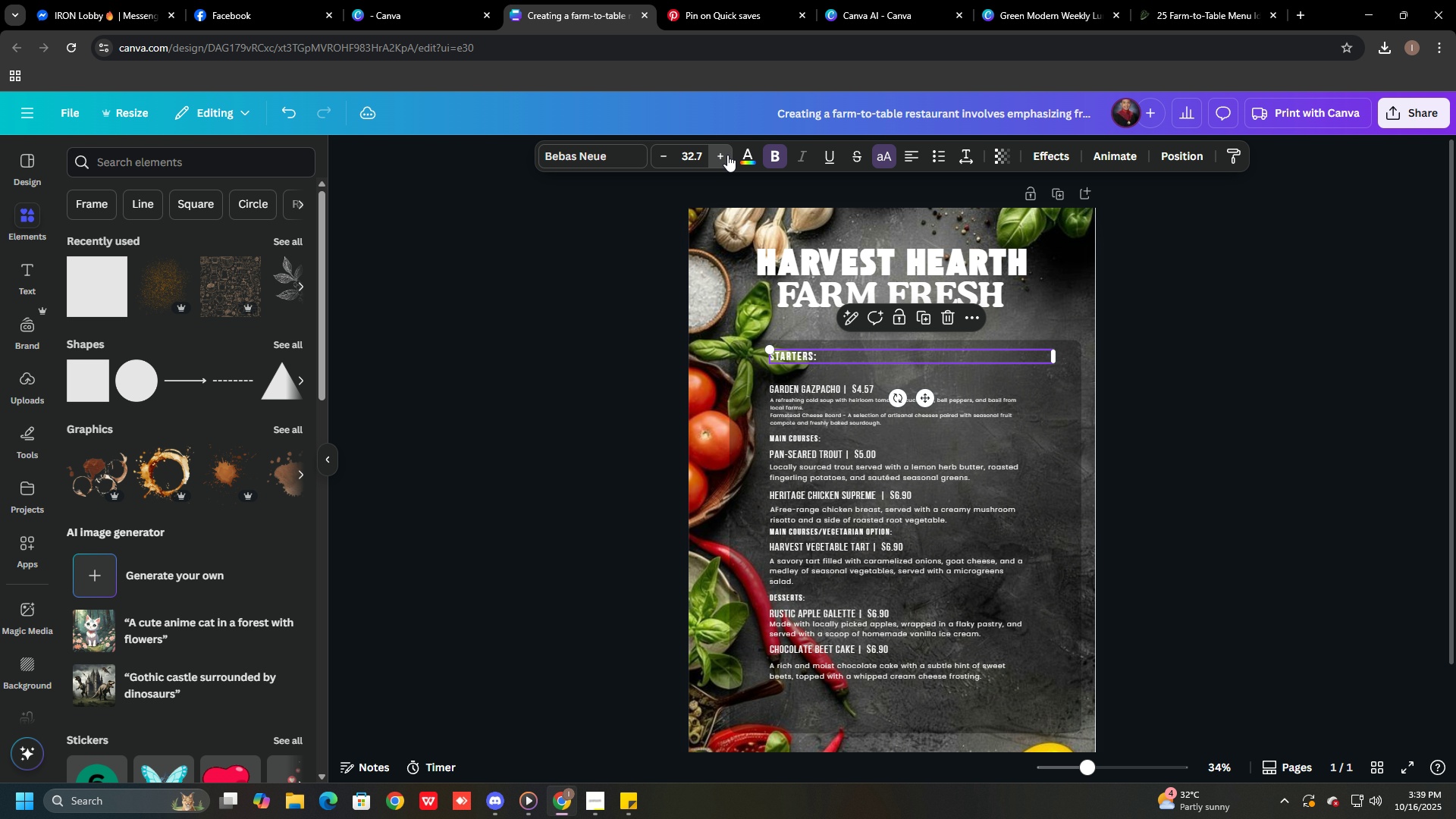 
triple_click([727, 155])
 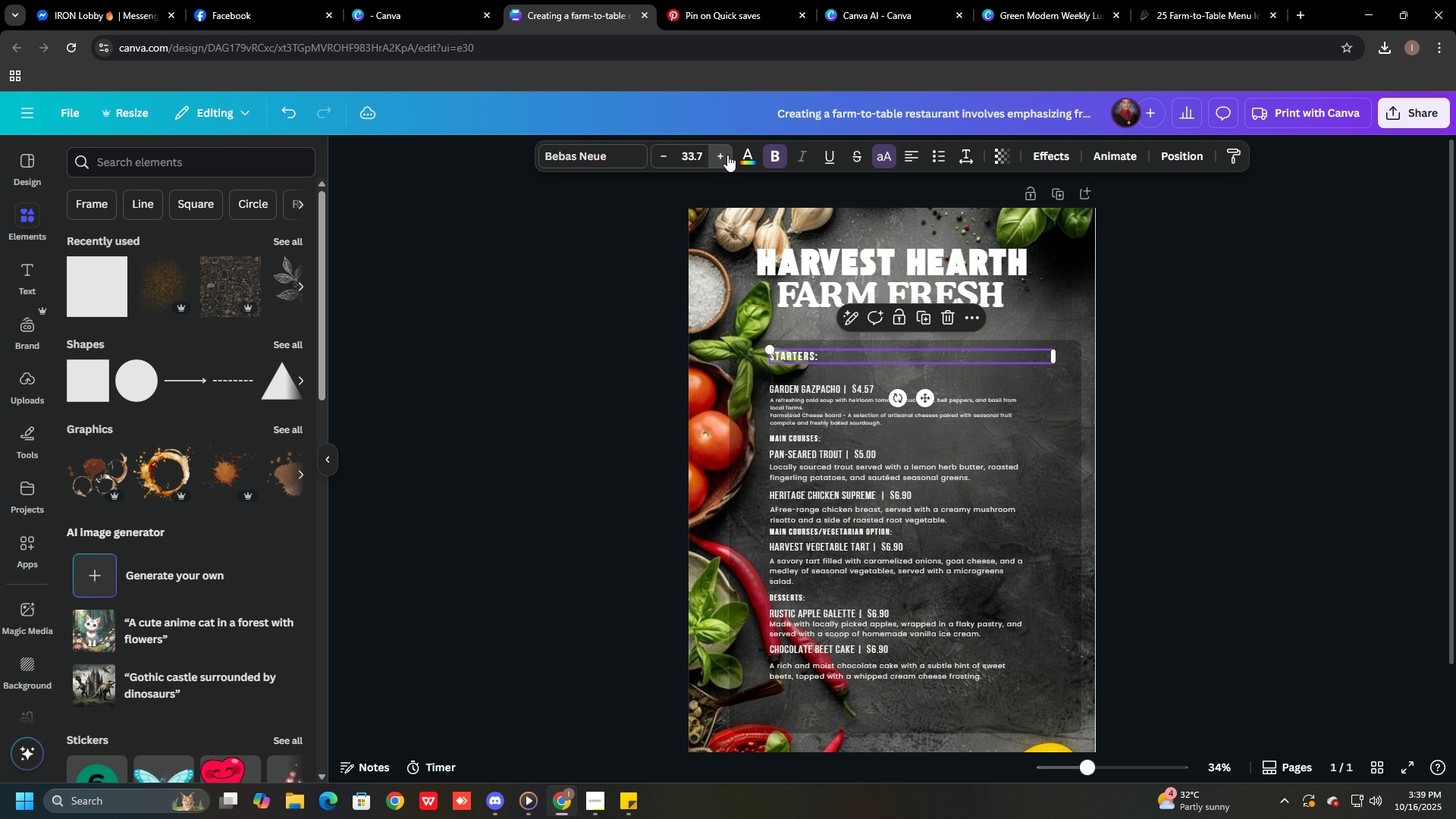 
triple_click([727, 155])
 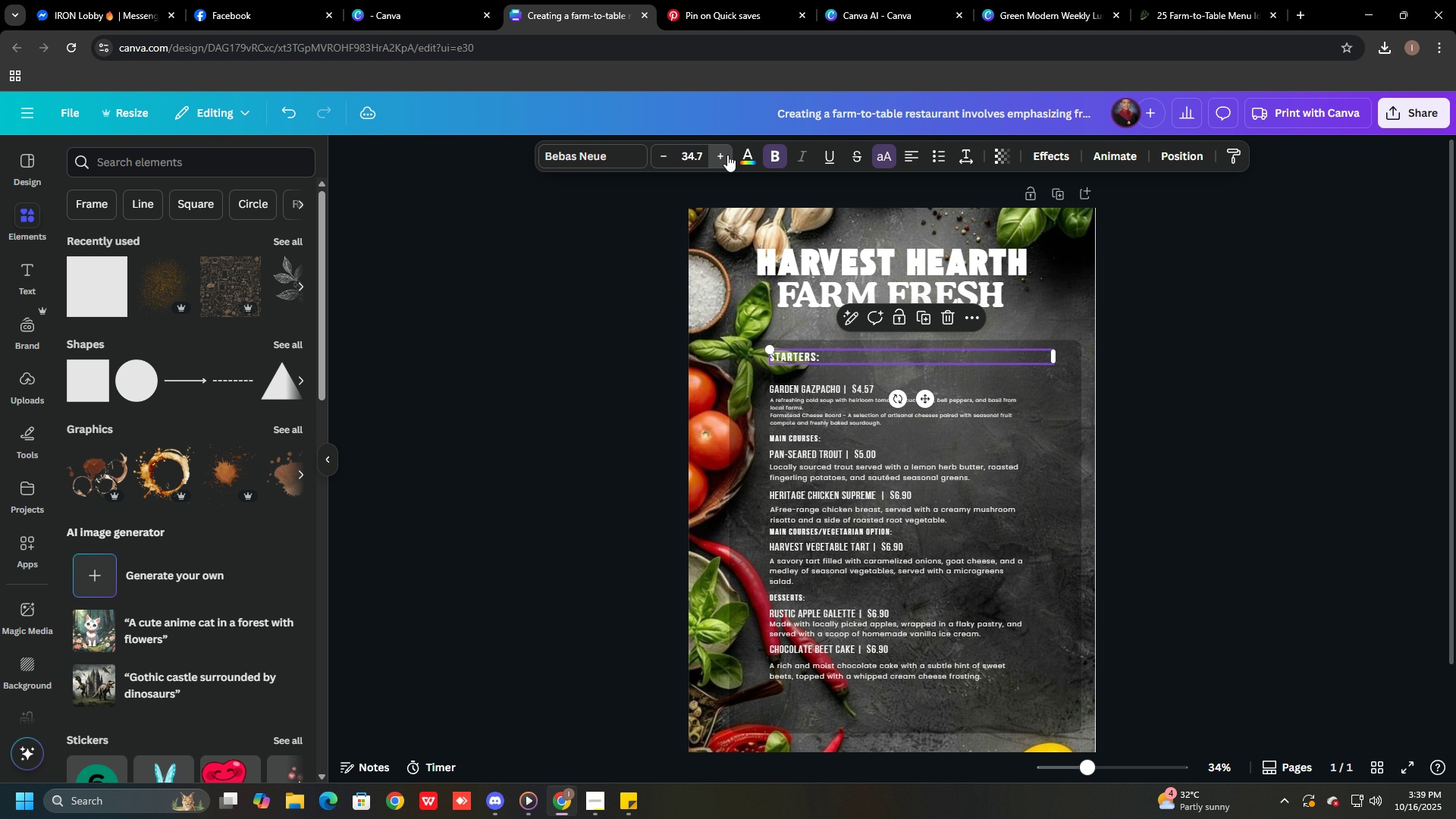 
triple_click([727, 155])
 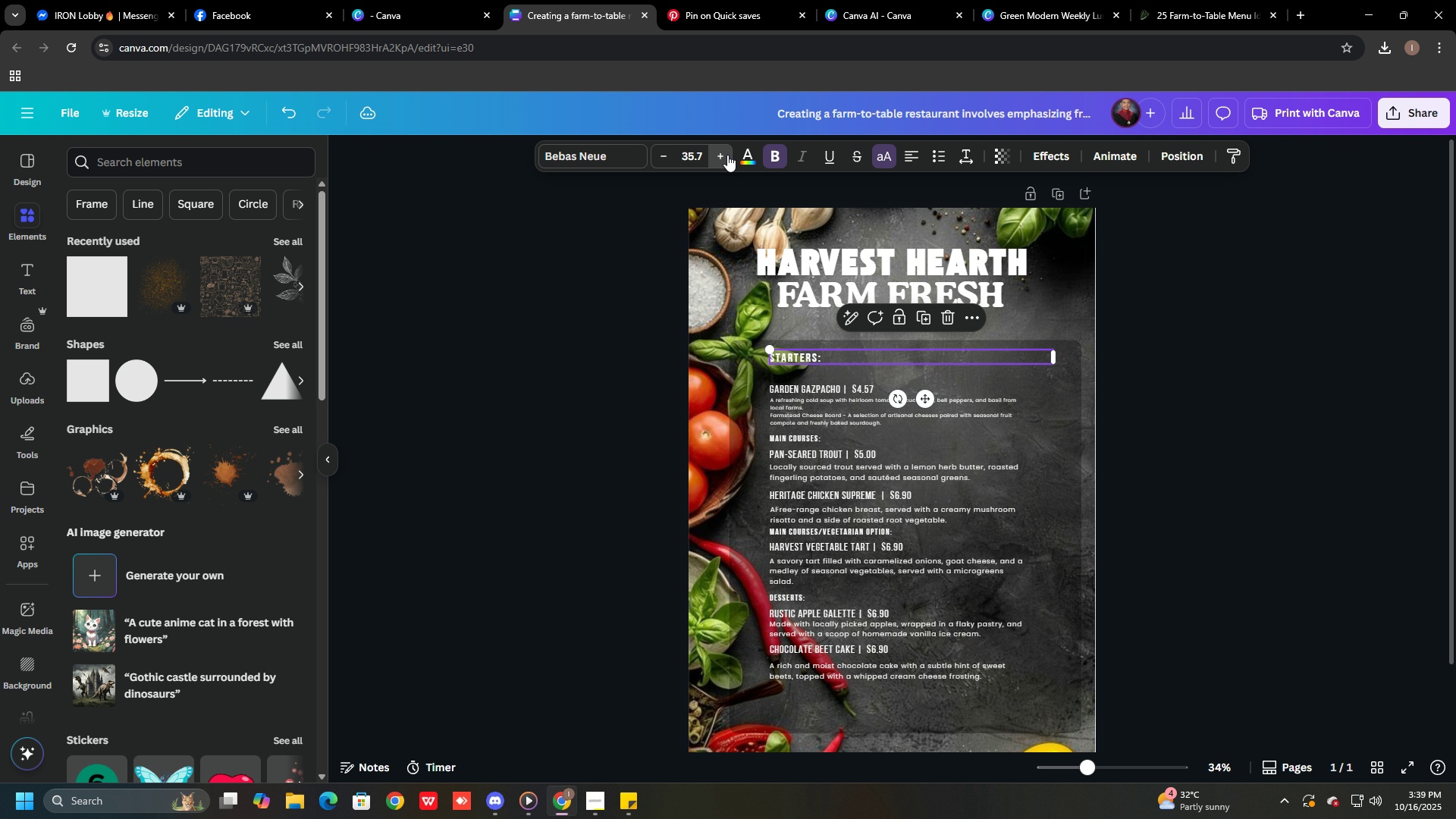 
triple_click([727, 155])
 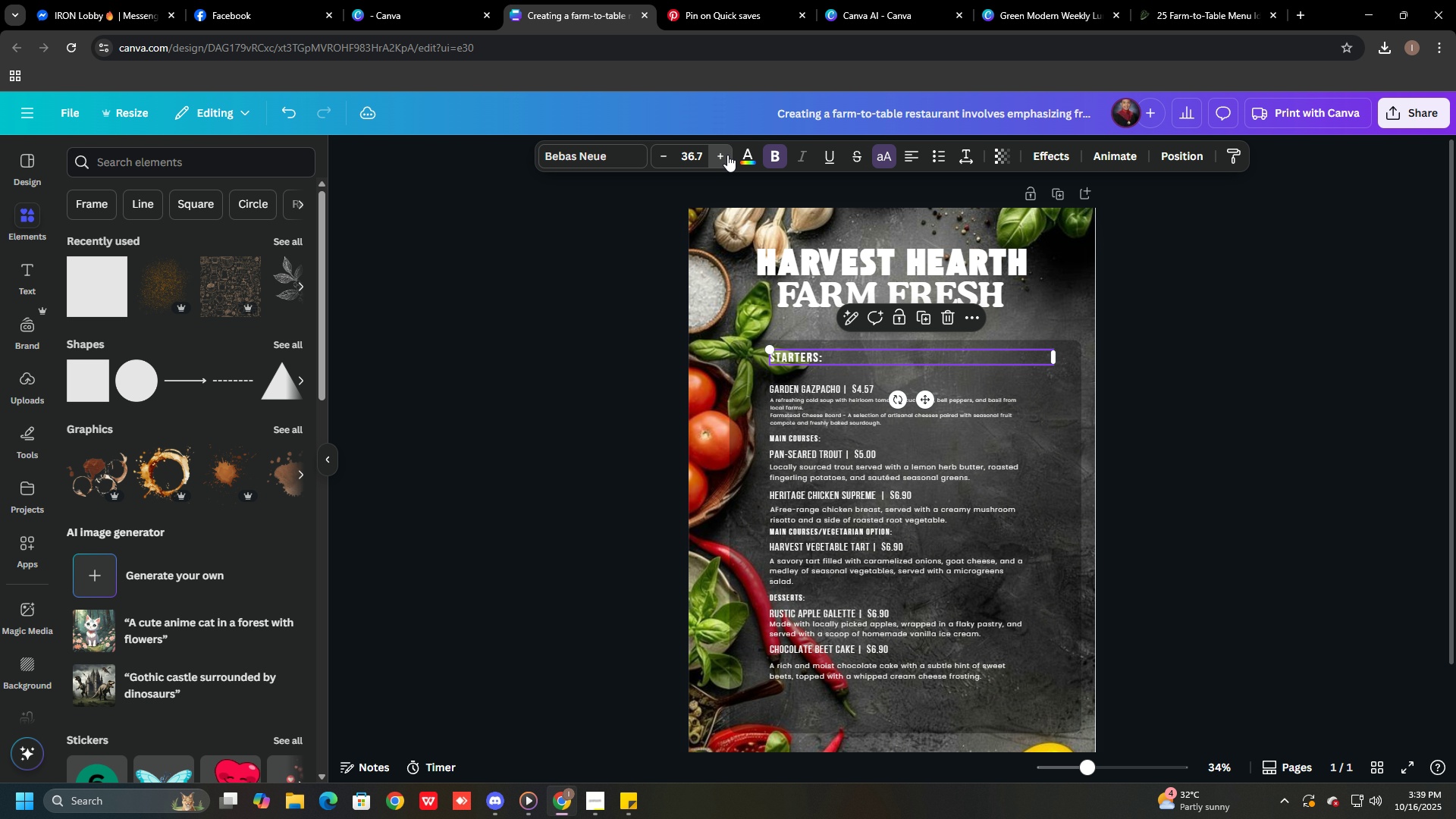 
triple_click([727, 155])
 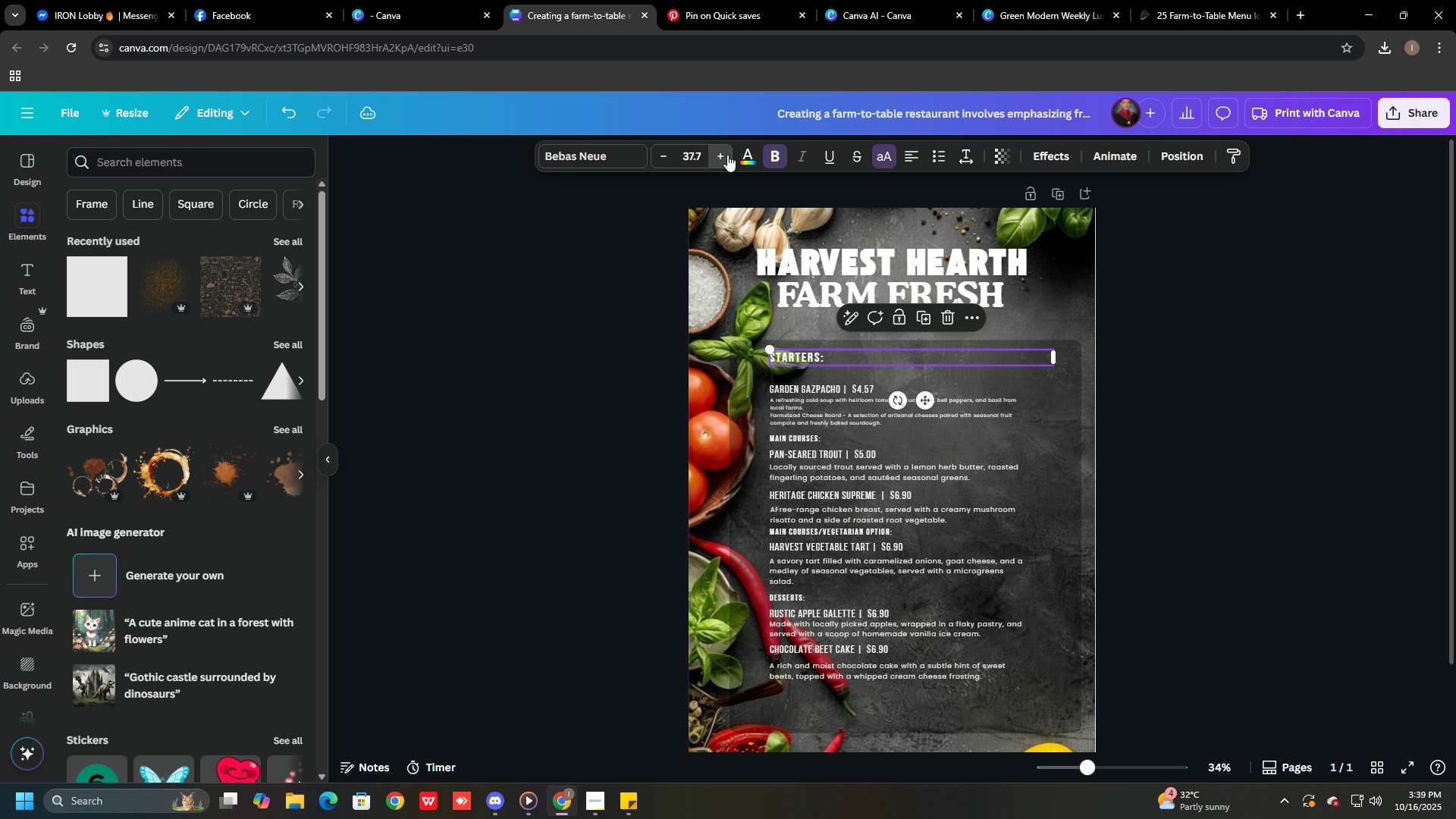 
triple_click([727, 155])
 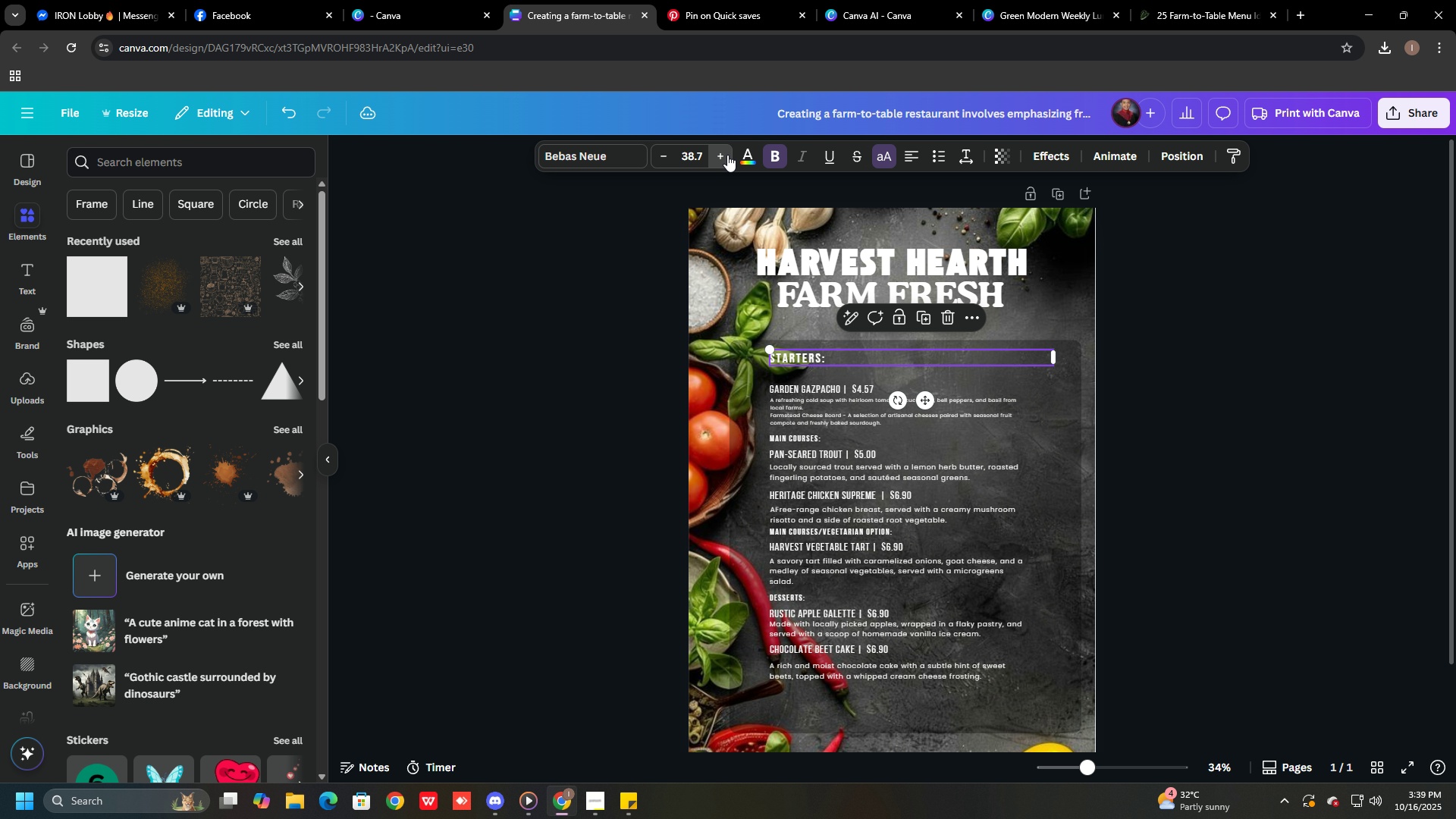 
triple_click([727, 155])
 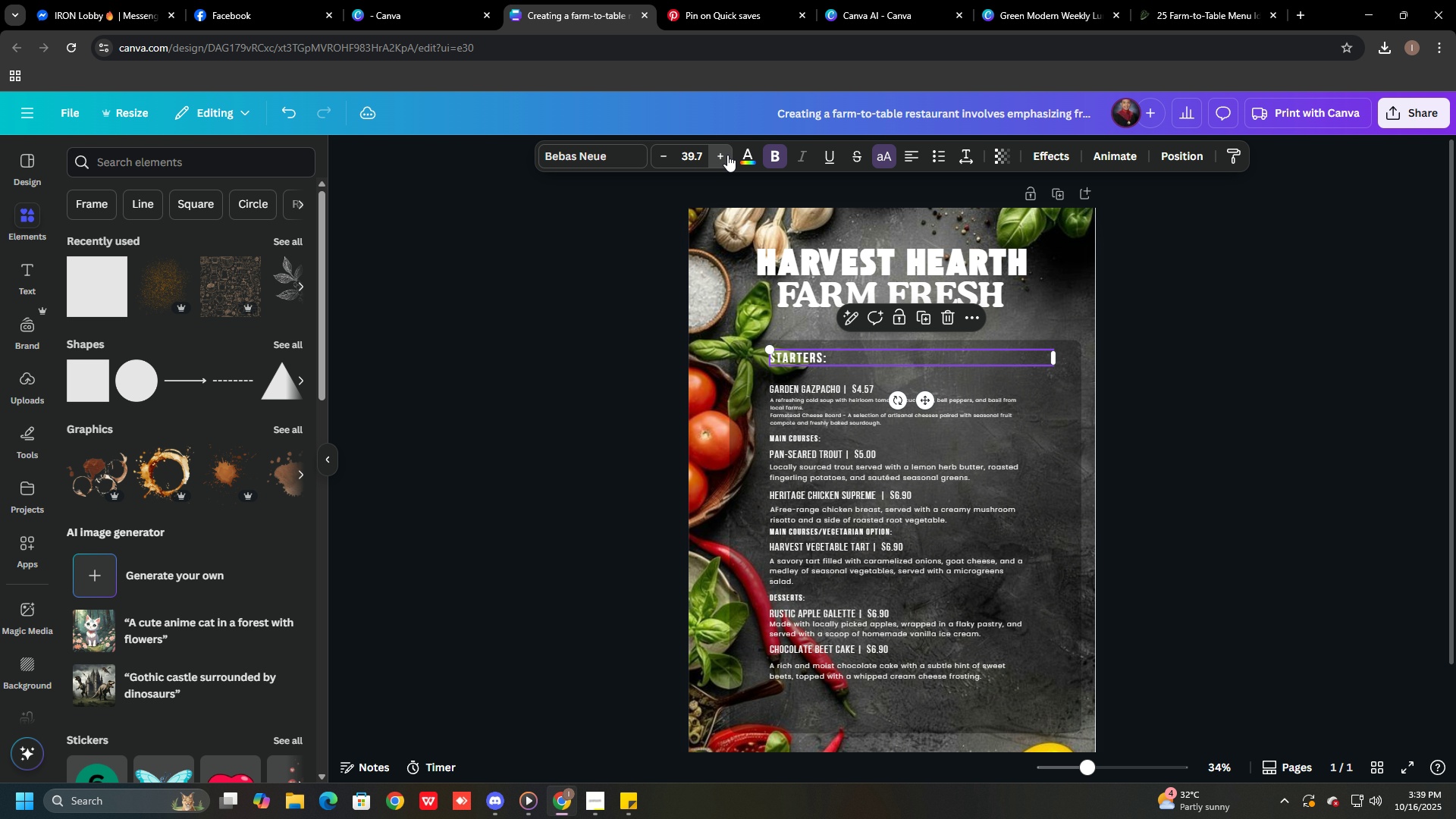 
triple_click([727, 155])
 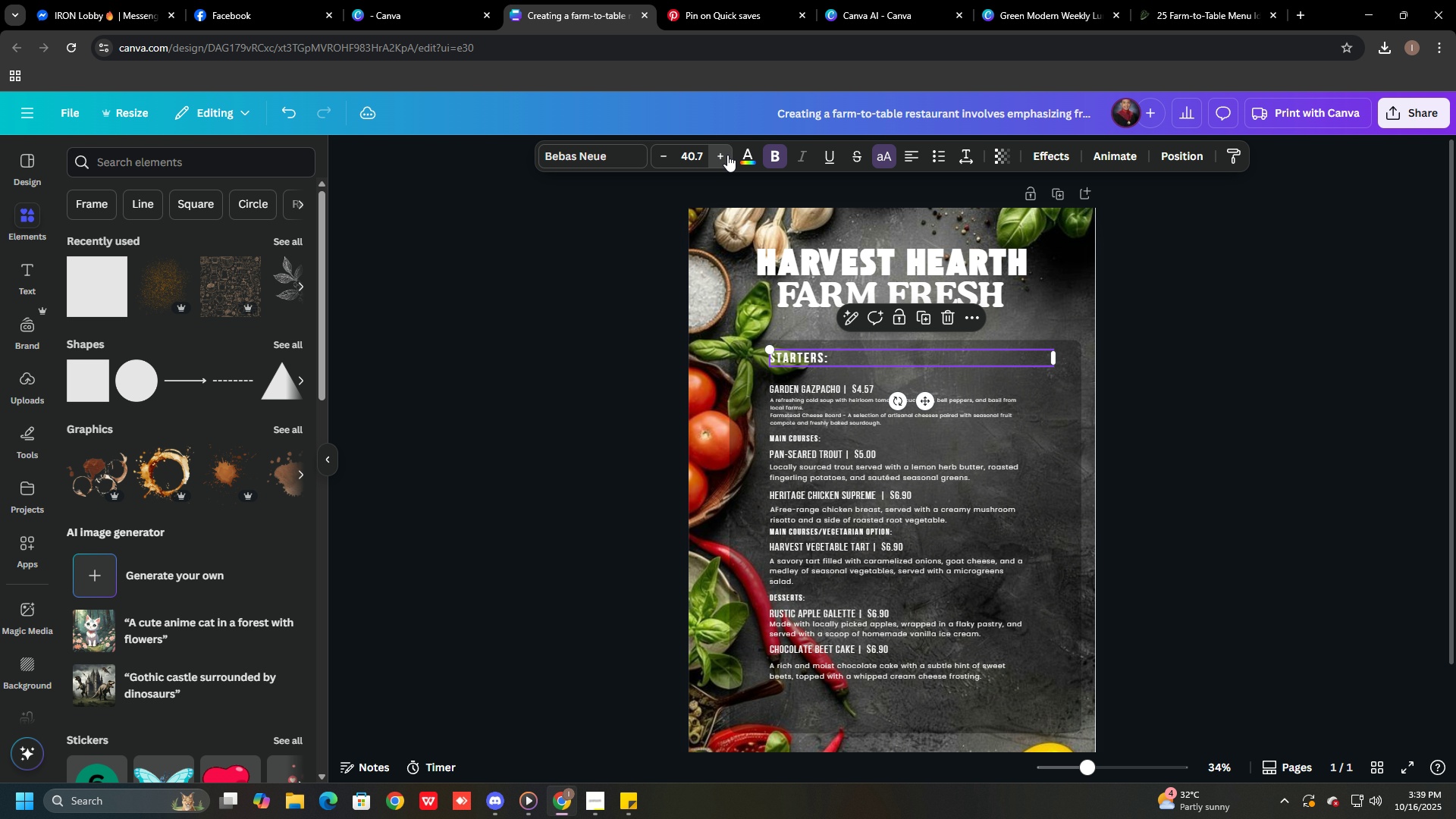 
triple_click([727, 155])
 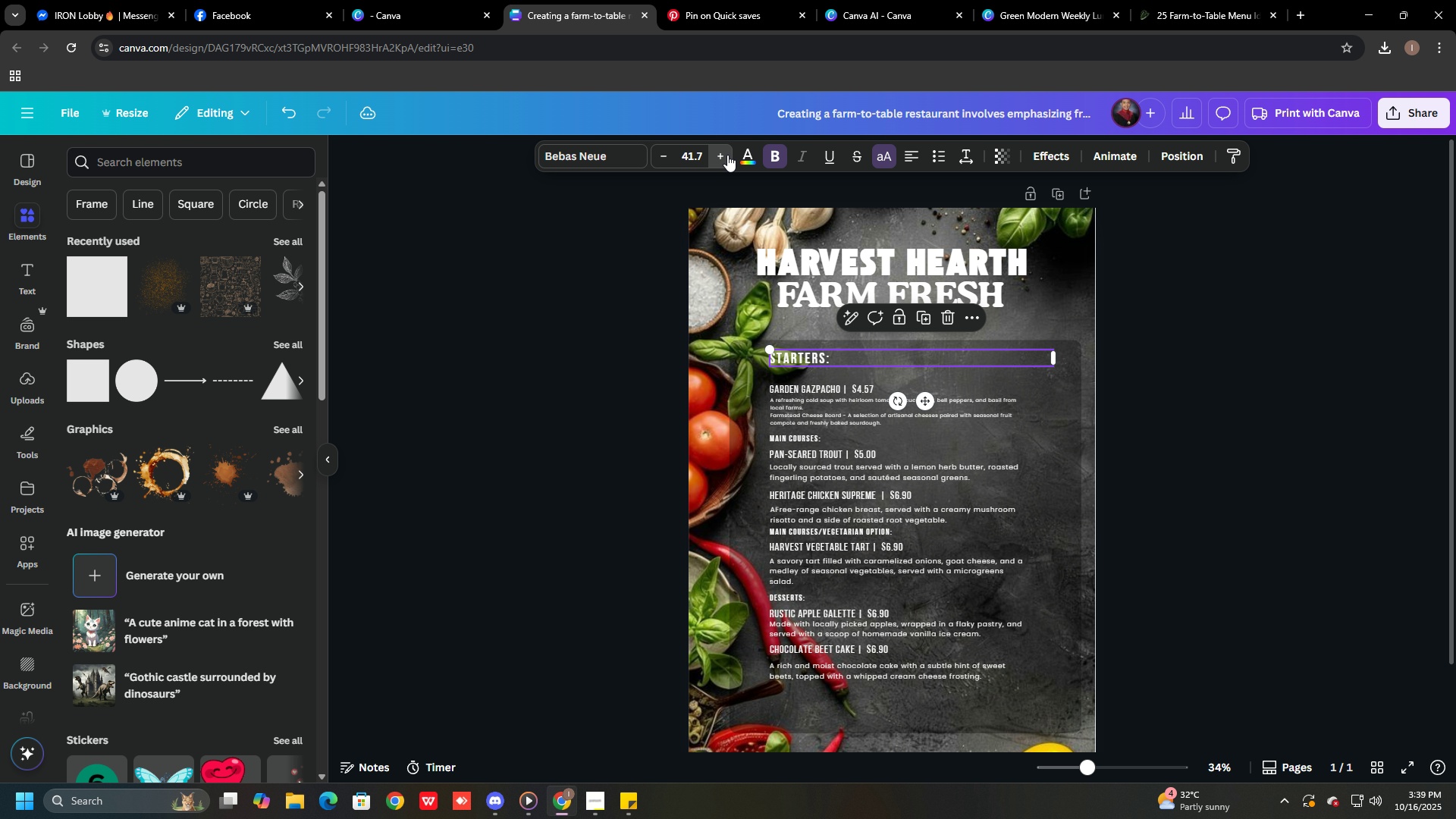 
triple_click([727, 155])
 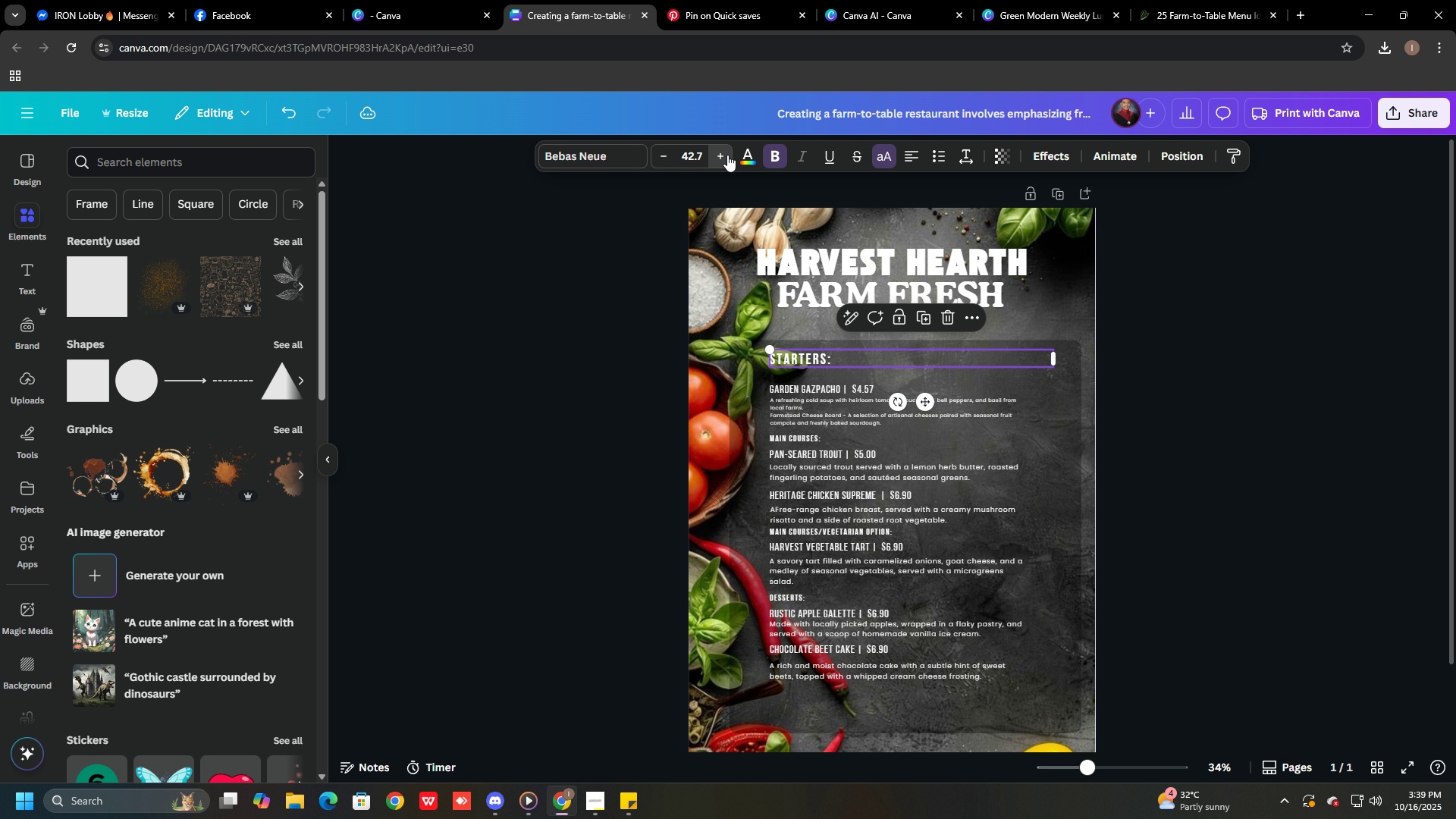 
triple_click([727, 155])
 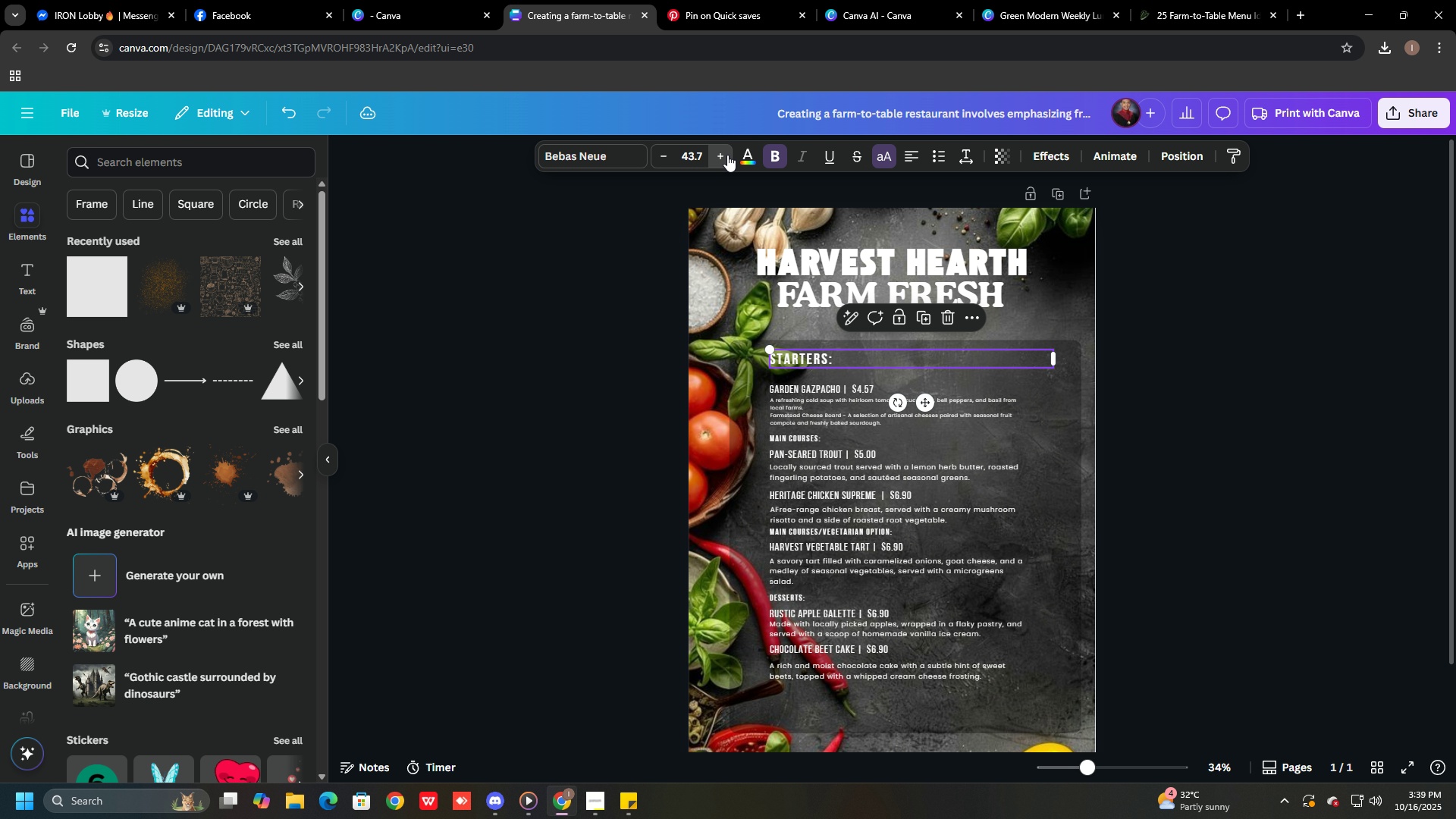 
triple_click([727, 155])
 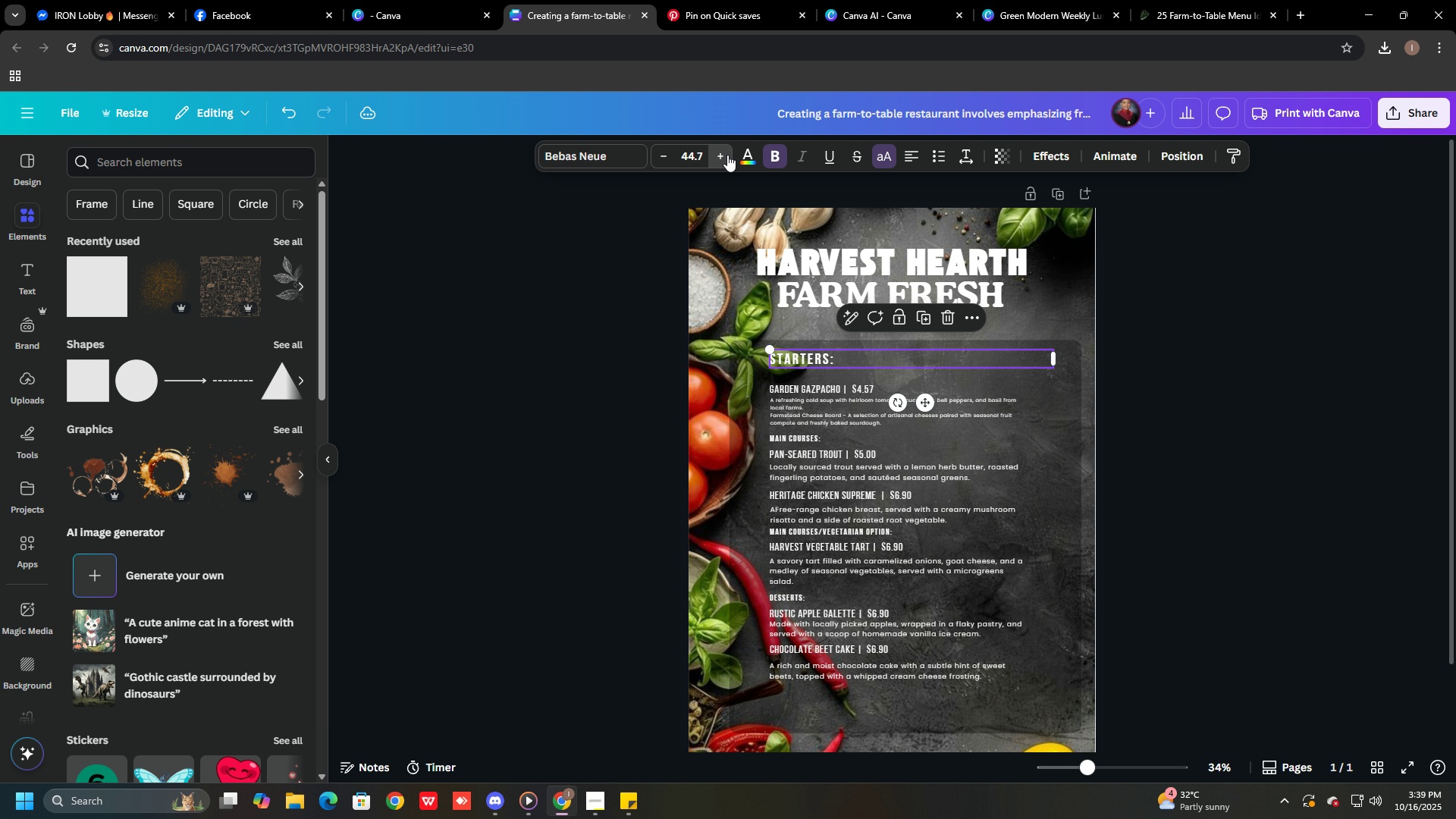 
triple_click([727, 155])
 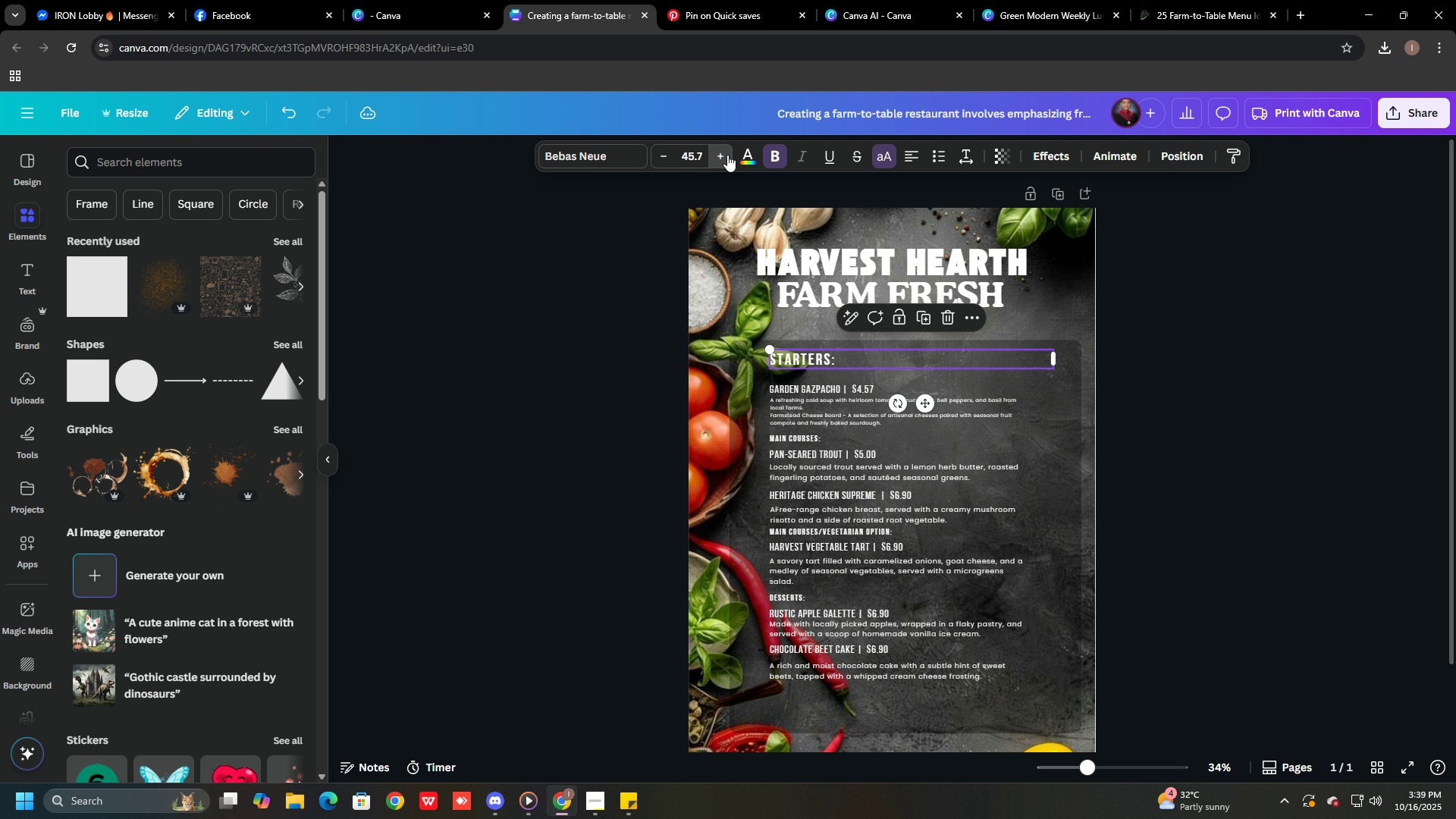 
triple_click([727, 155])
 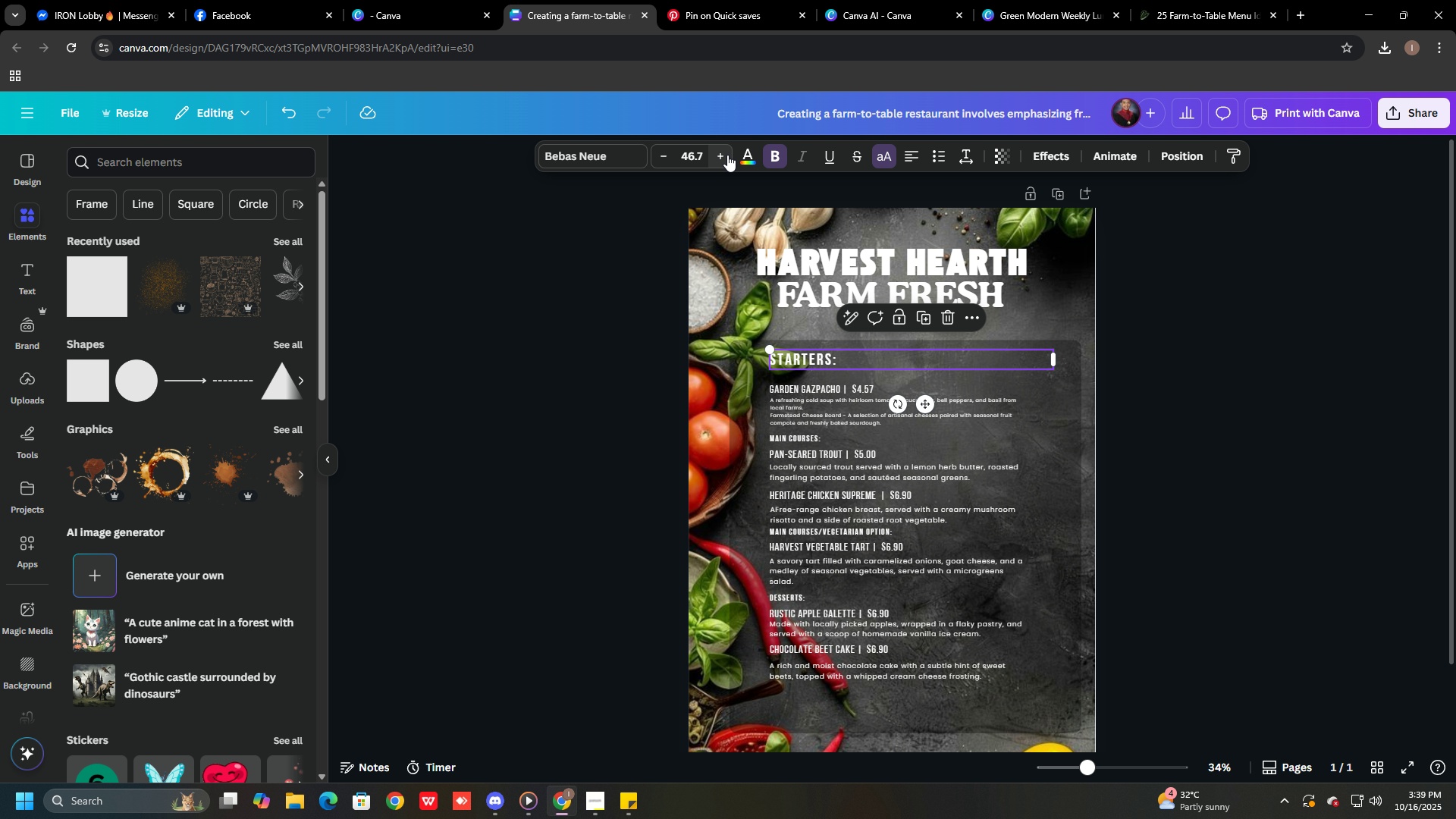 
left_click([727, 155])
 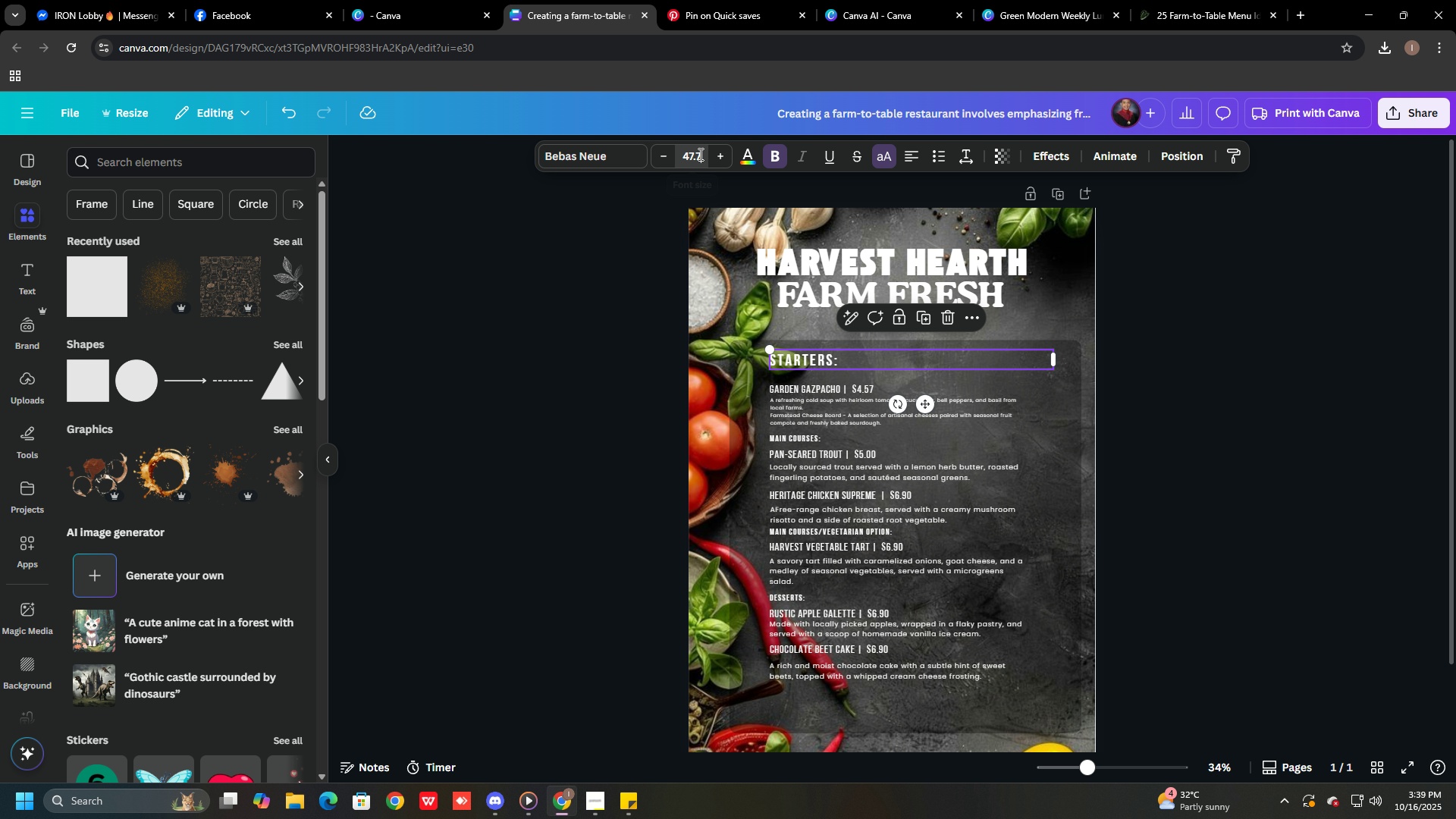 
double_click([699, 154])
 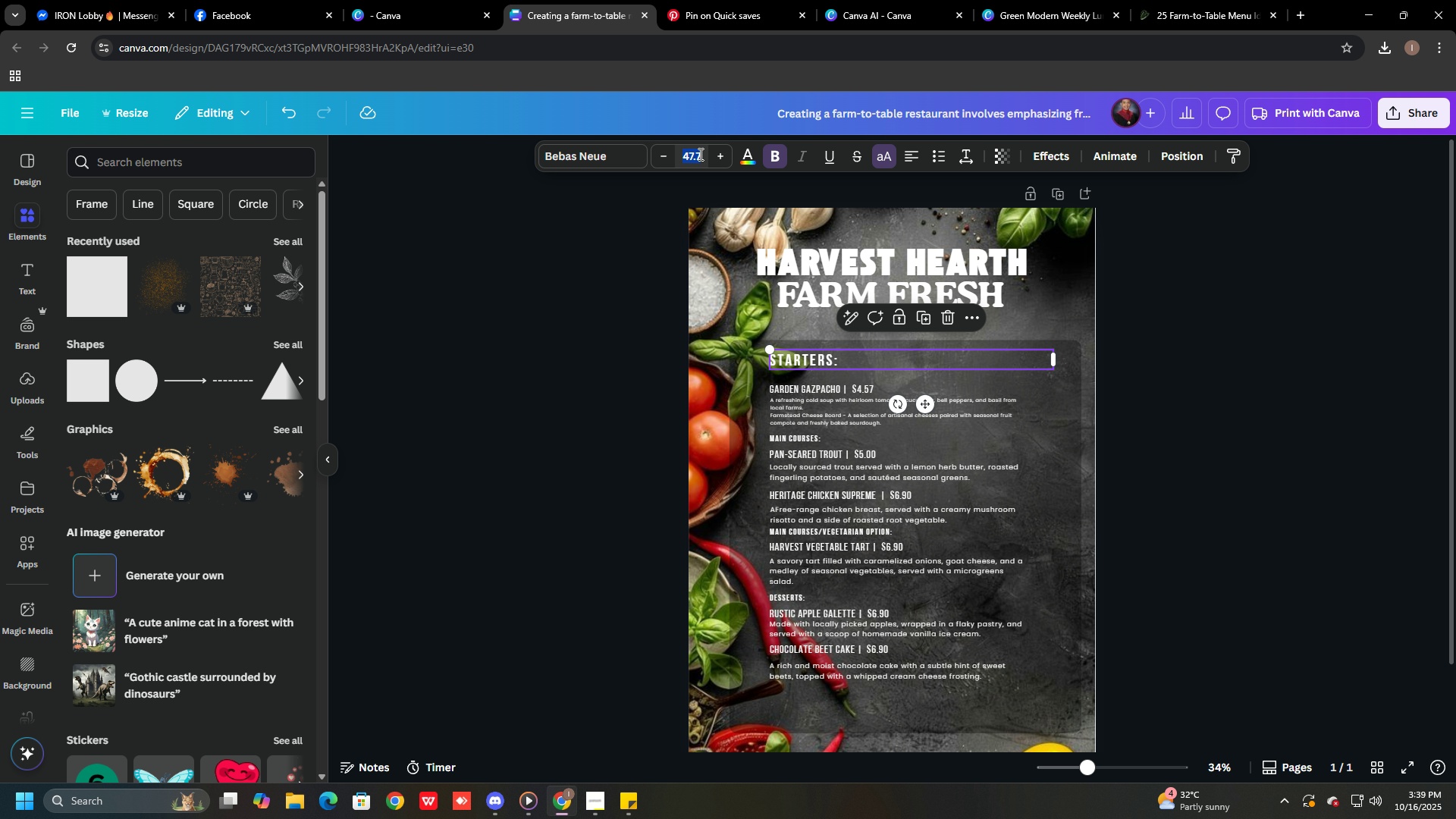 
key(Numpad4)
 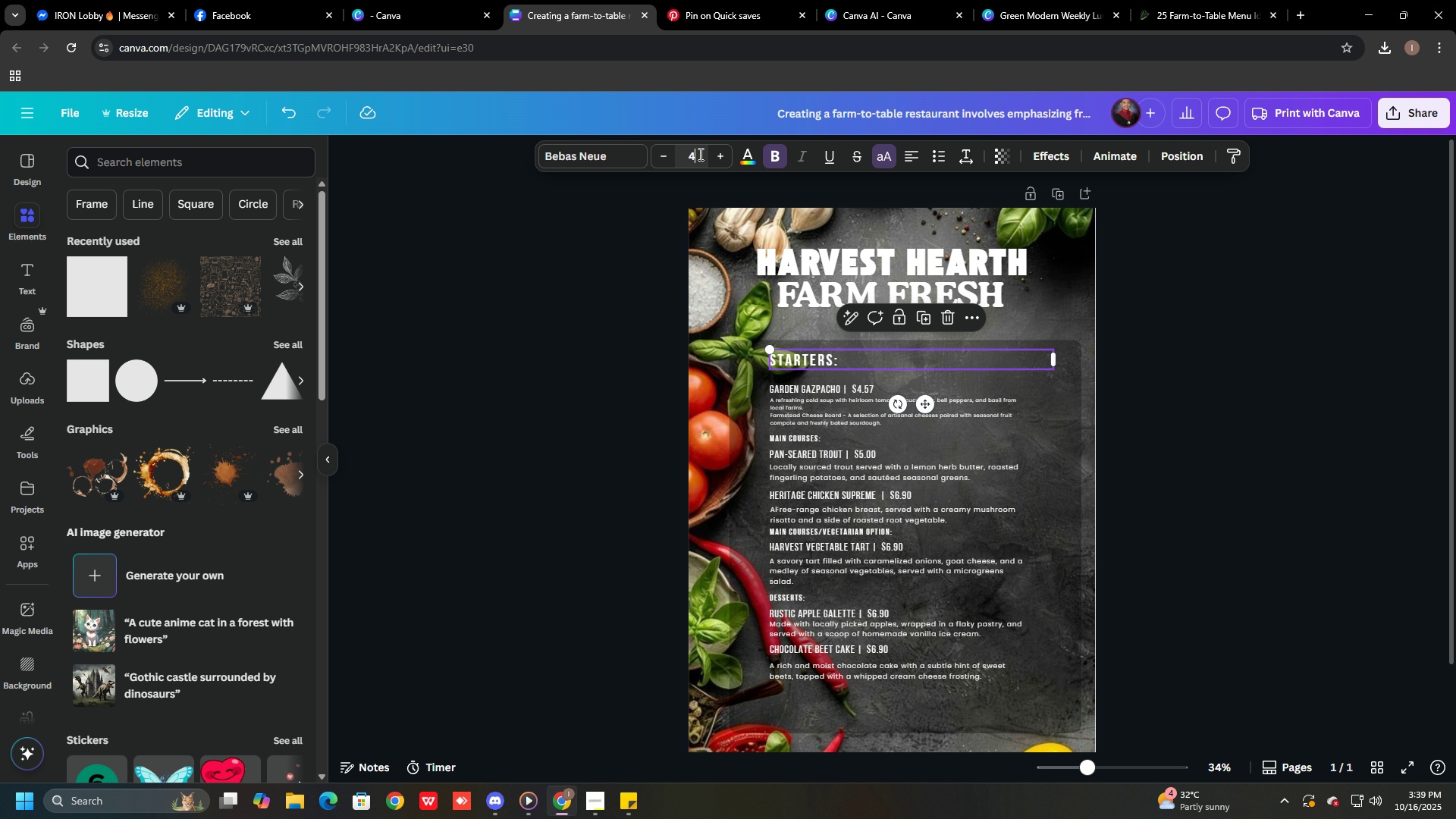 
key(Numpad7)
 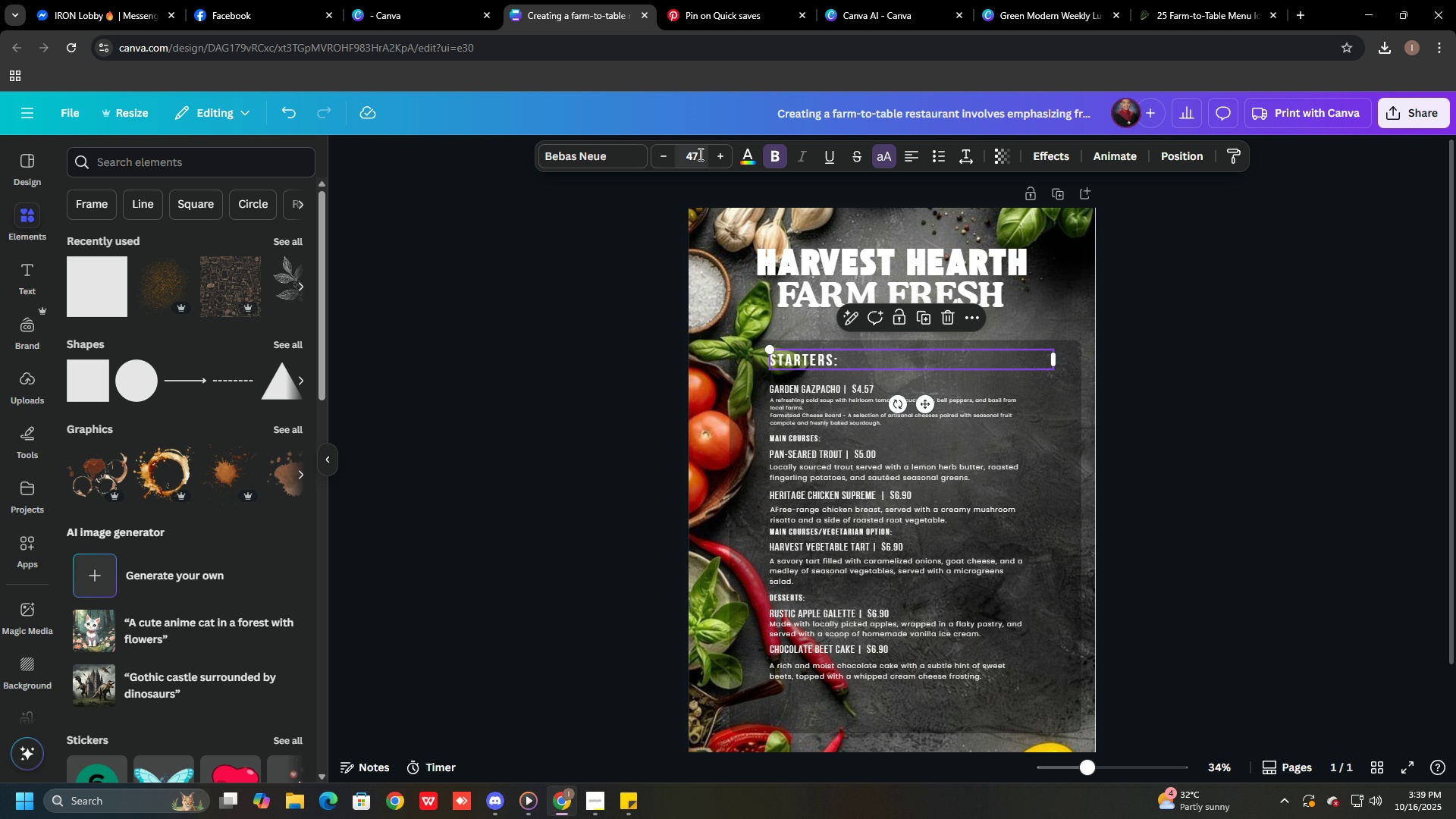 
key(NumpadEnter)
 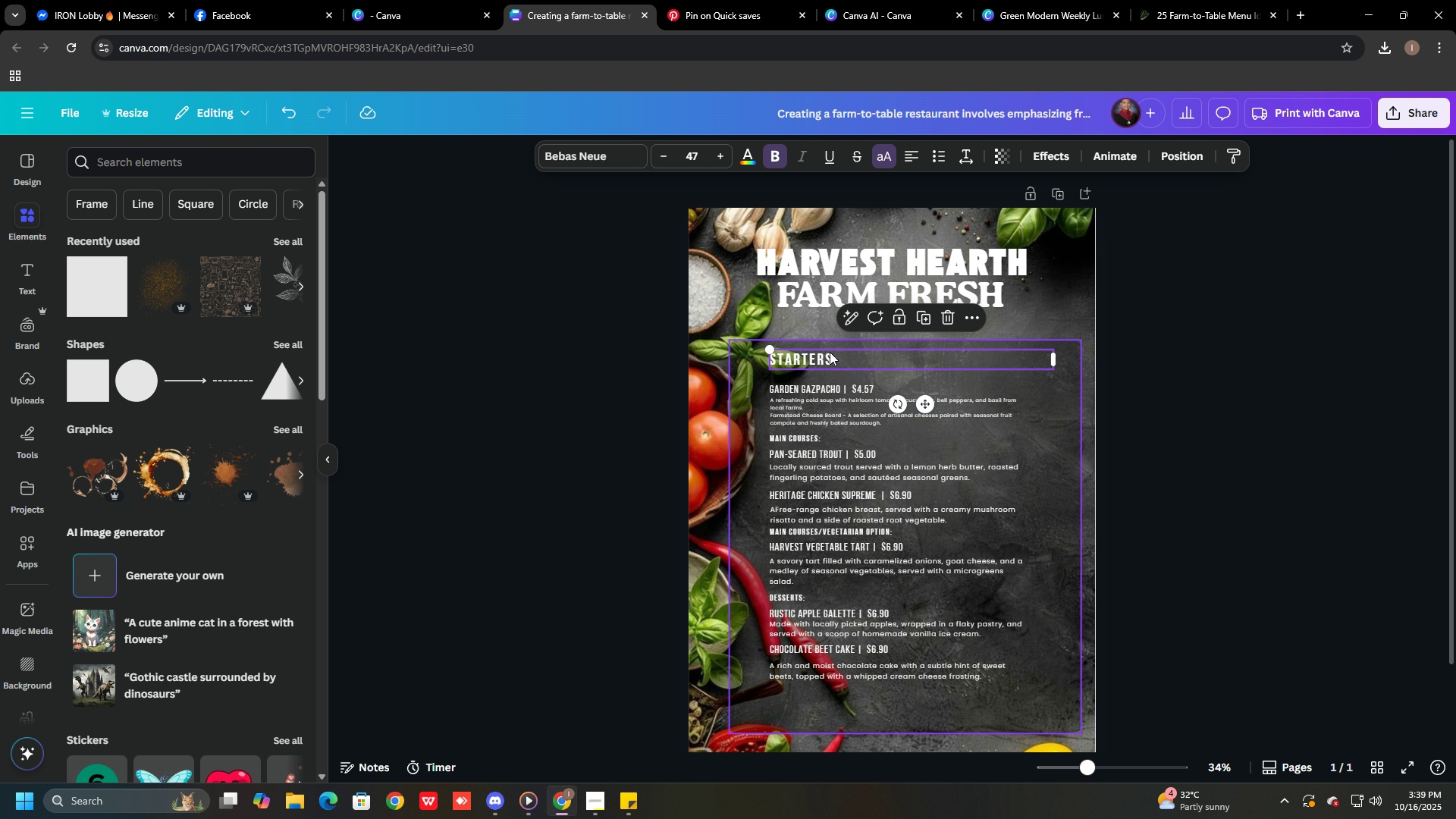 
left_click_drag(start_coordinate=[812, 387], to_coordinate=[810, 378])
 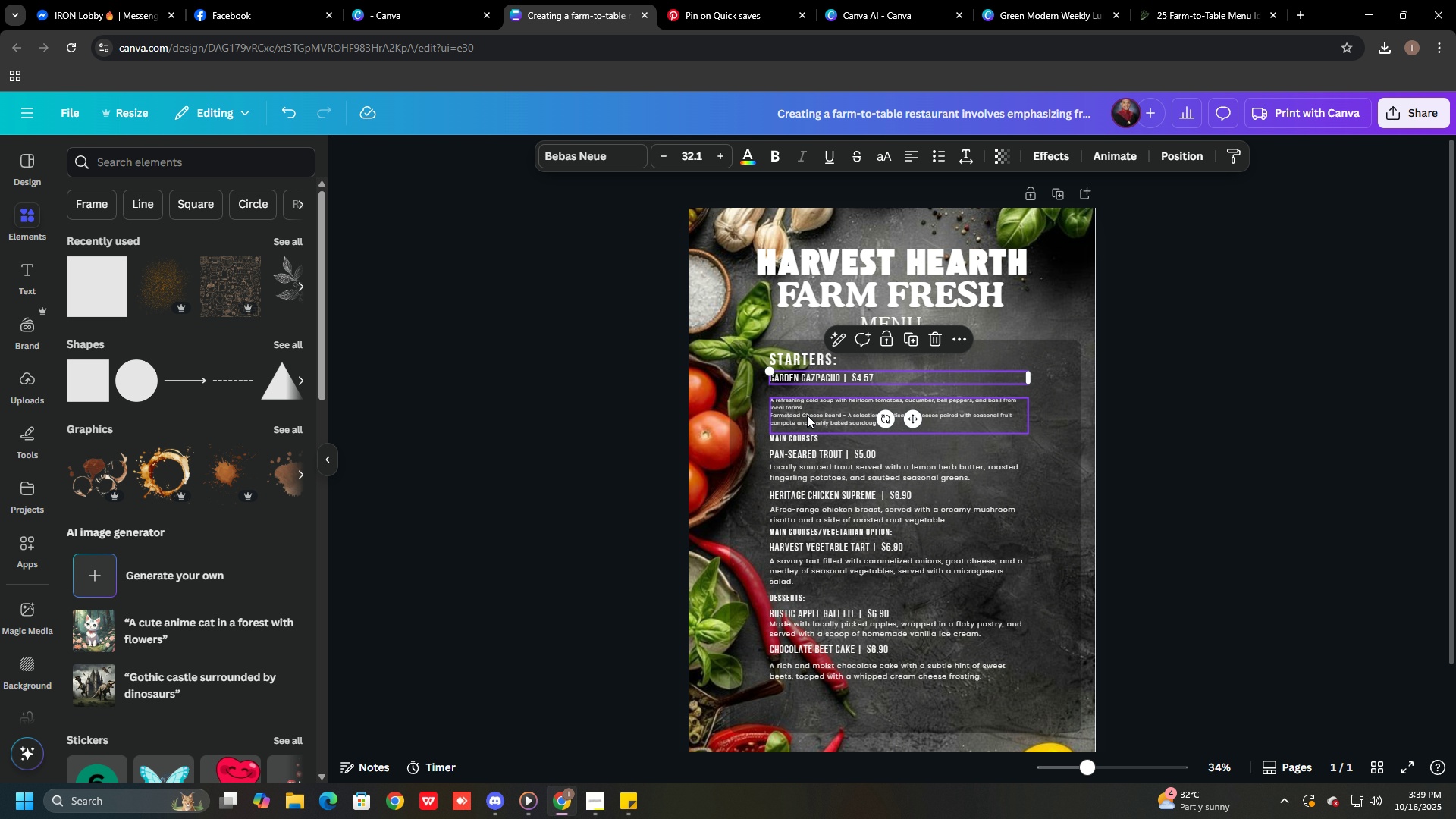 
left_click_drag(start_coordinate=[807, 415], to_coordinate=[807, 405])
 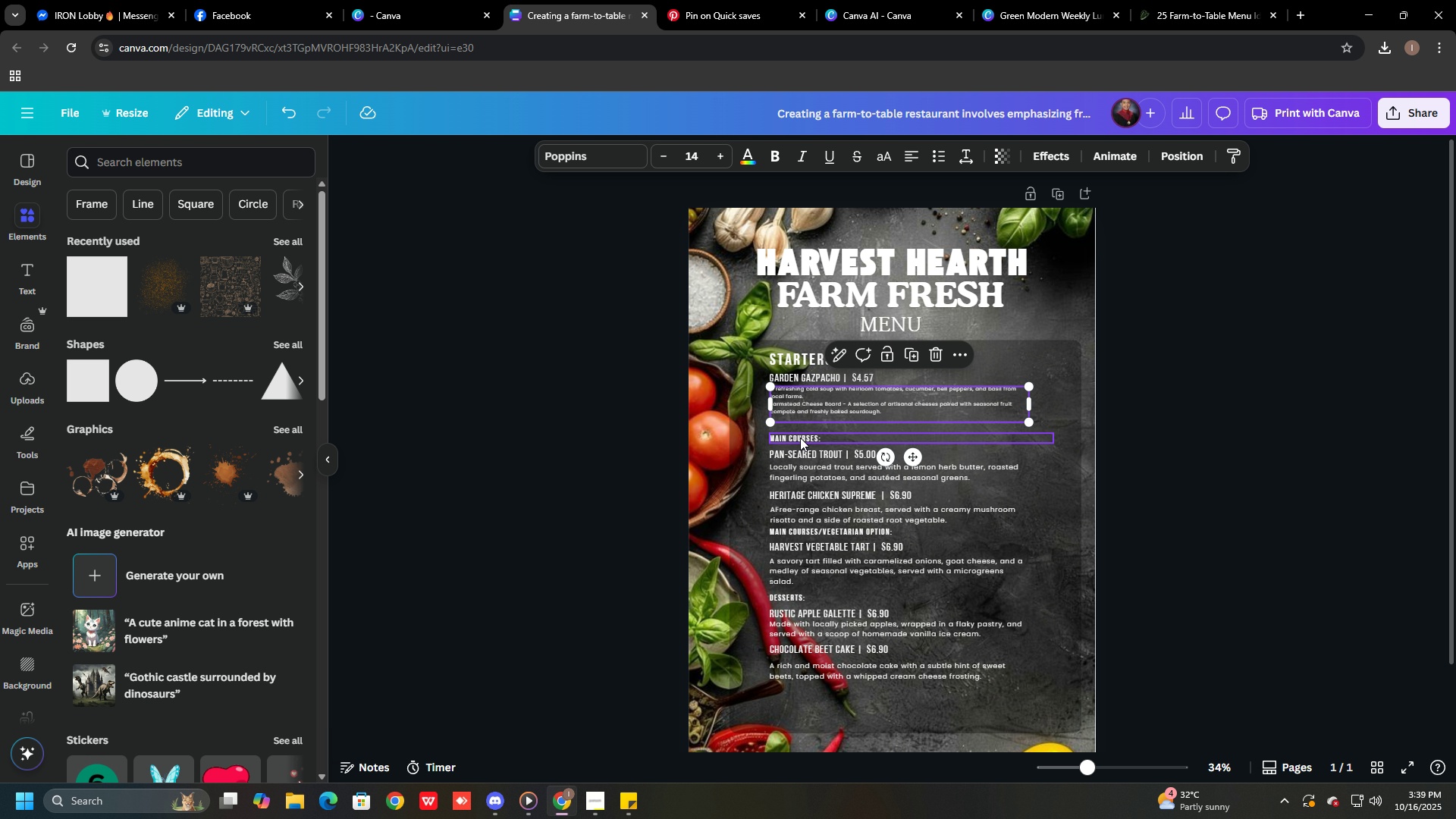 
left_click_drag(start_coordinate=[800, 438], to_coordinate=[800, 429])
 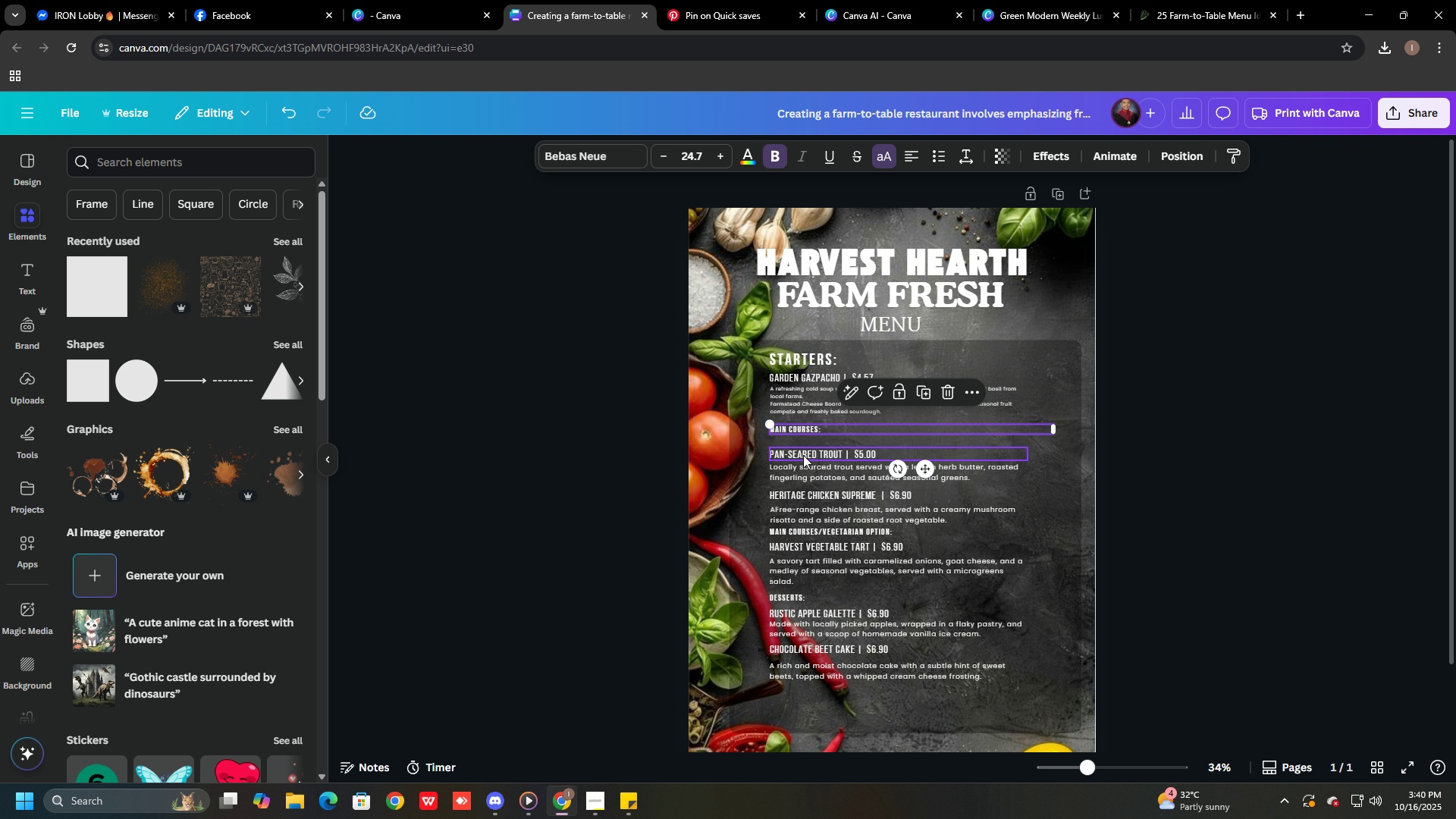 
left_click_drag(start_coordinate=[803, 455], to_coordinate=[803, 449])
 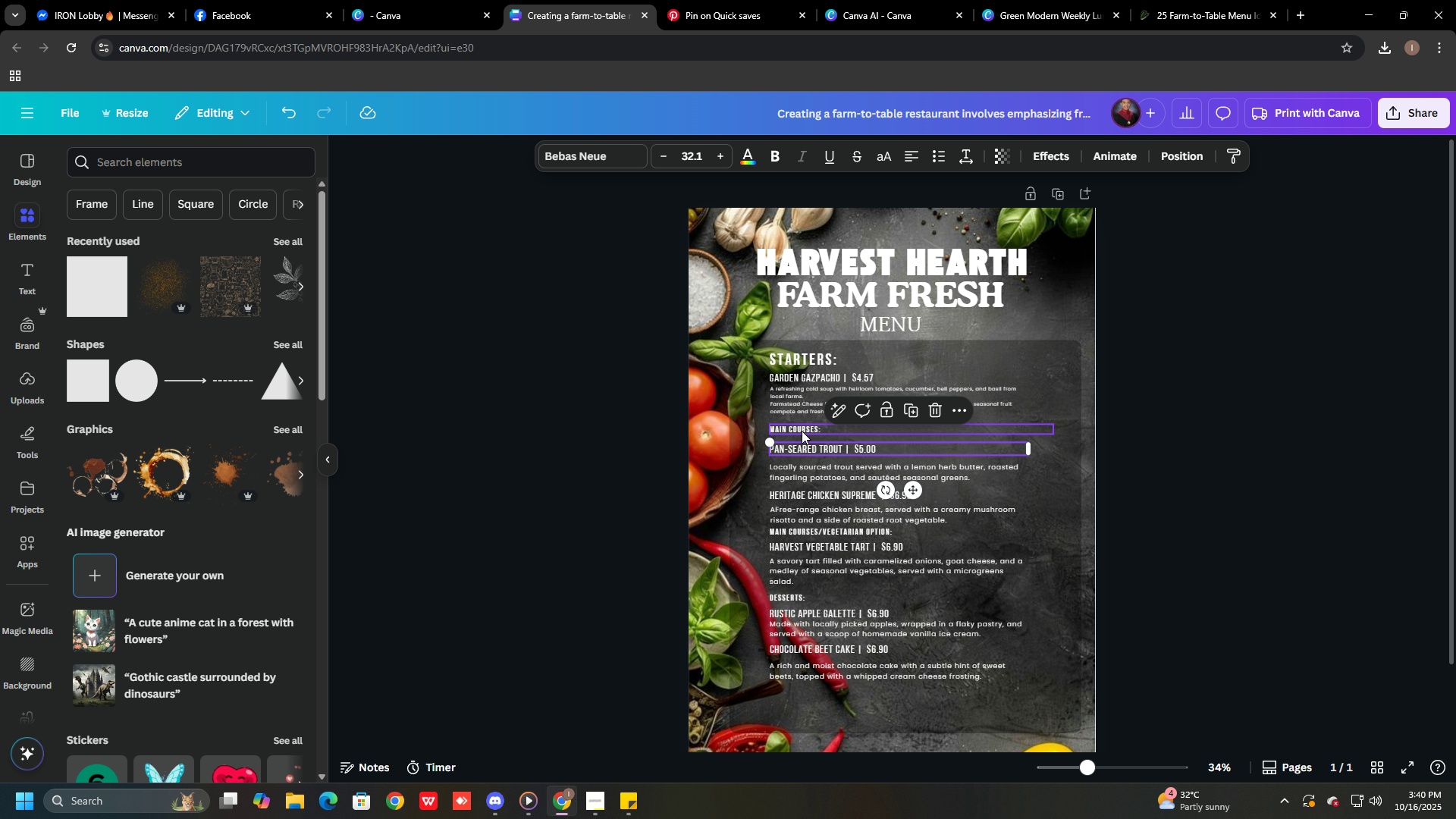 
left_click([802, 431])
 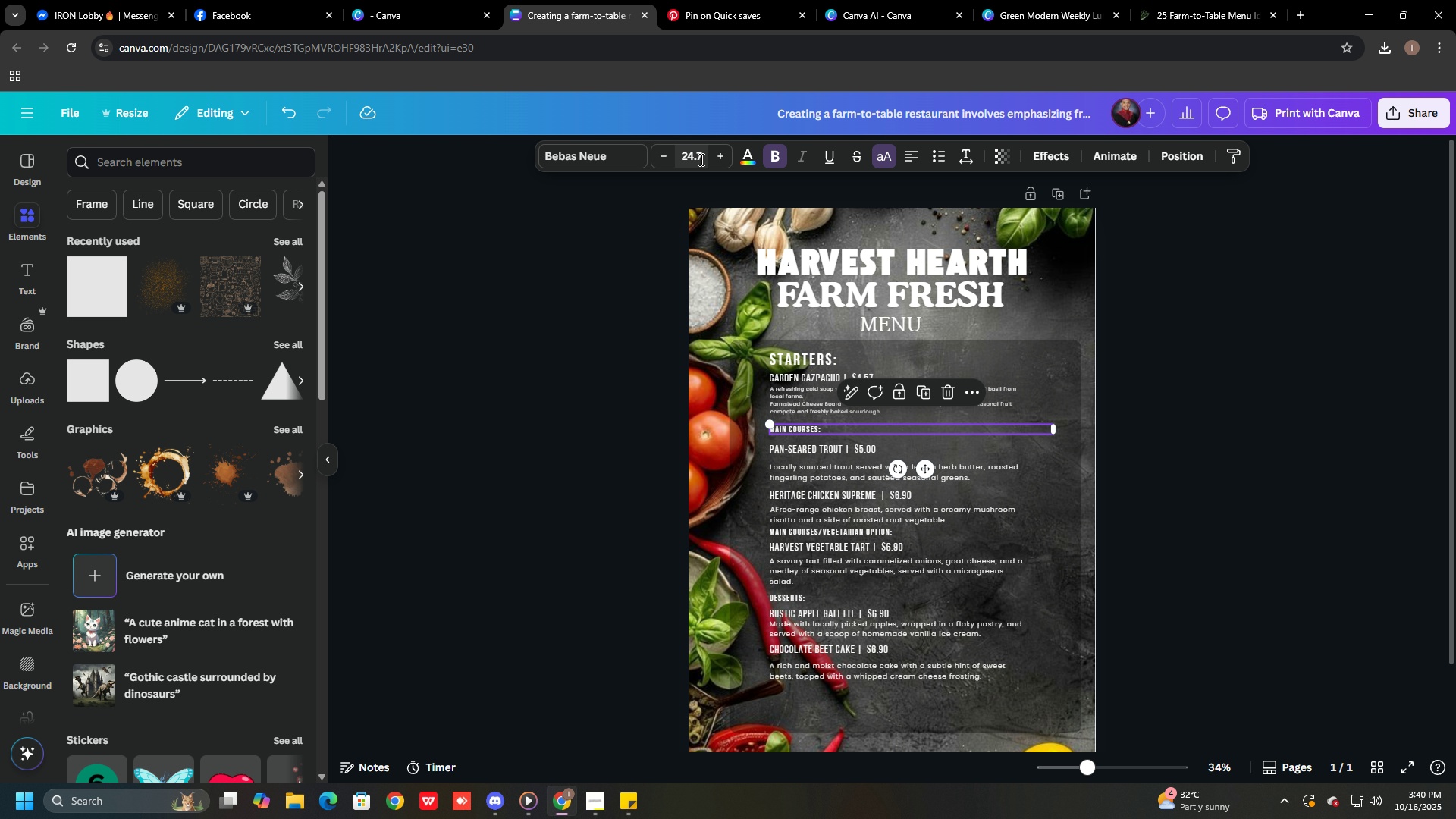 
left_click_drag(start_coordinate=[699, 158], to_coordinate=[667, 158])
 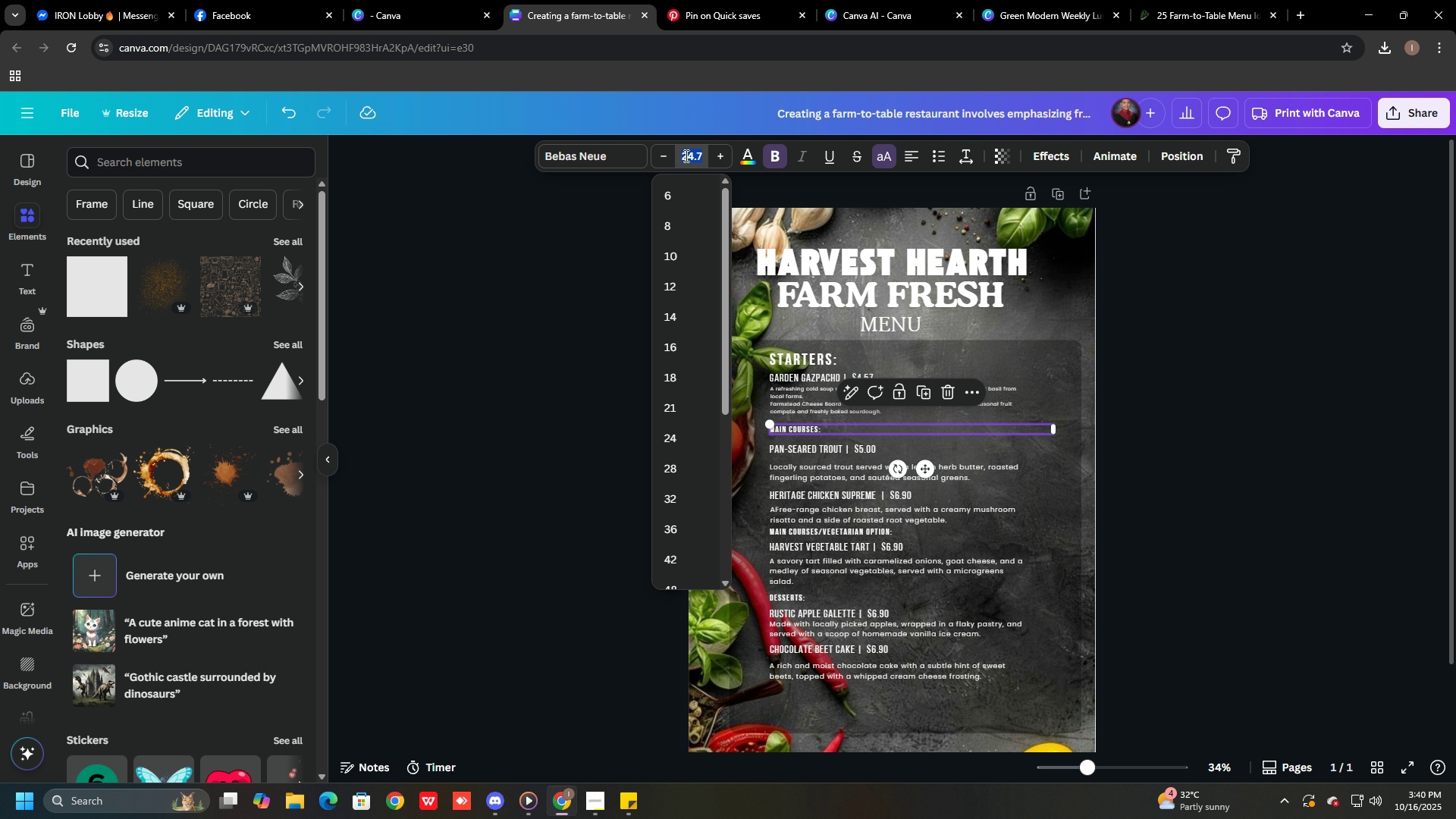 
double_click([685, 155])
 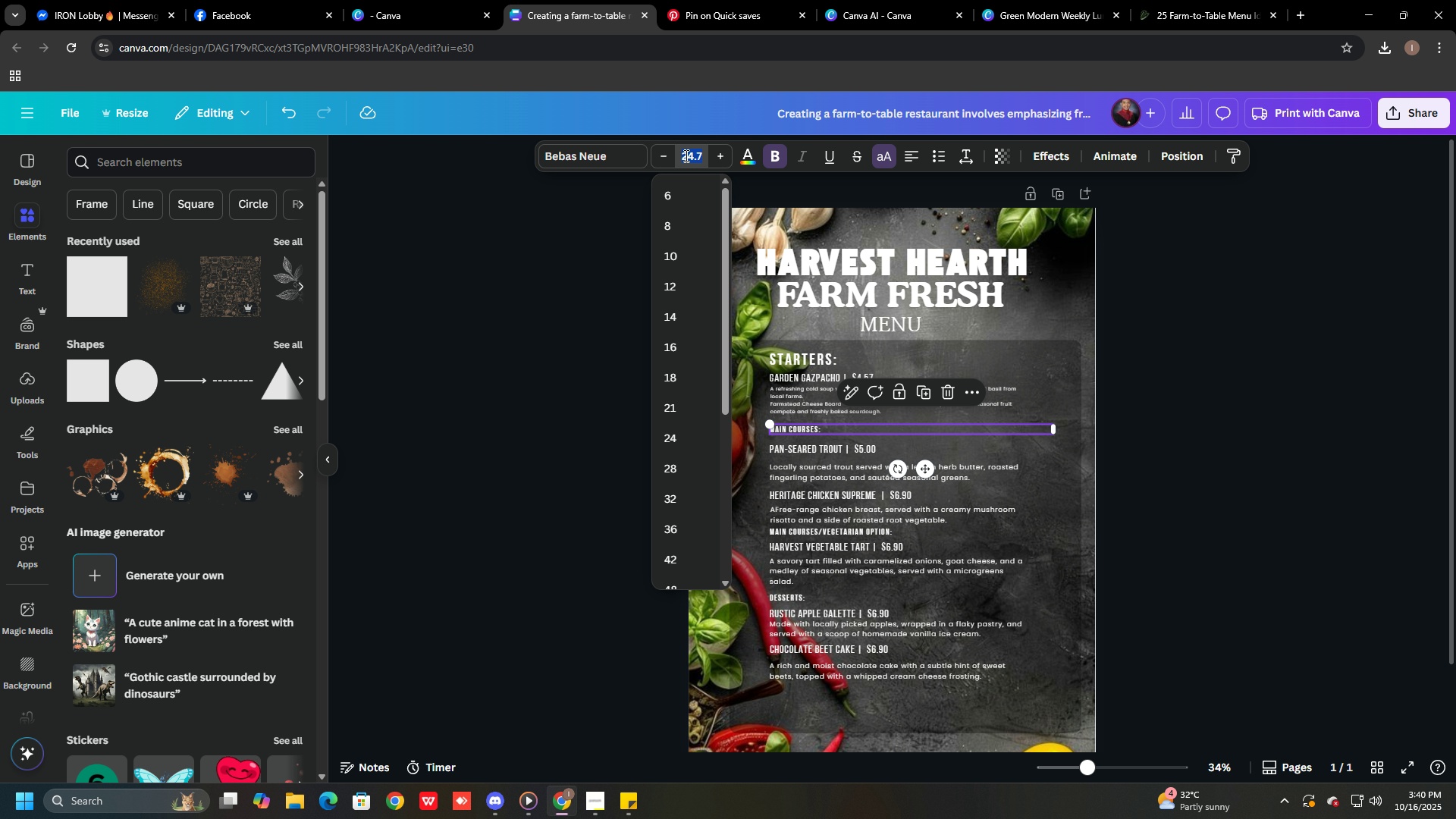 
triple_click([685, 155])
 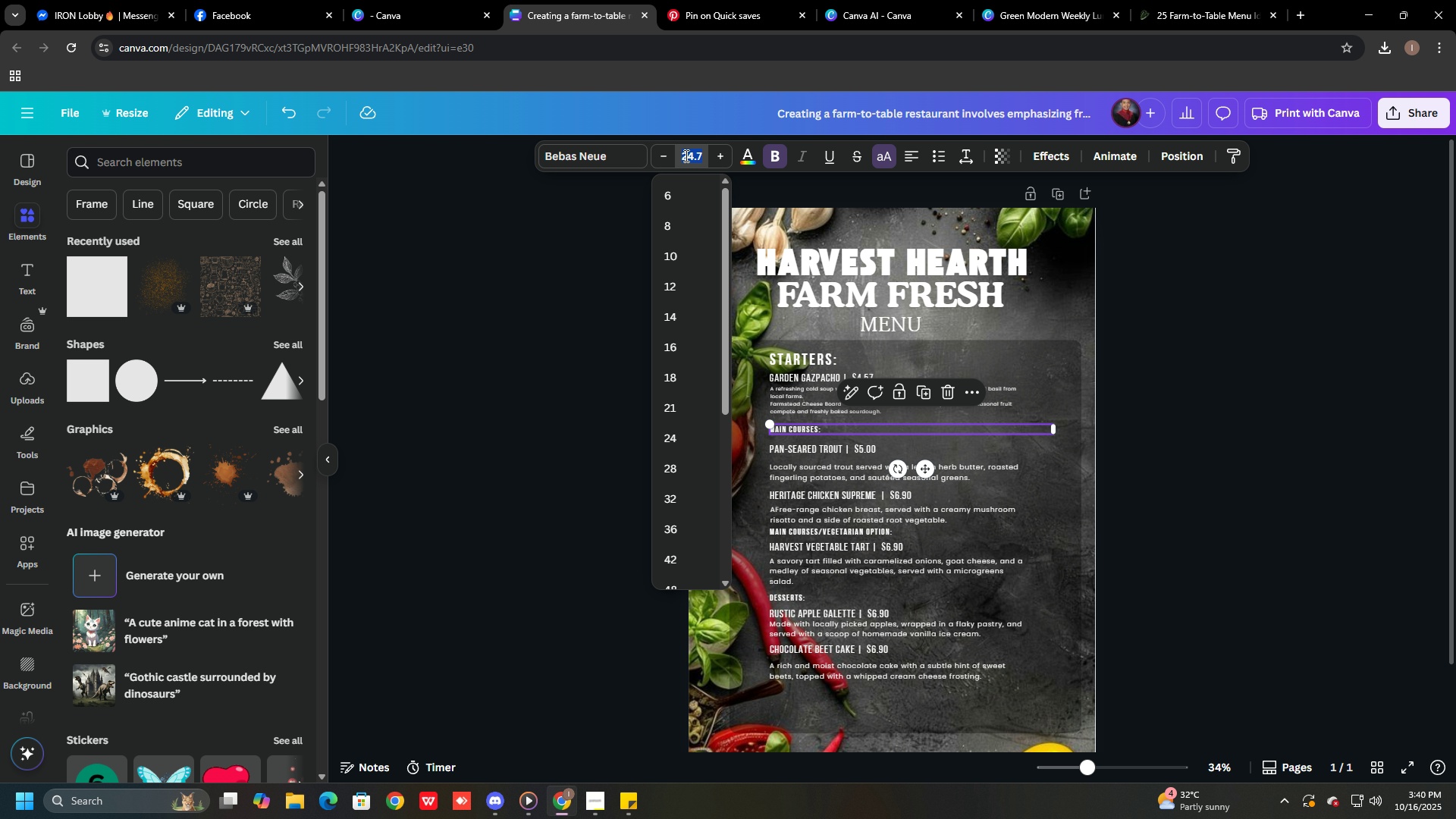 
key(Numpad4)
 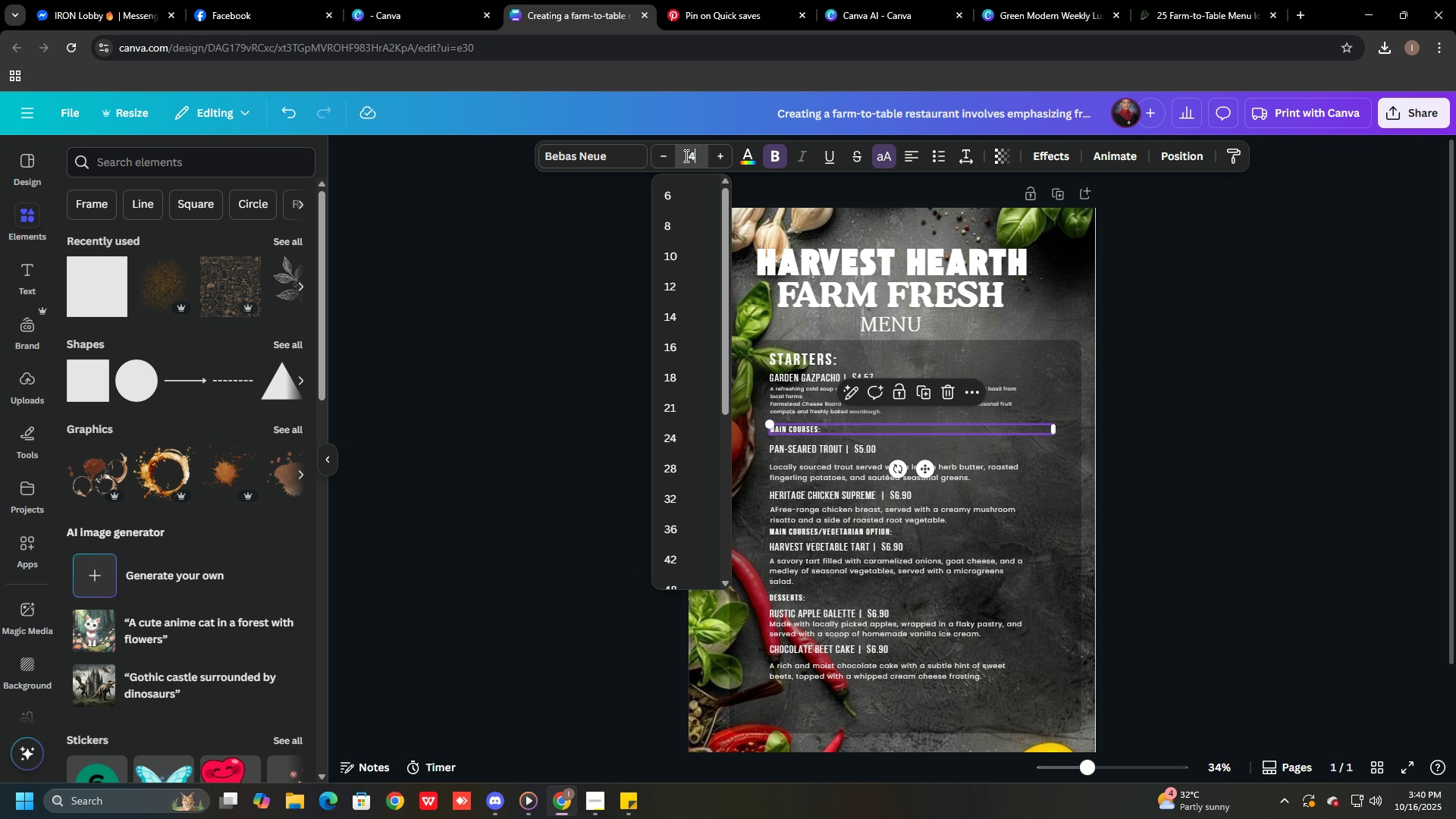 
key(Numpad7)
 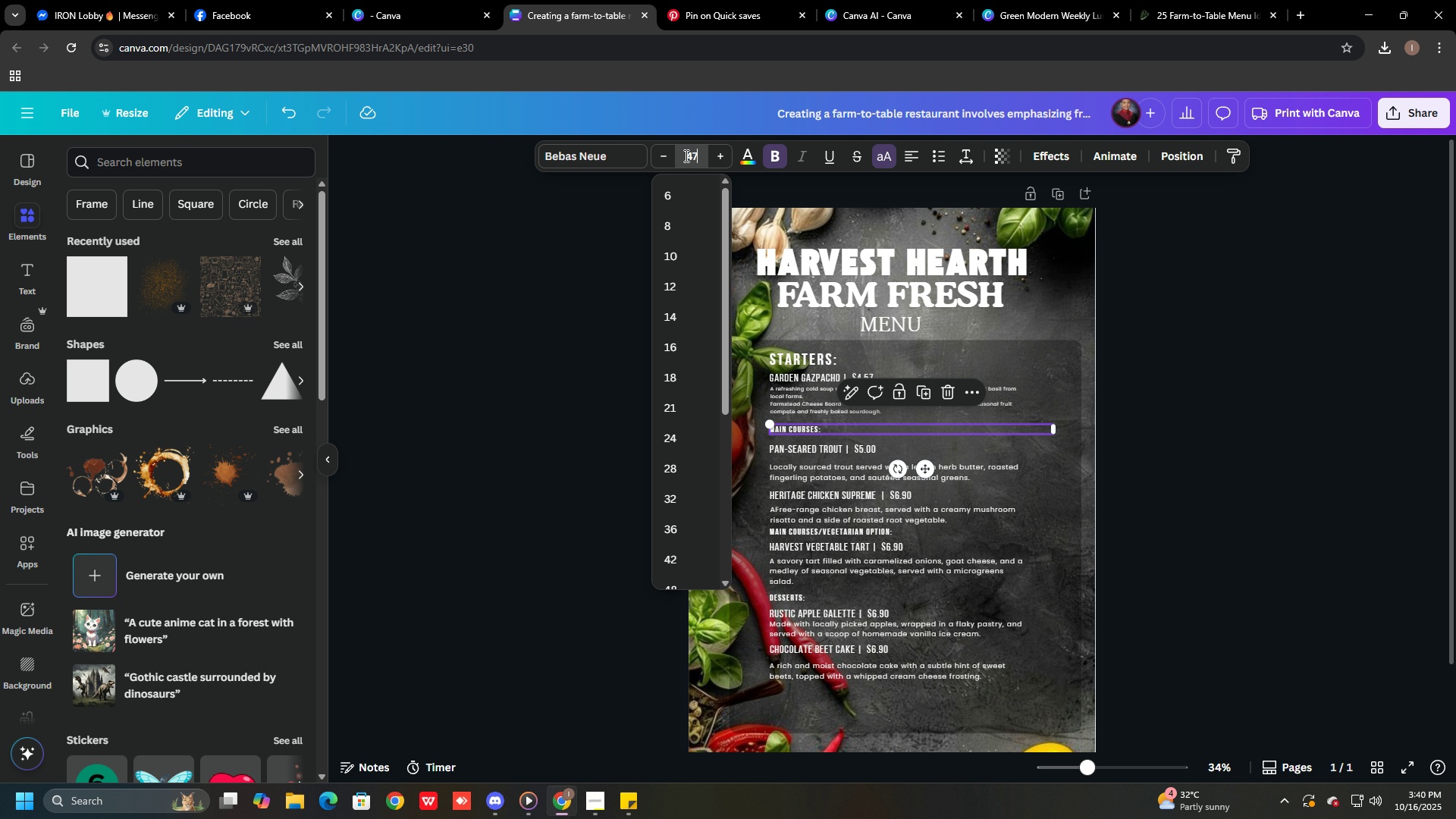 
key(NumpadEnter)
 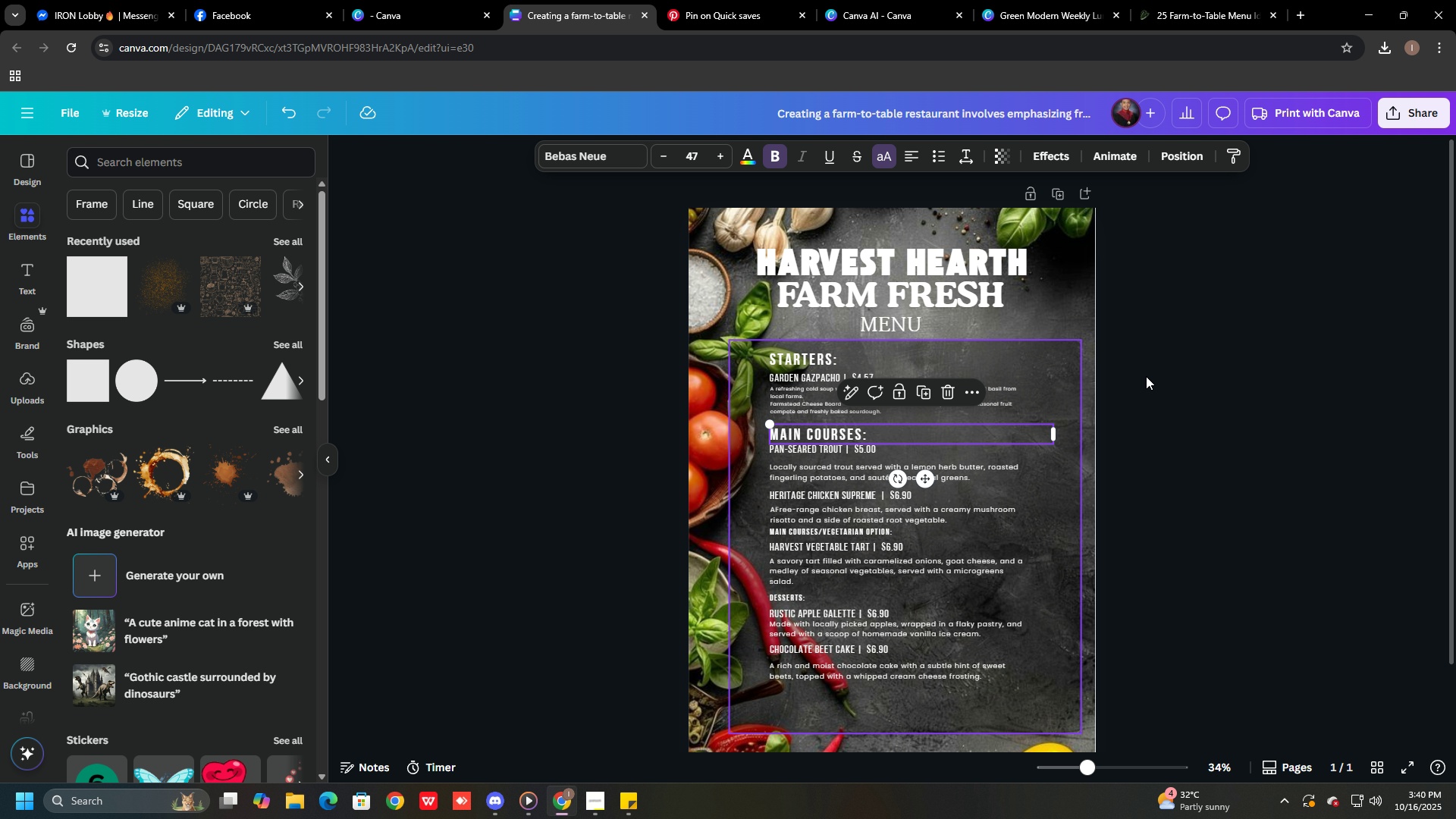 
left_click([1193, 388])
 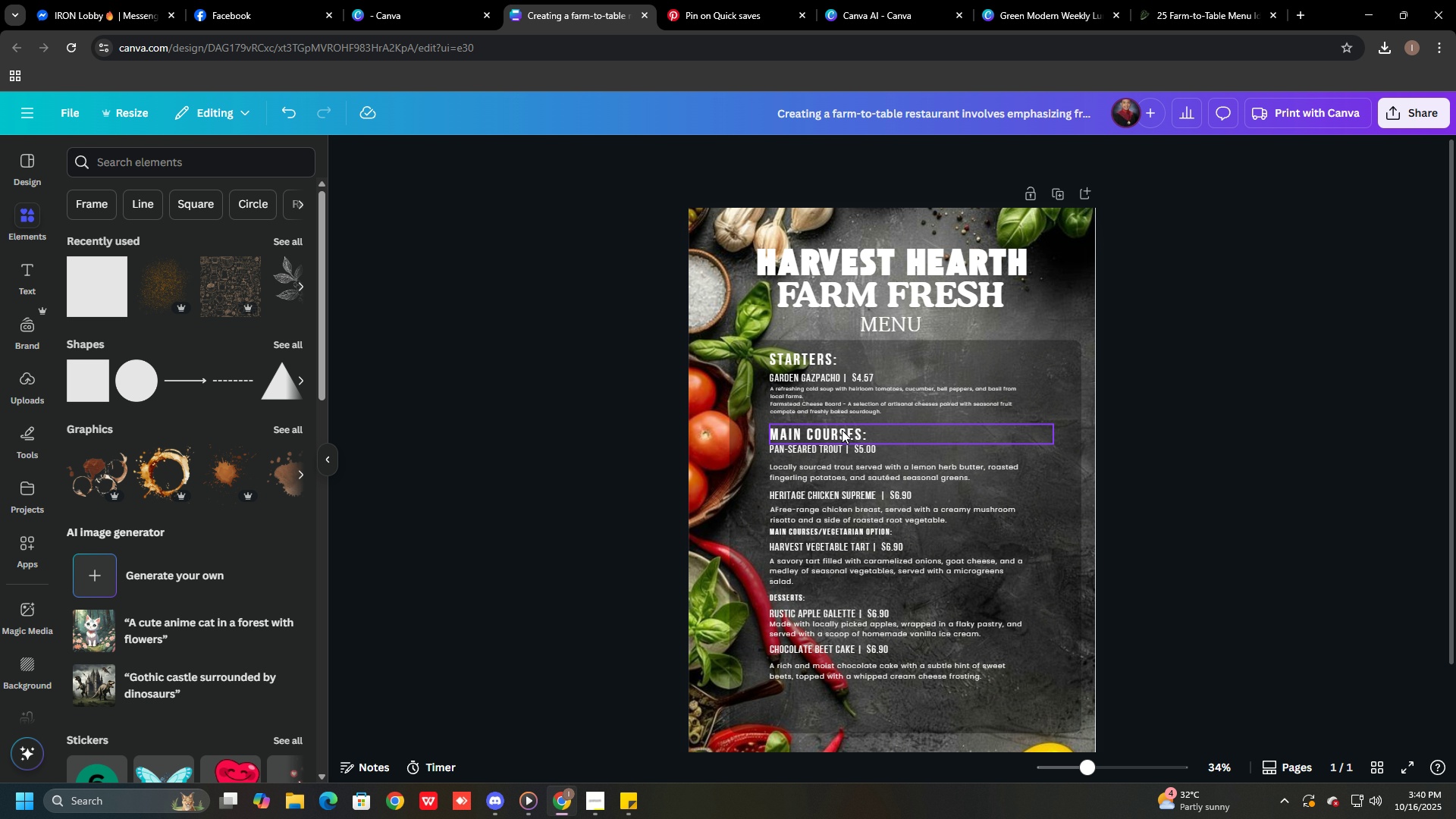 
left_click_drag(start_coordinate=[838, 431], to_coordinate=[837, 424])
 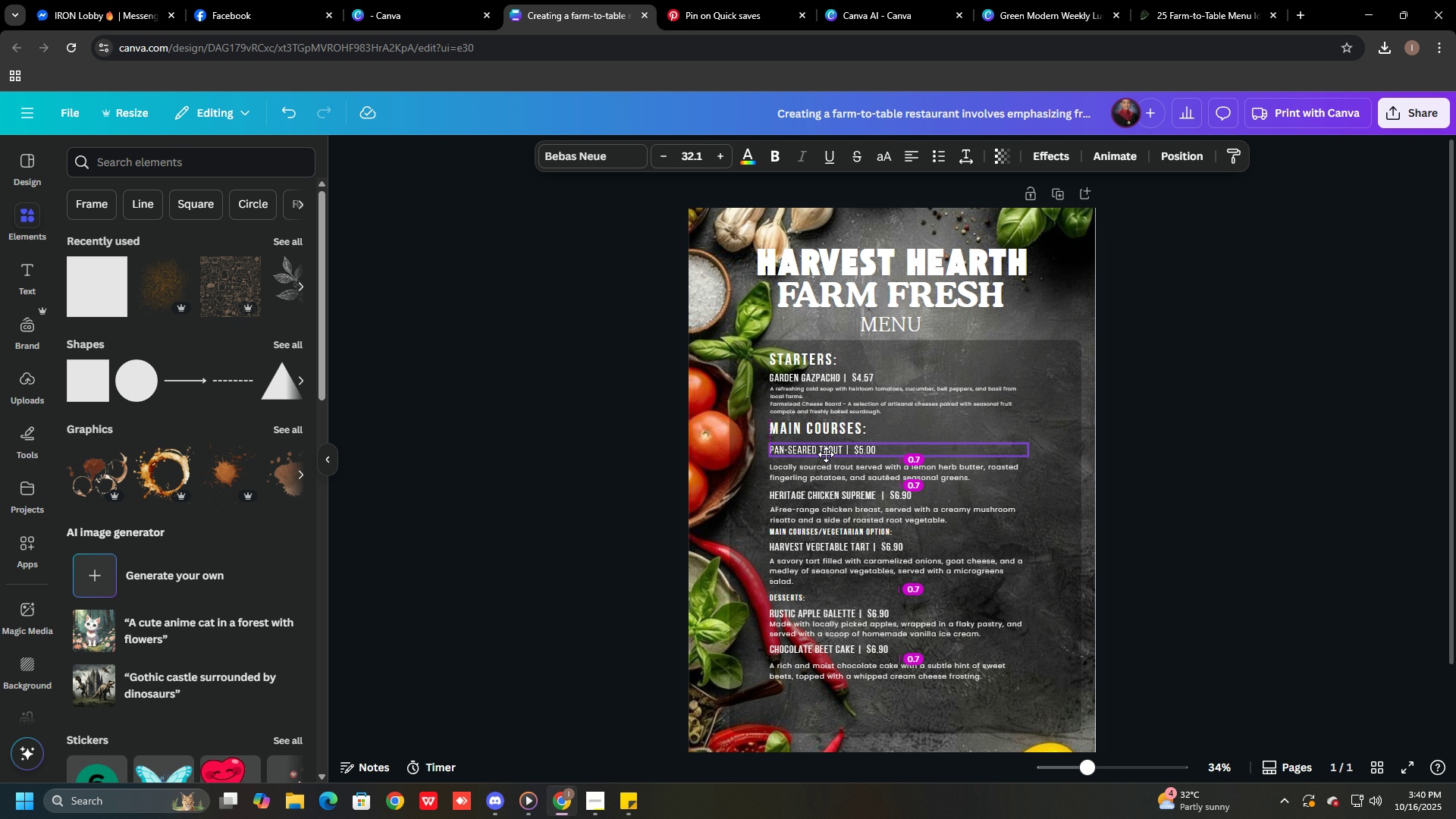 
left_click([1147, 479])
 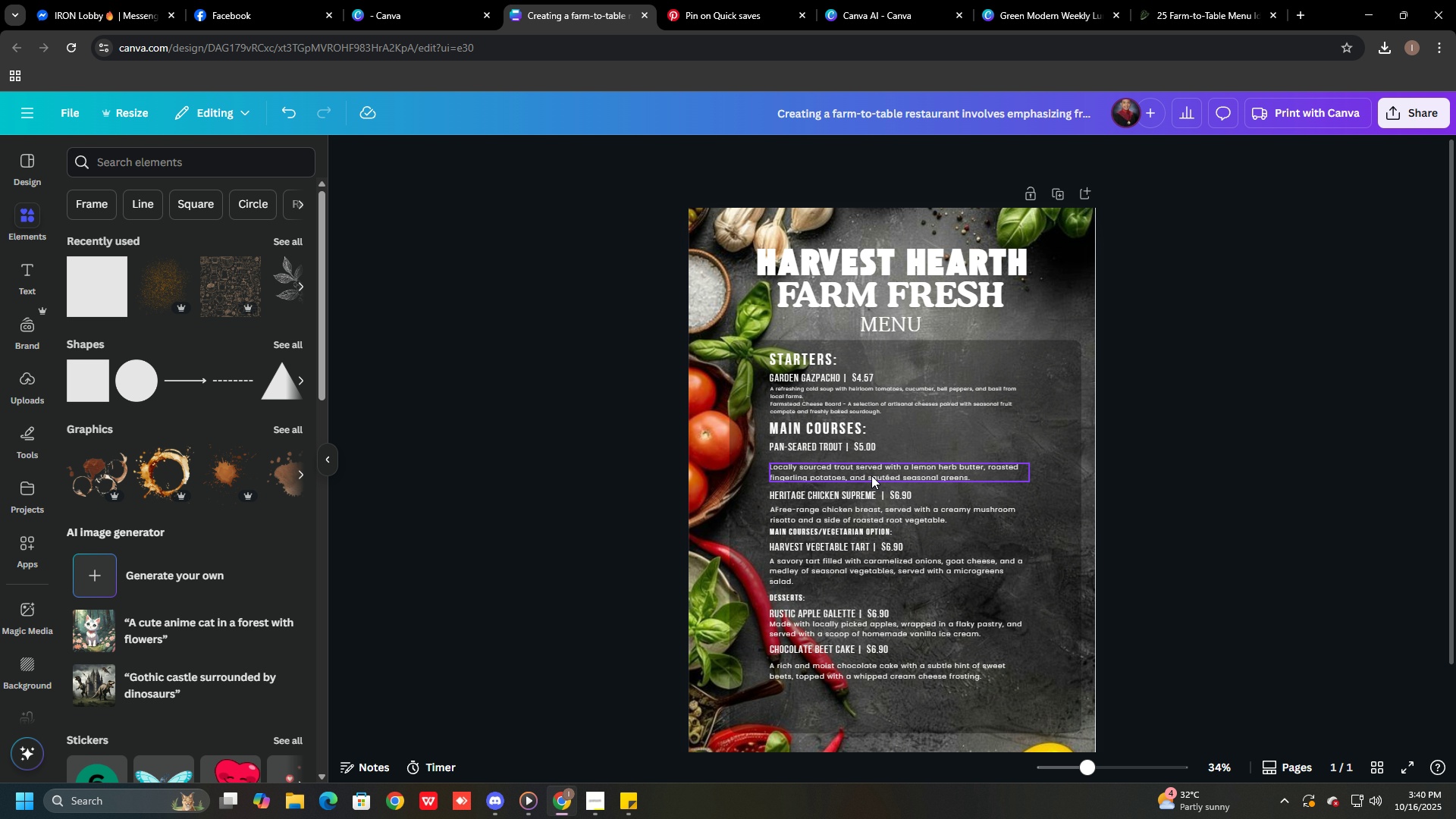 
left_click_drag(start_coordinate=[837, 468], to_coordinate=[837, 462])
 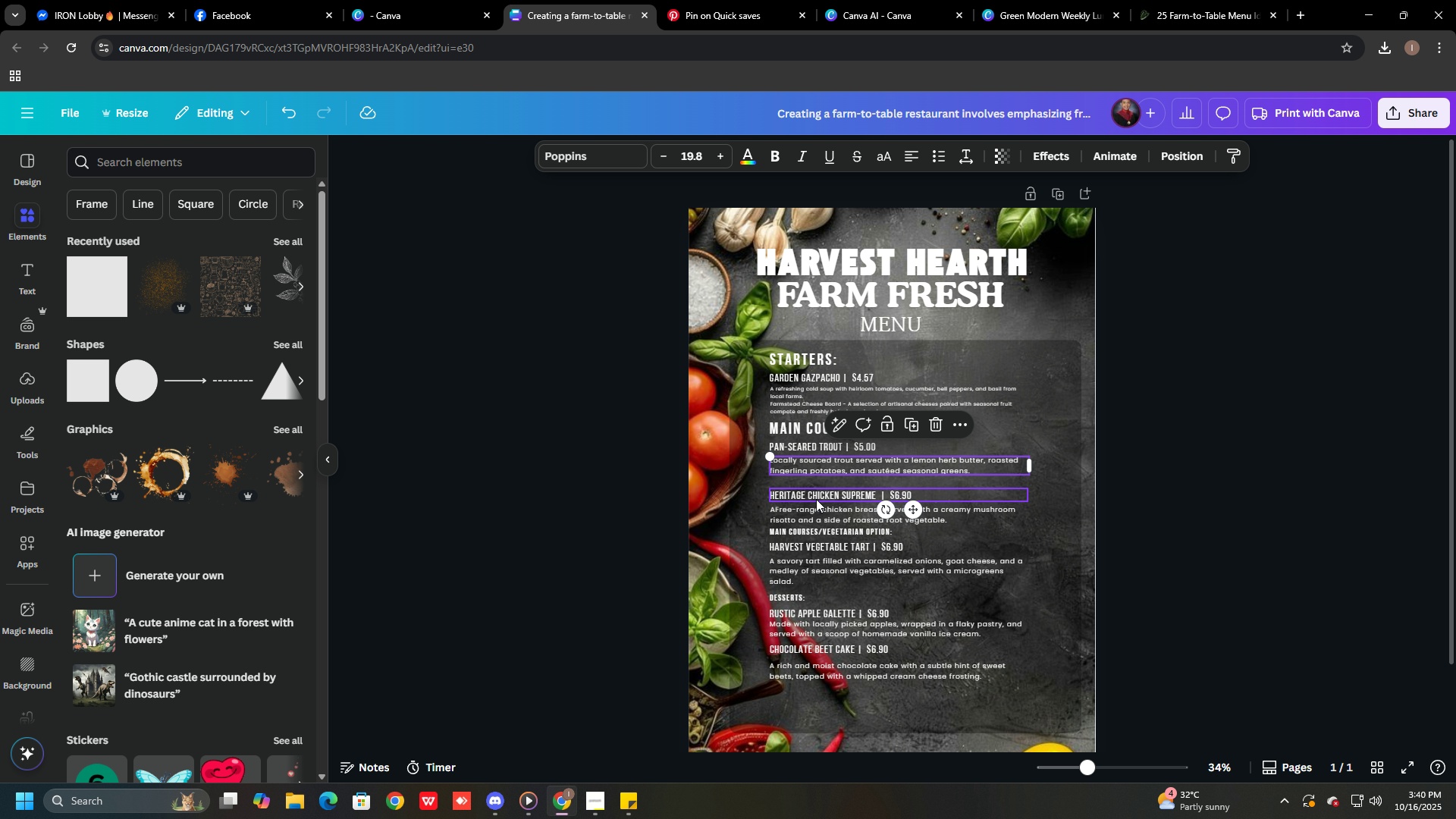 
left_click_drag(start_coordinate=[816, 497], to_coordinate=[816, 491])
 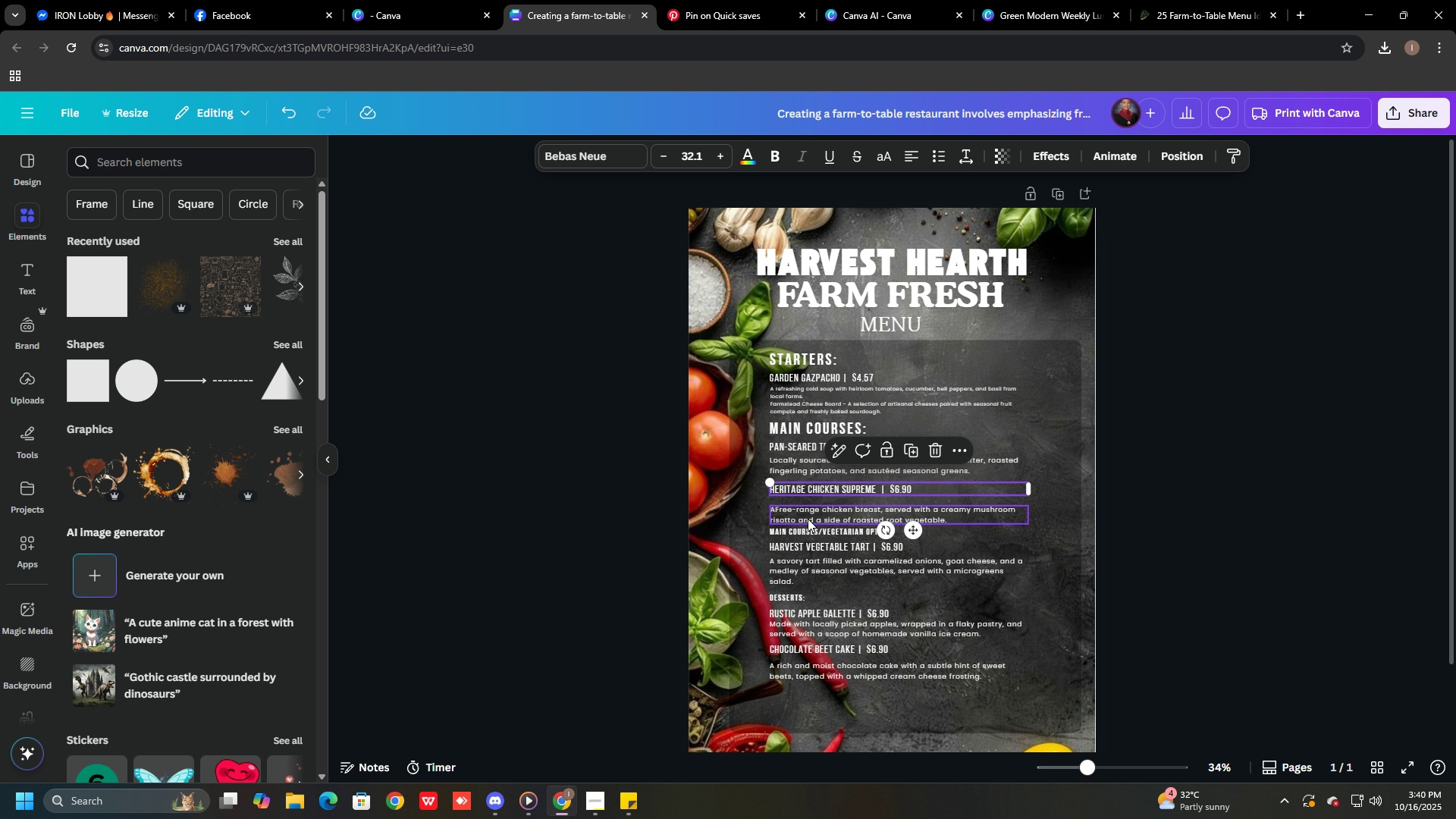 
left_click_drag(start_coordinate=[808, 519], to_coordinate=[806, 513])
 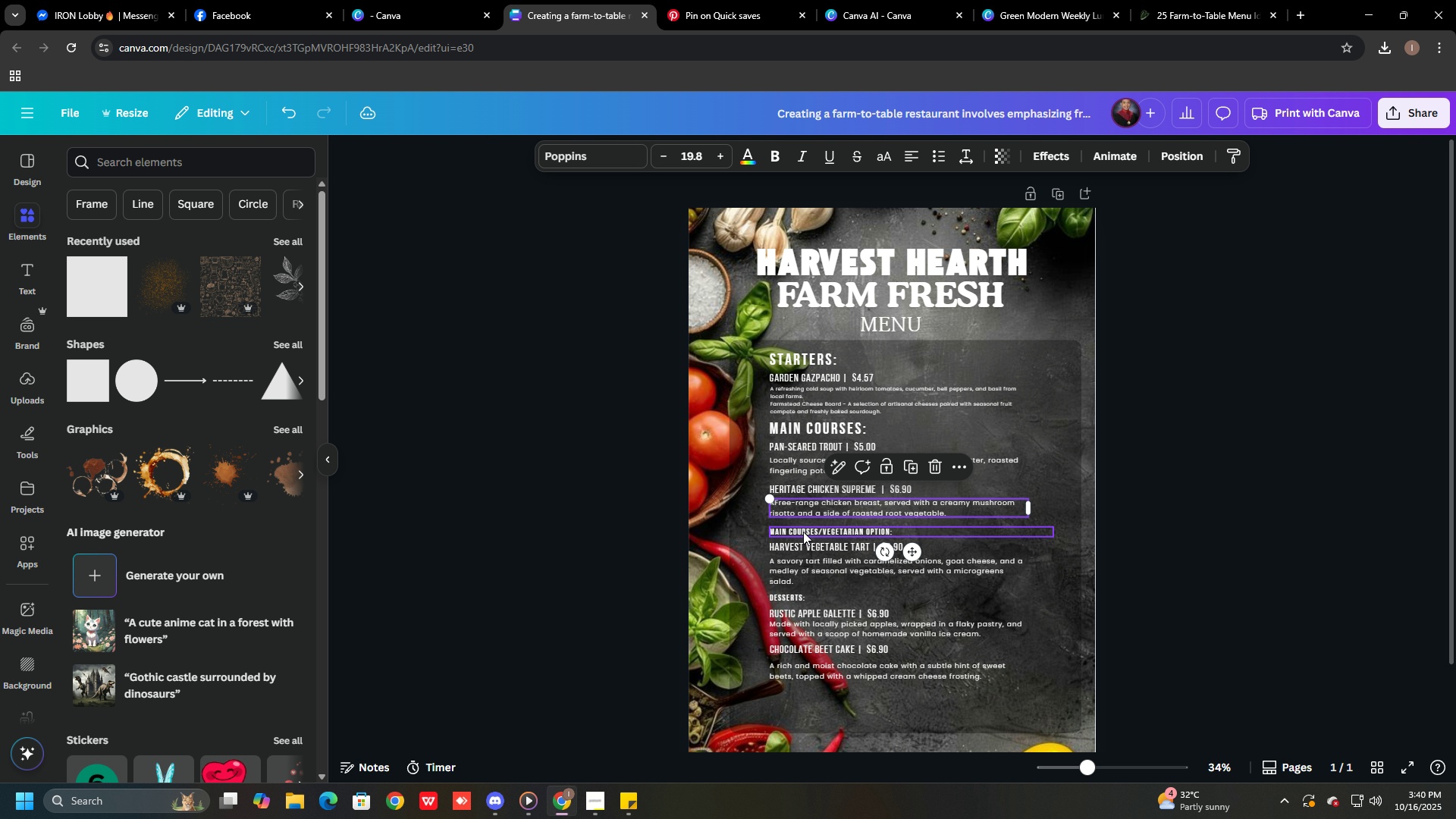 
left_click_drag(start_coordinate=[803, 532], to_coordinate=[802, 528])
 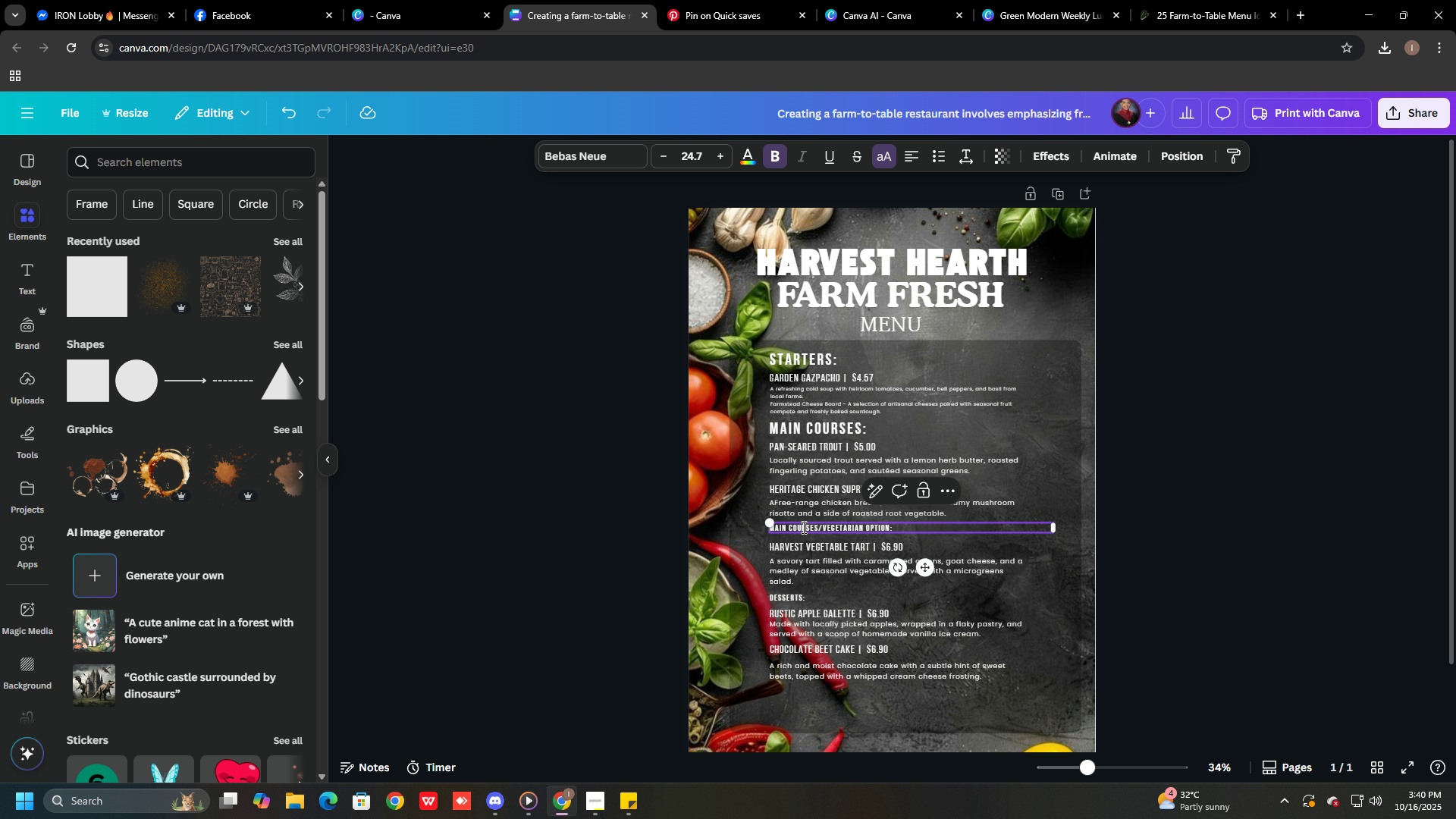 
double_click([802, 527])
 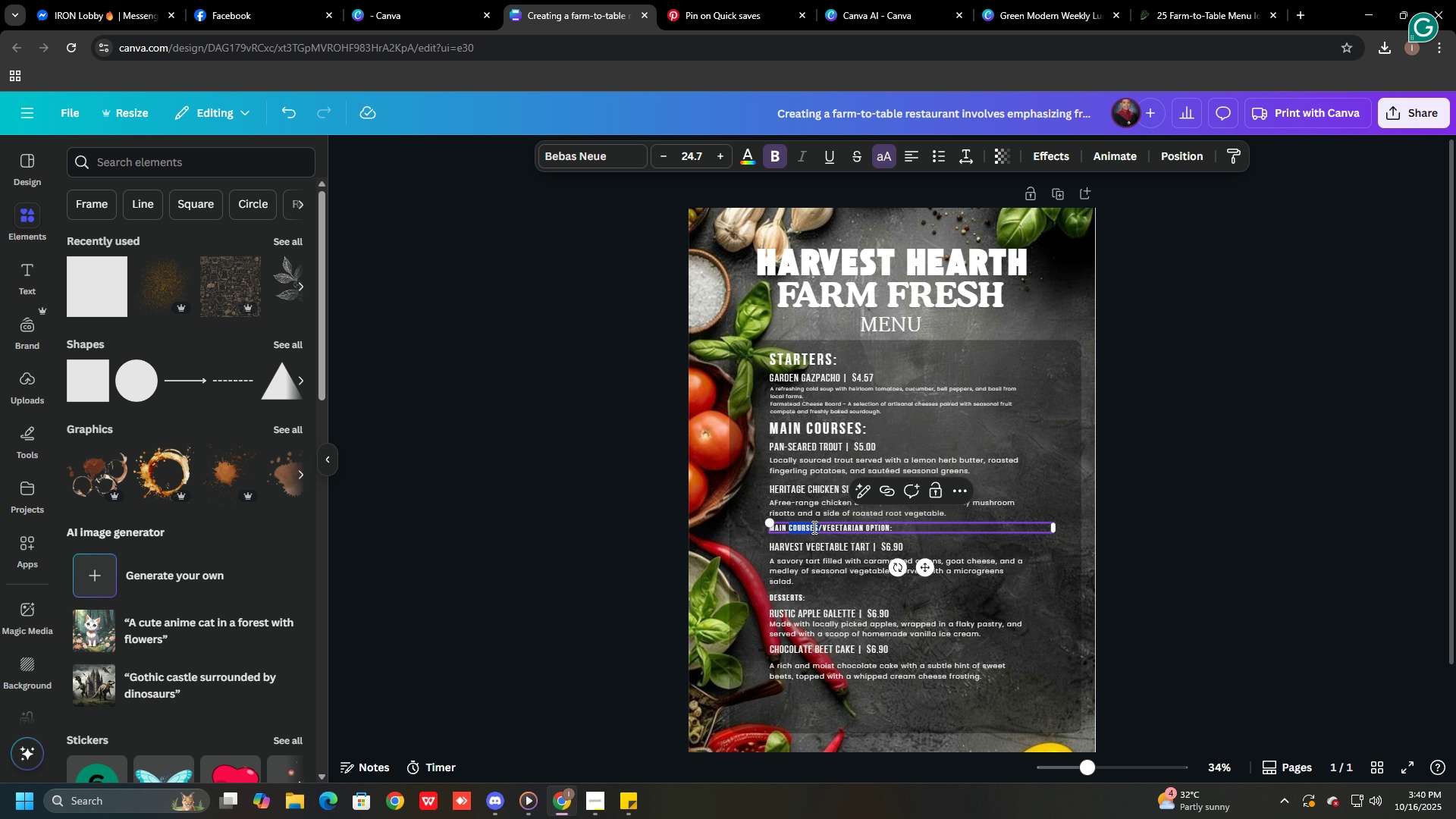 
double_click([813, 527])
 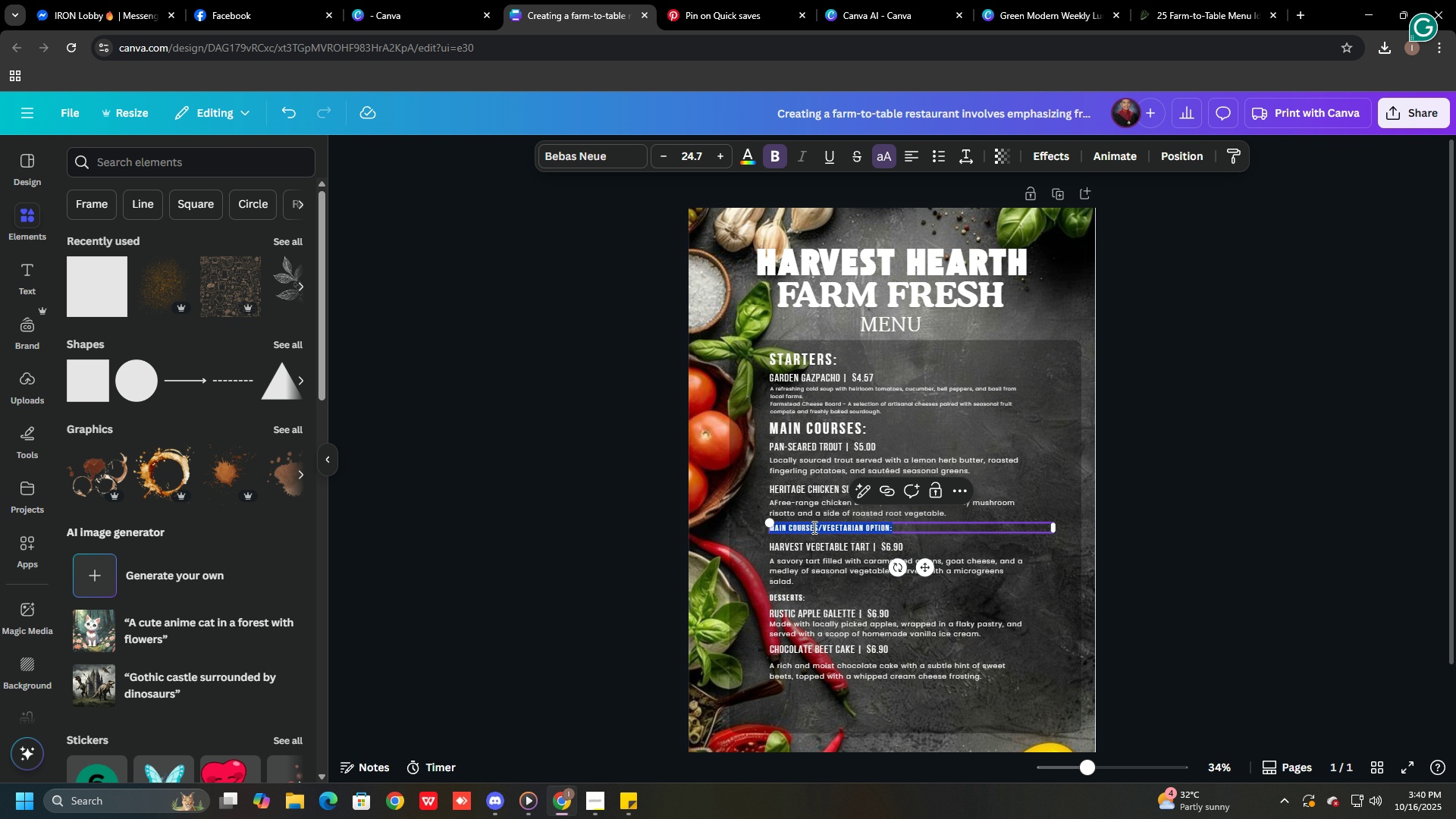 
triple_click([813, 527])
 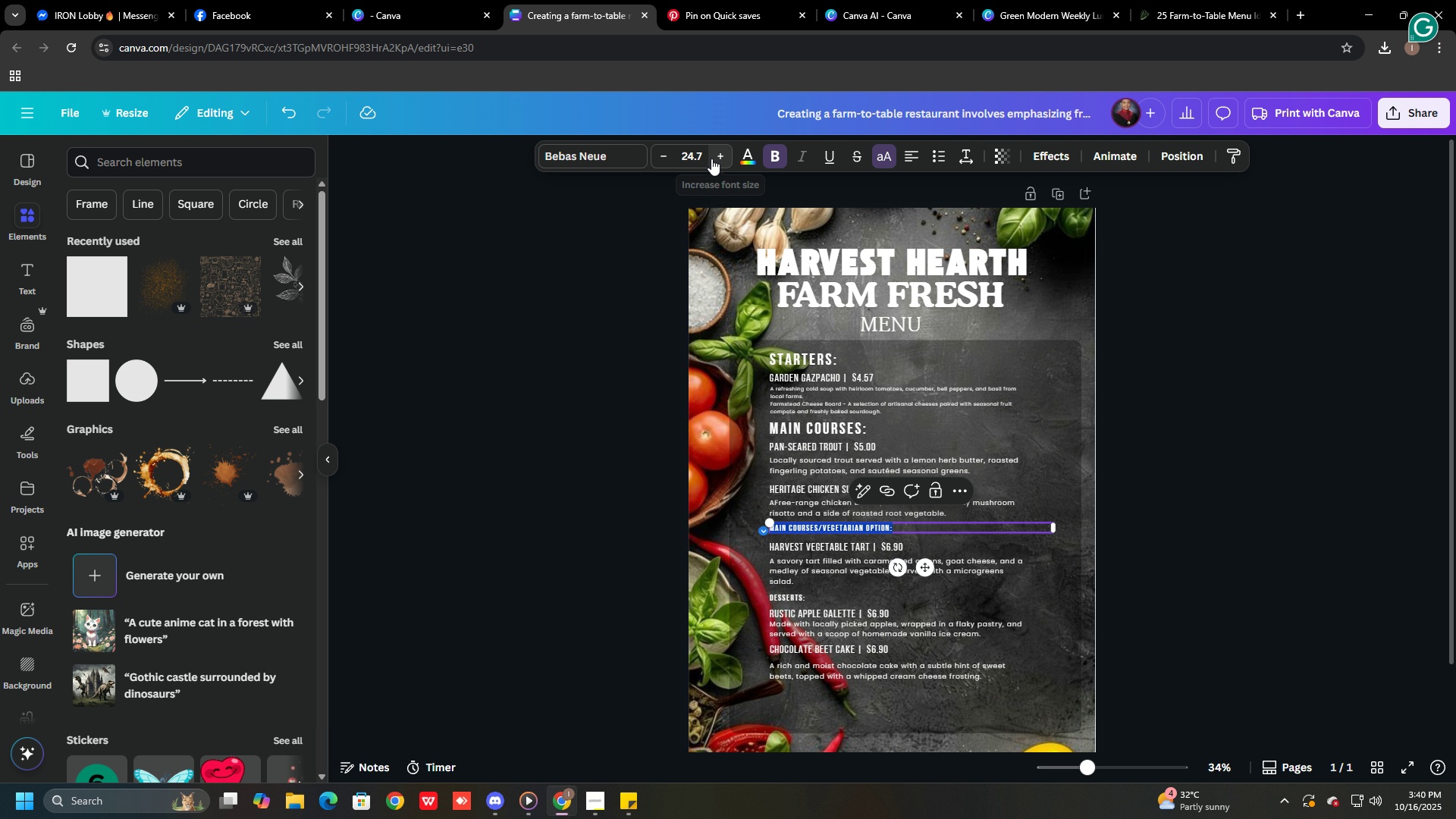 
left_click_drag(start_coordinate=[704, 152], to_coordinate=[640, 148])
 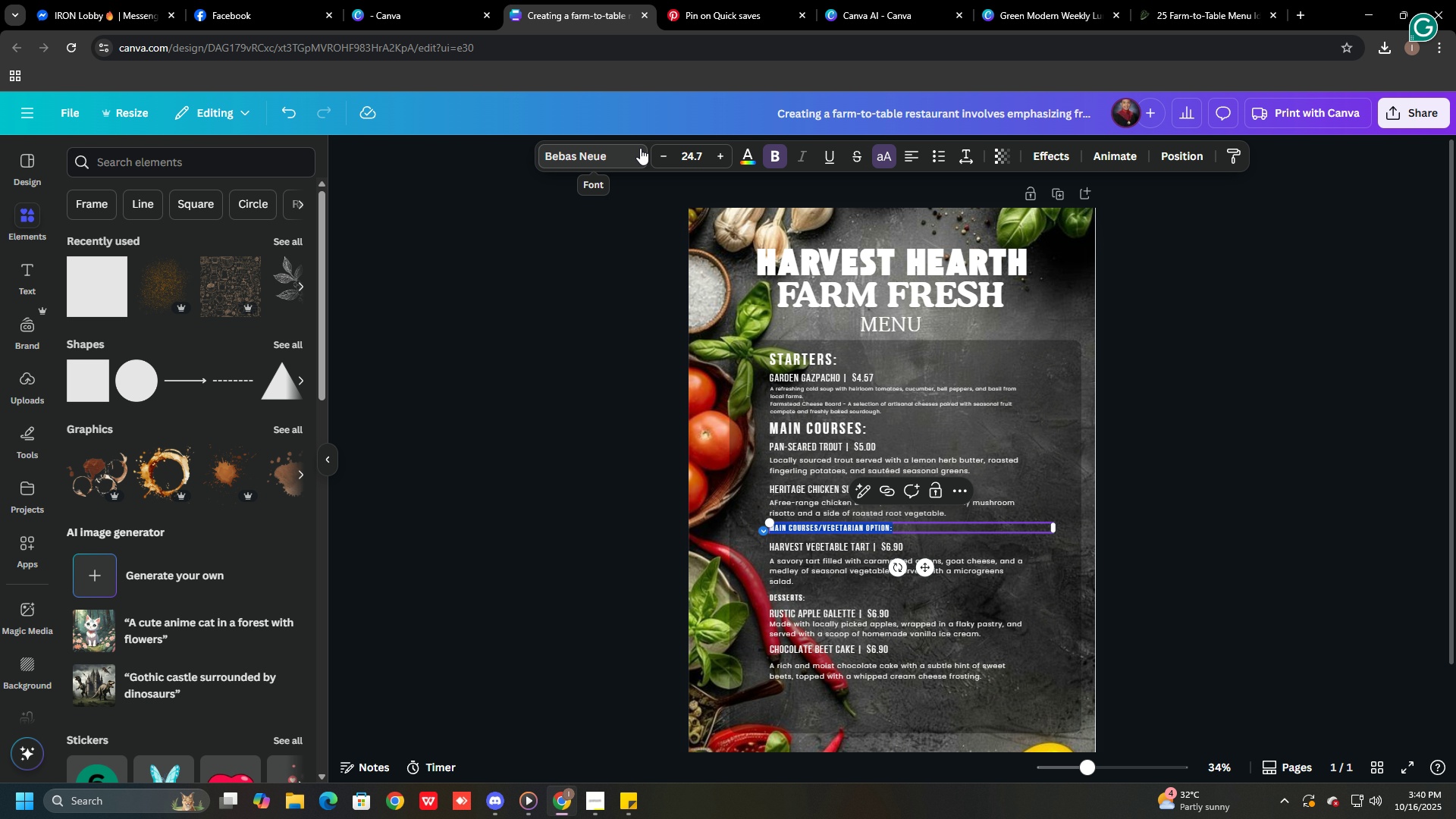 
key(Numpad4)
 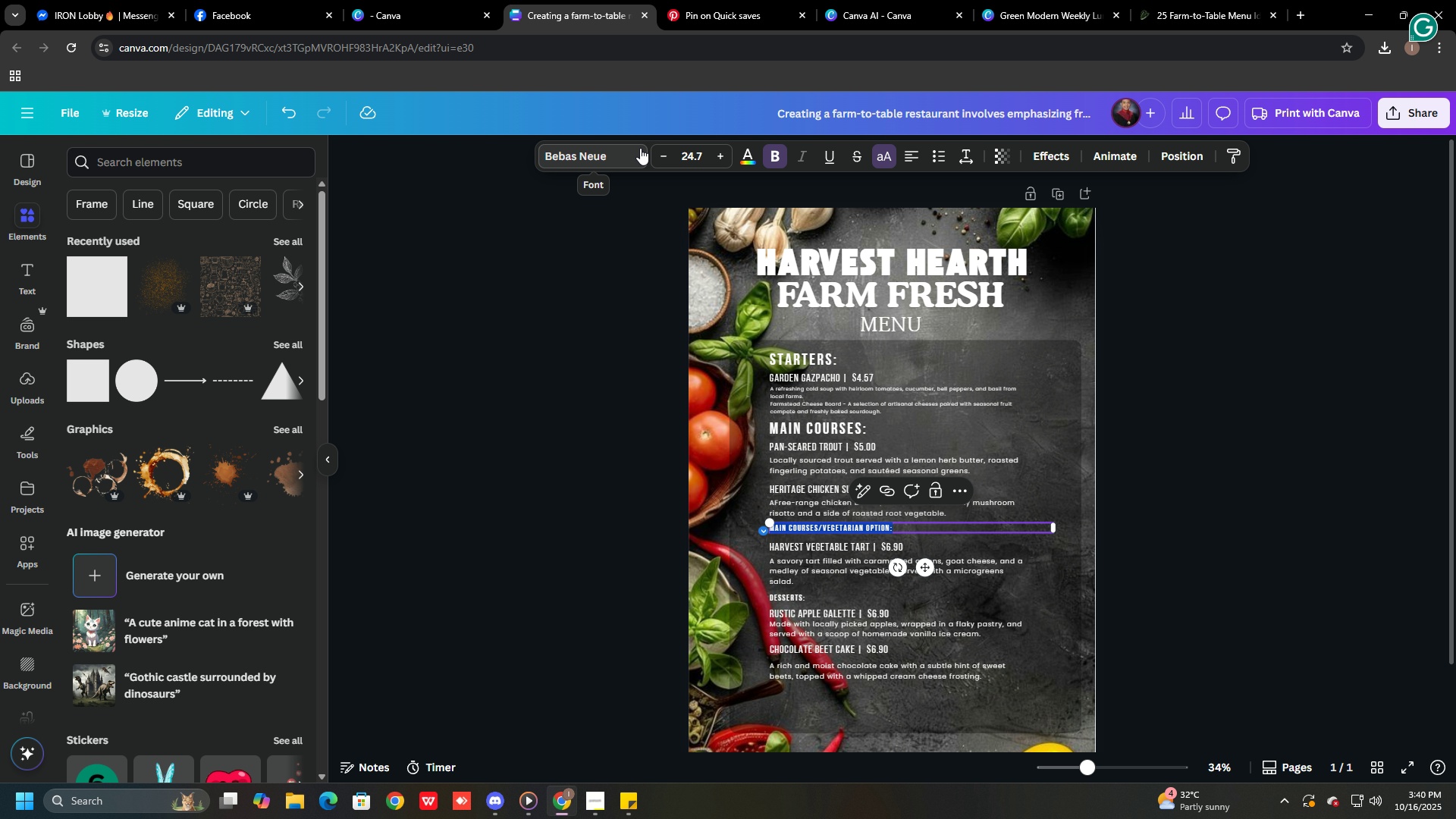 
key(Numpad7)
 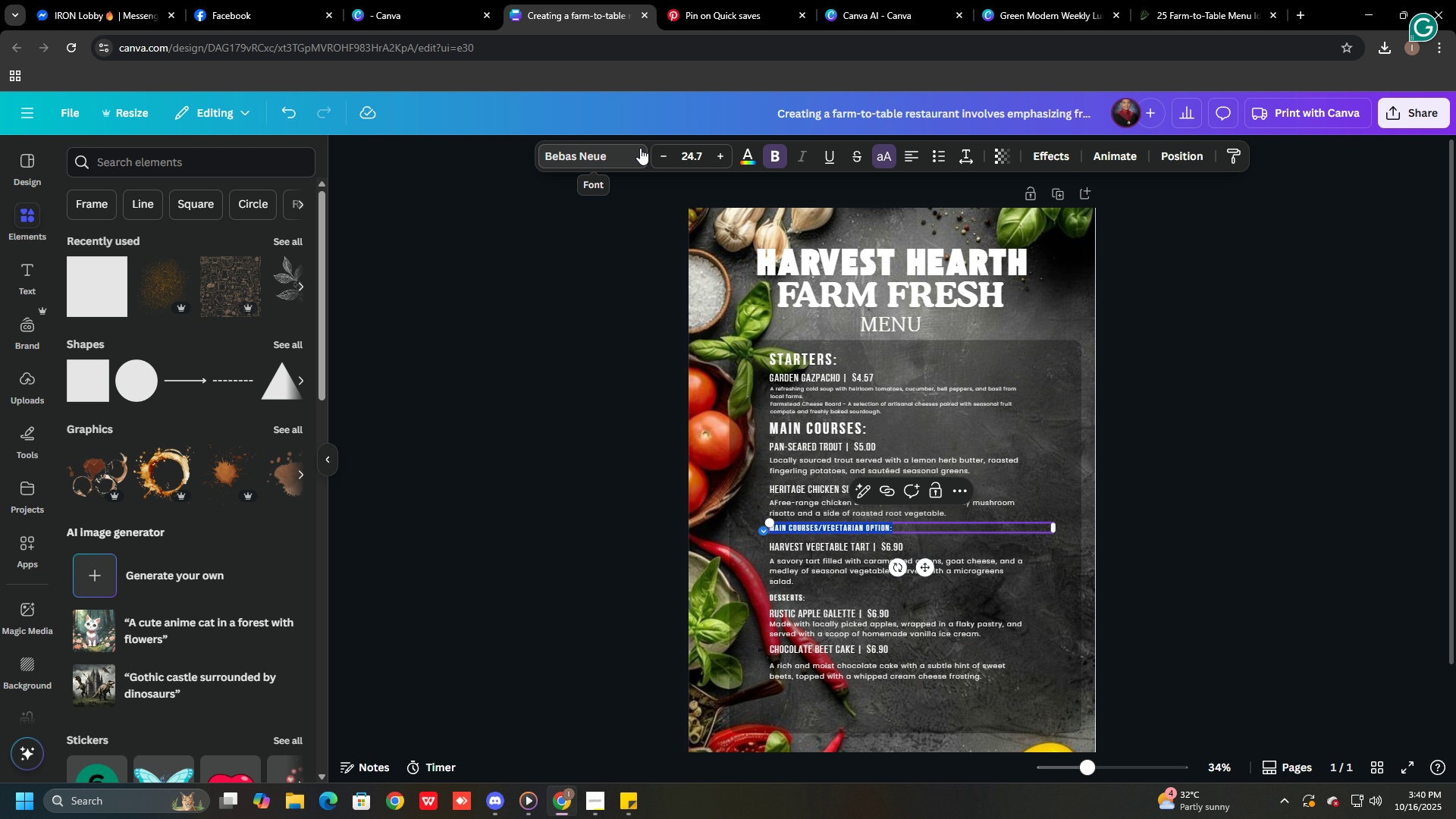 
key(NumpadEnter)
 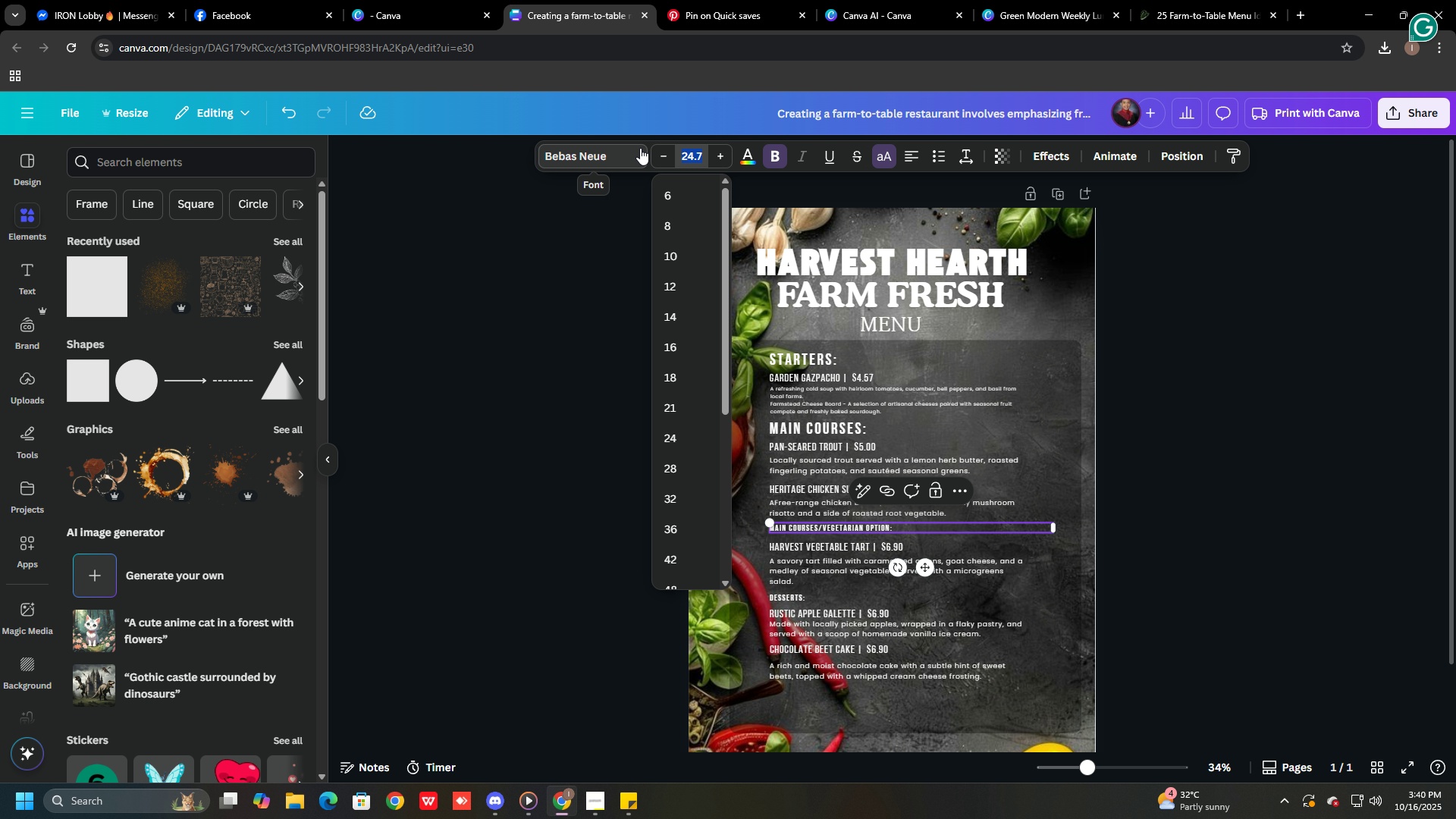 
key(Numpad4)
 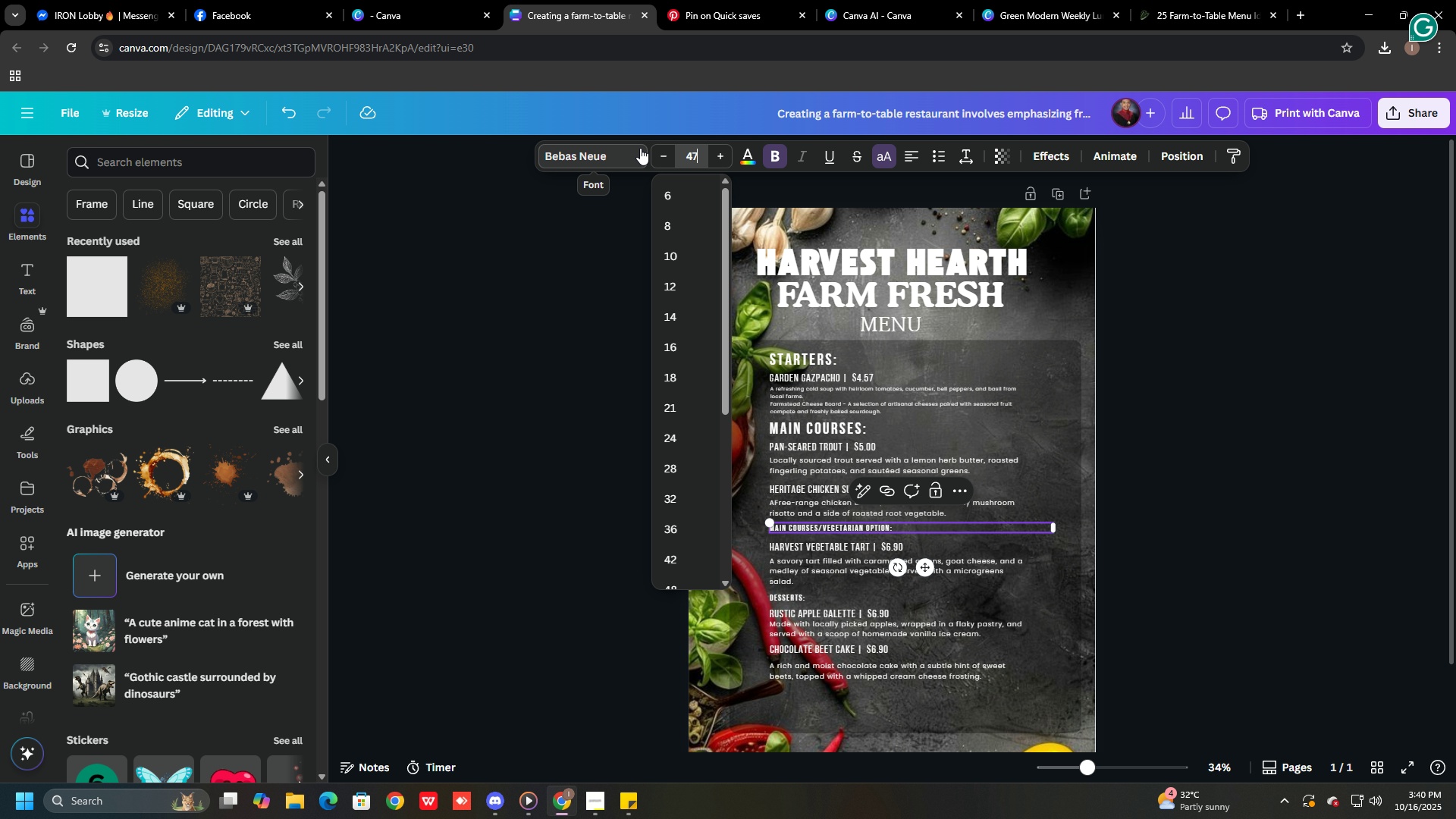 
key(Numpad7)
 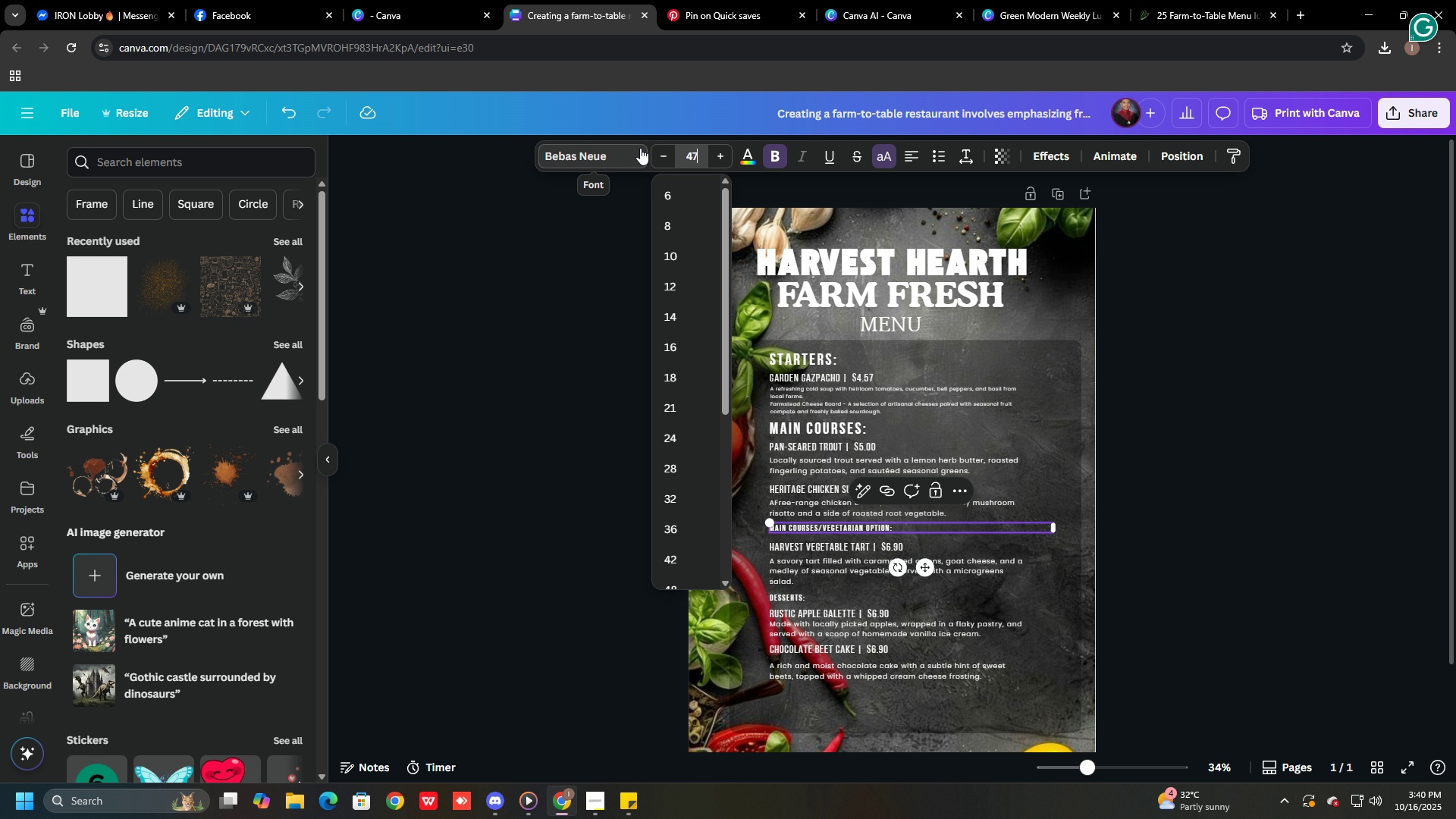 
key(NumpadEnter)
 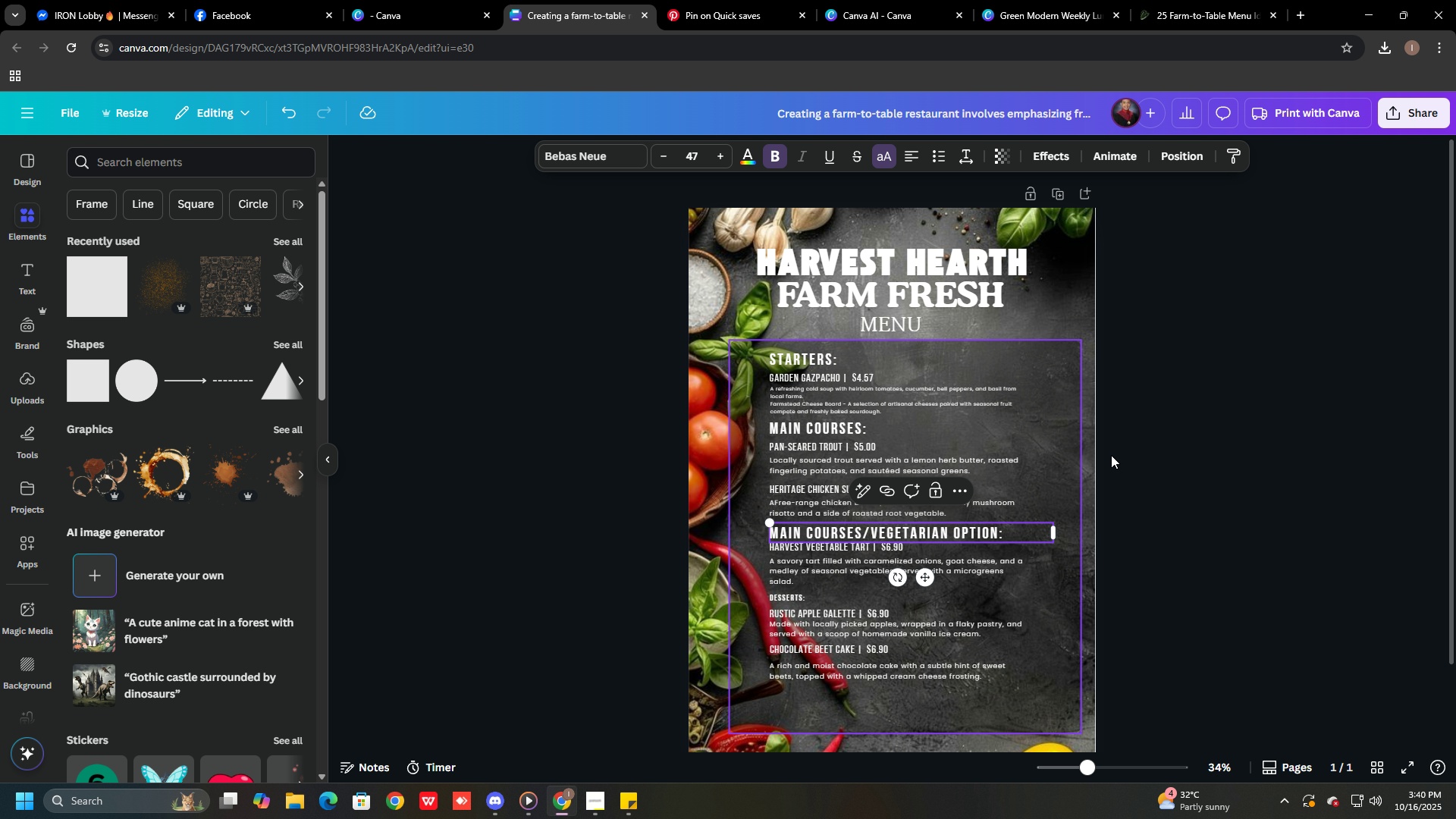 
left_click([1190, 470])
 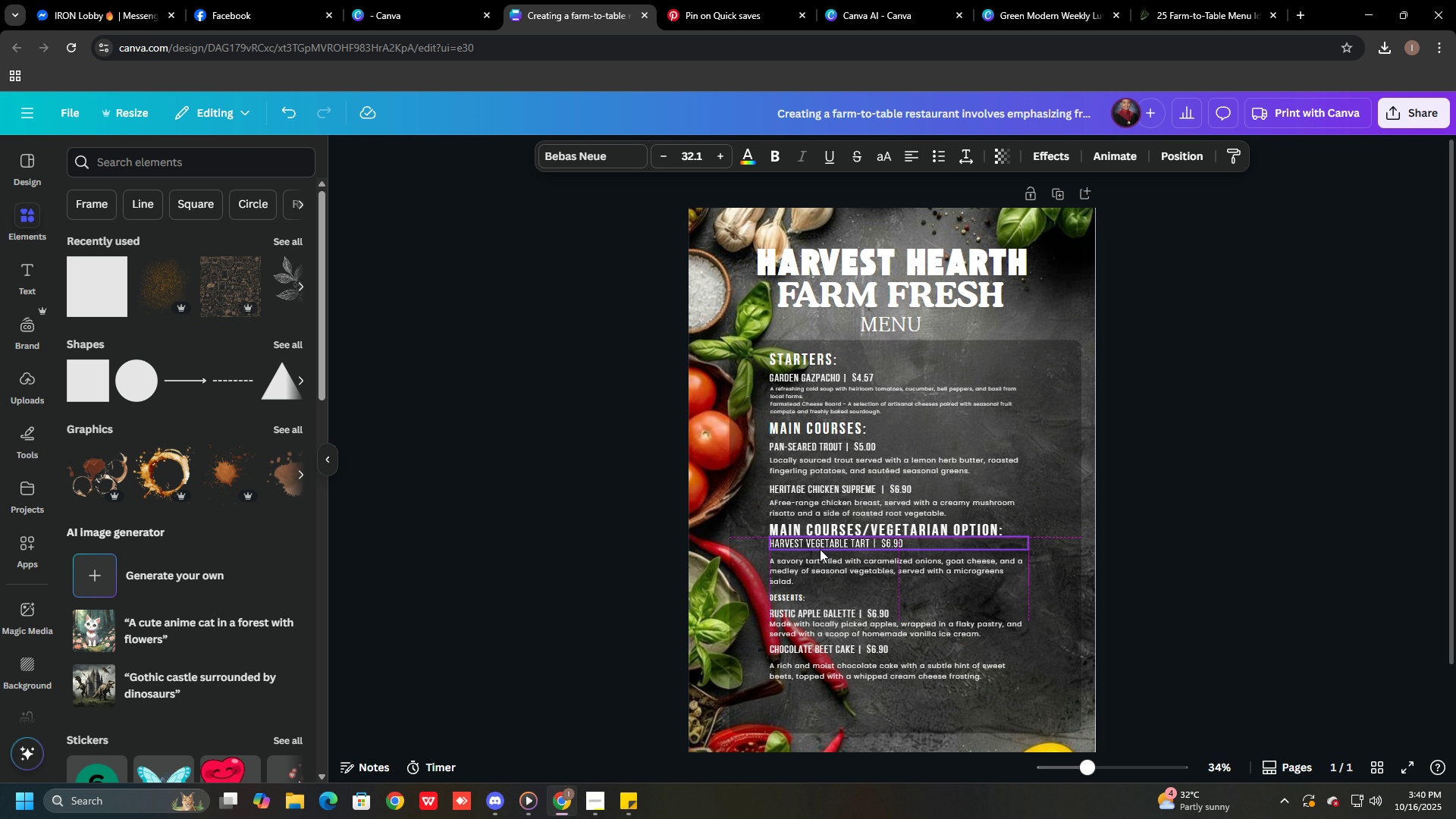 
wait(5.81)
 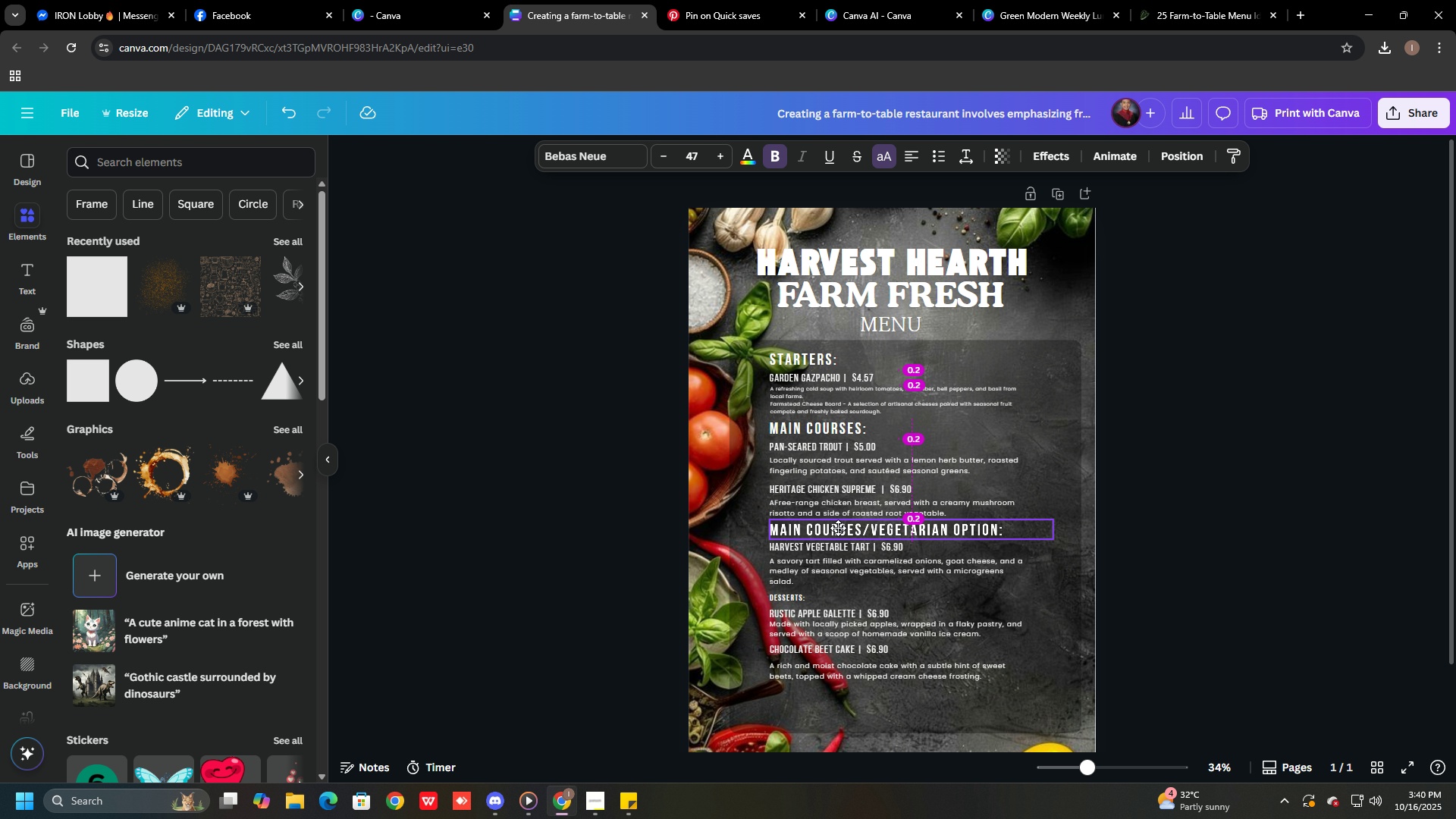 
left_click([1188, 580])
 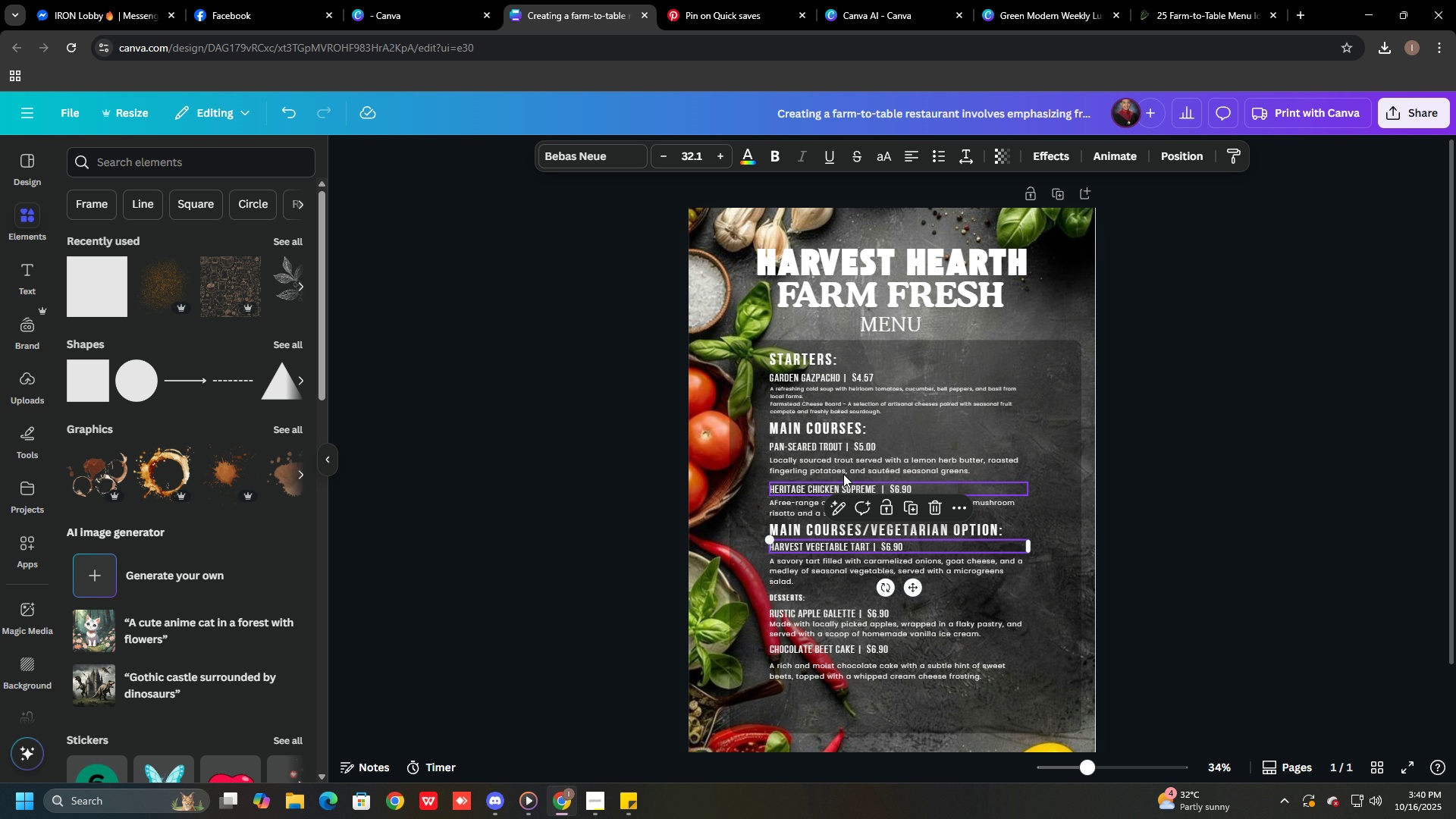 
wait(6.48)
 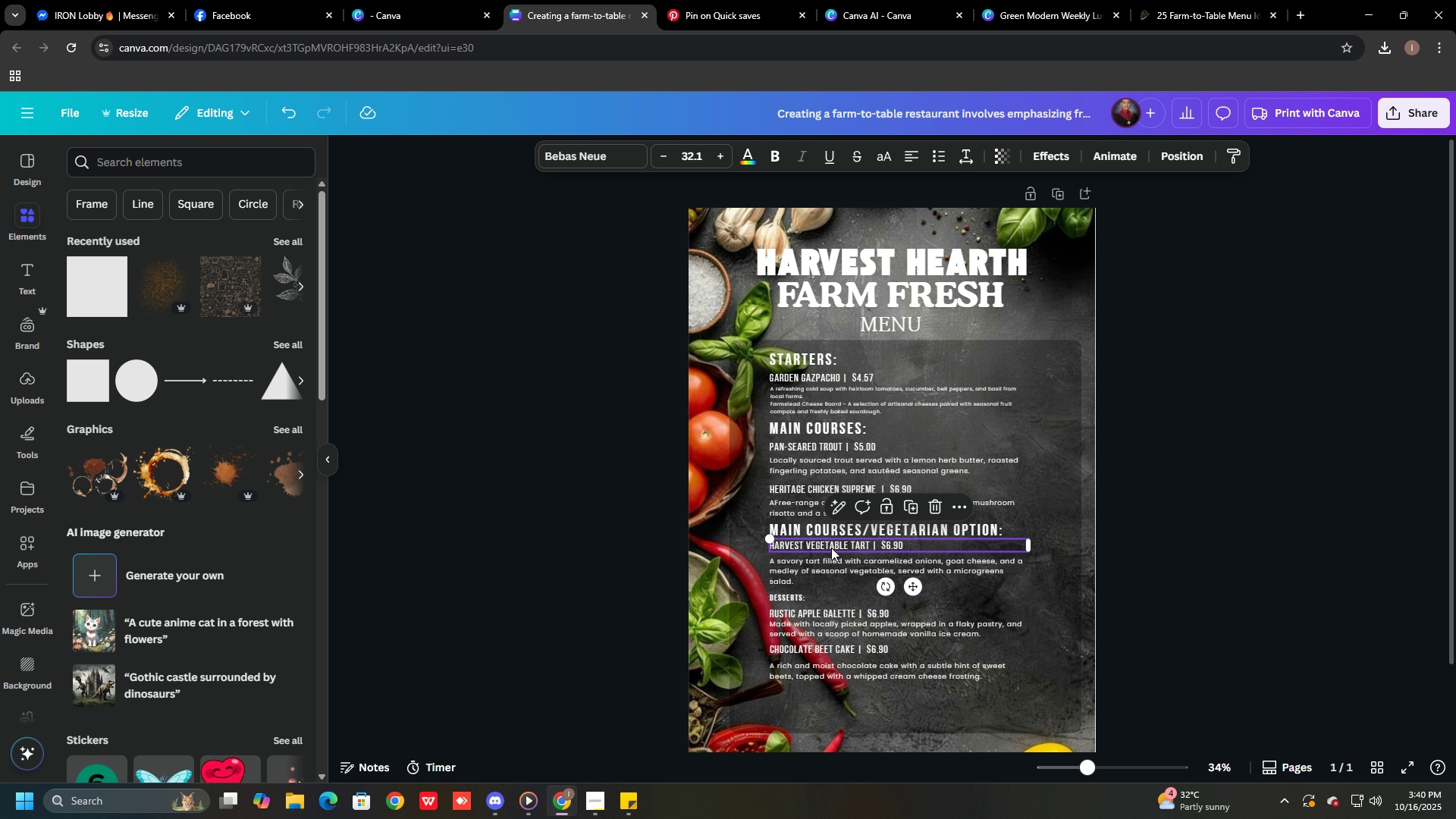 
double_click([858, 427])
 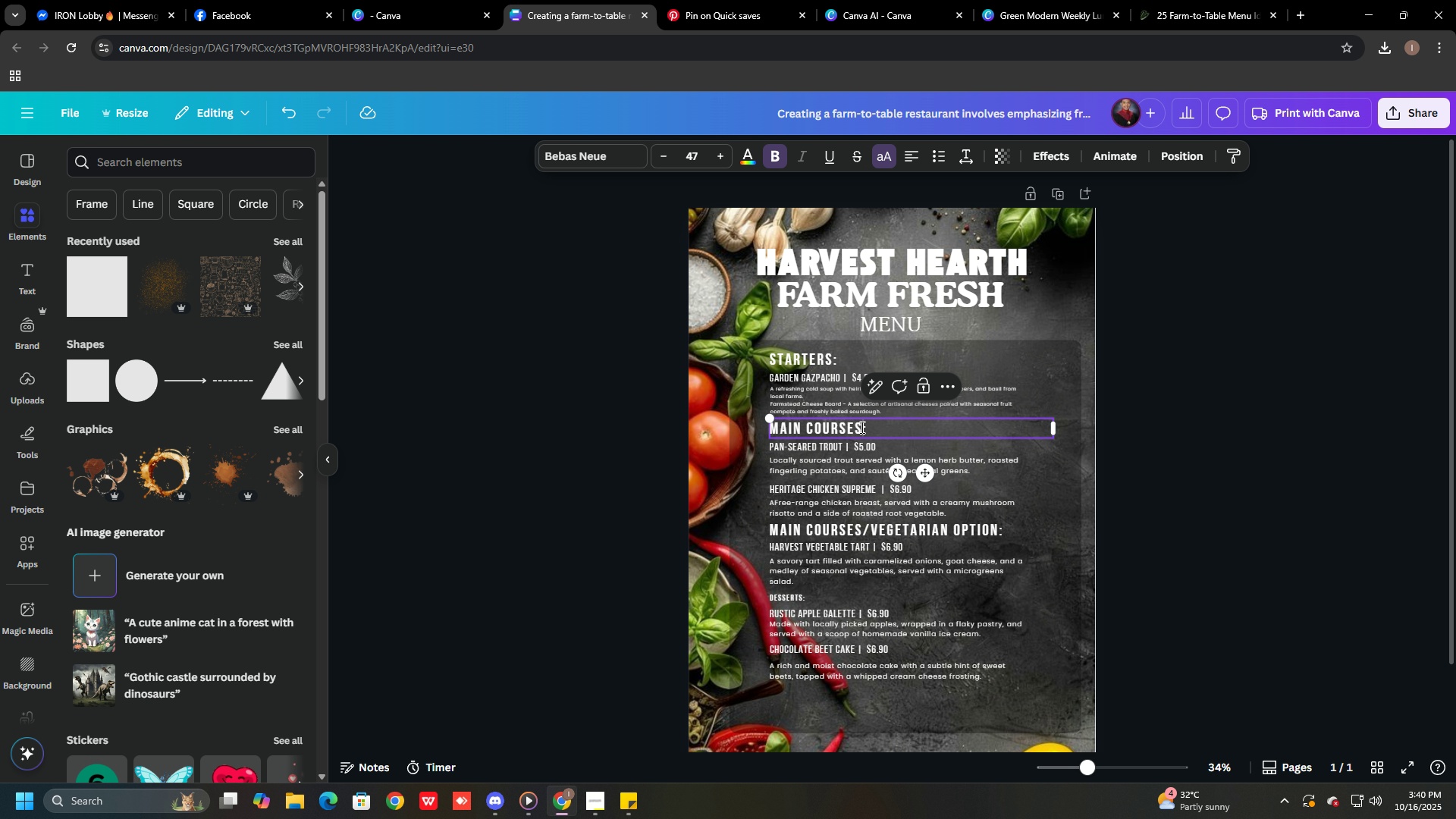 
left_click([861, 427])
 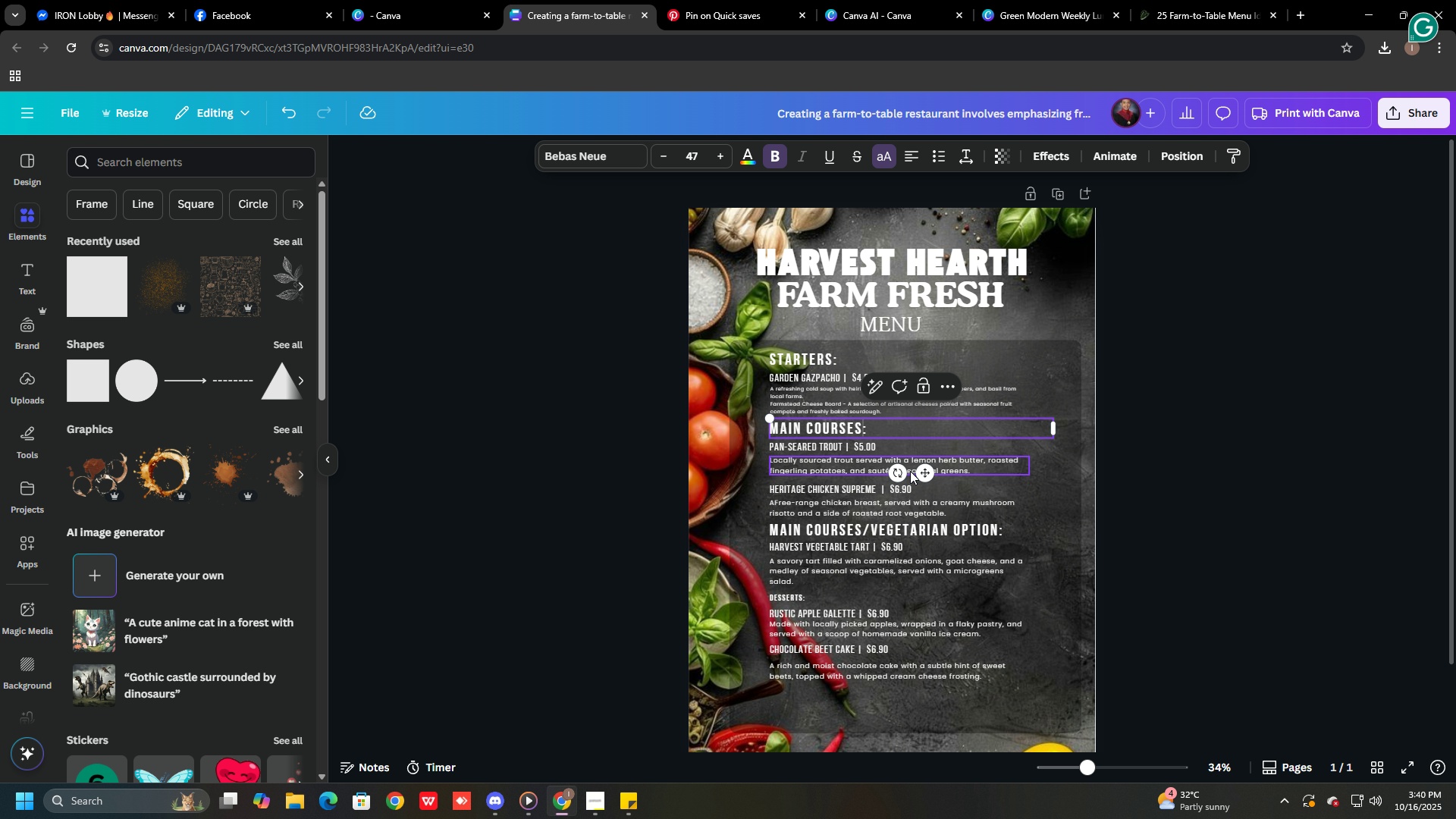 
wait(10.45)
 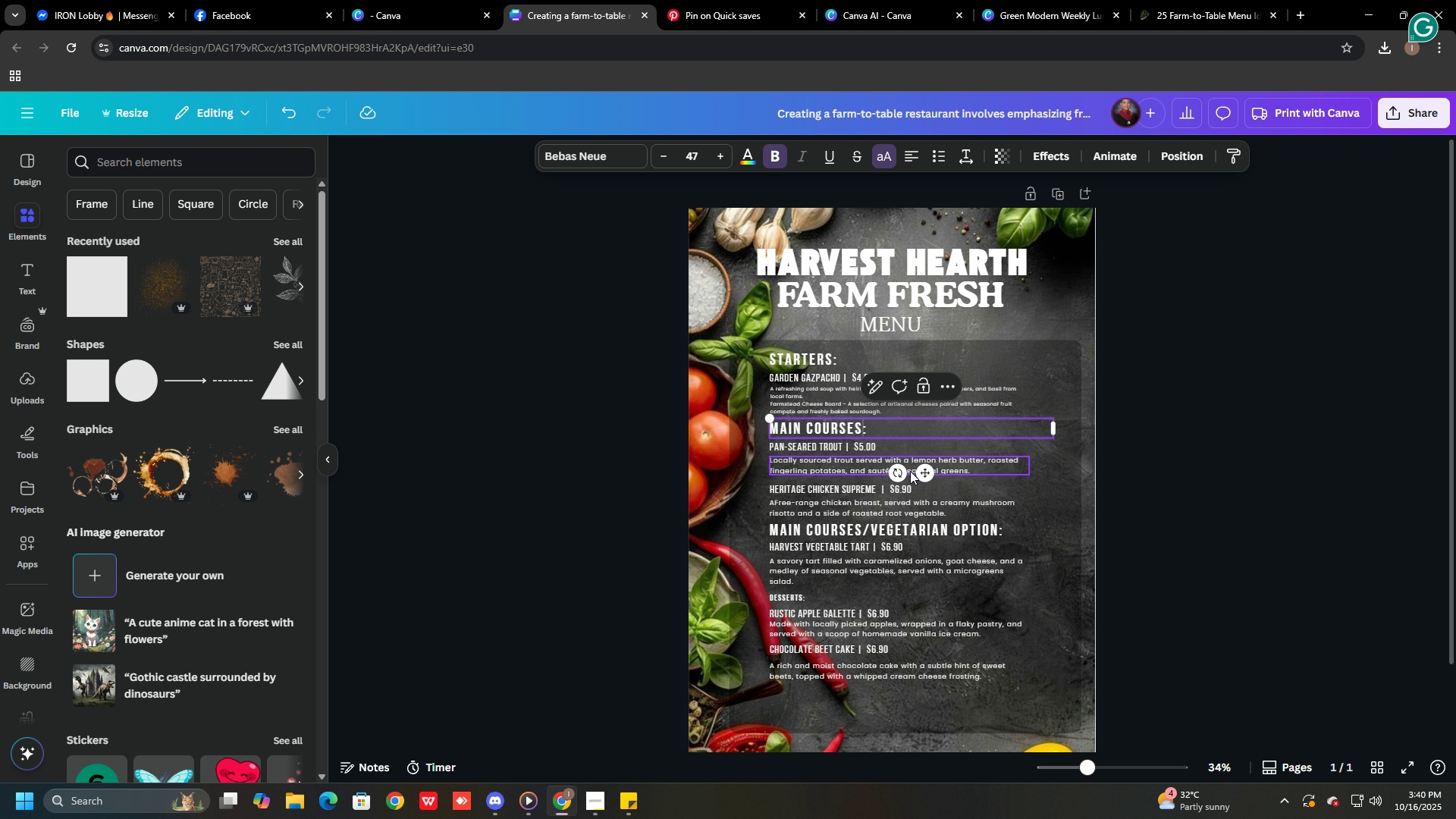 
left_click([977, 529])
 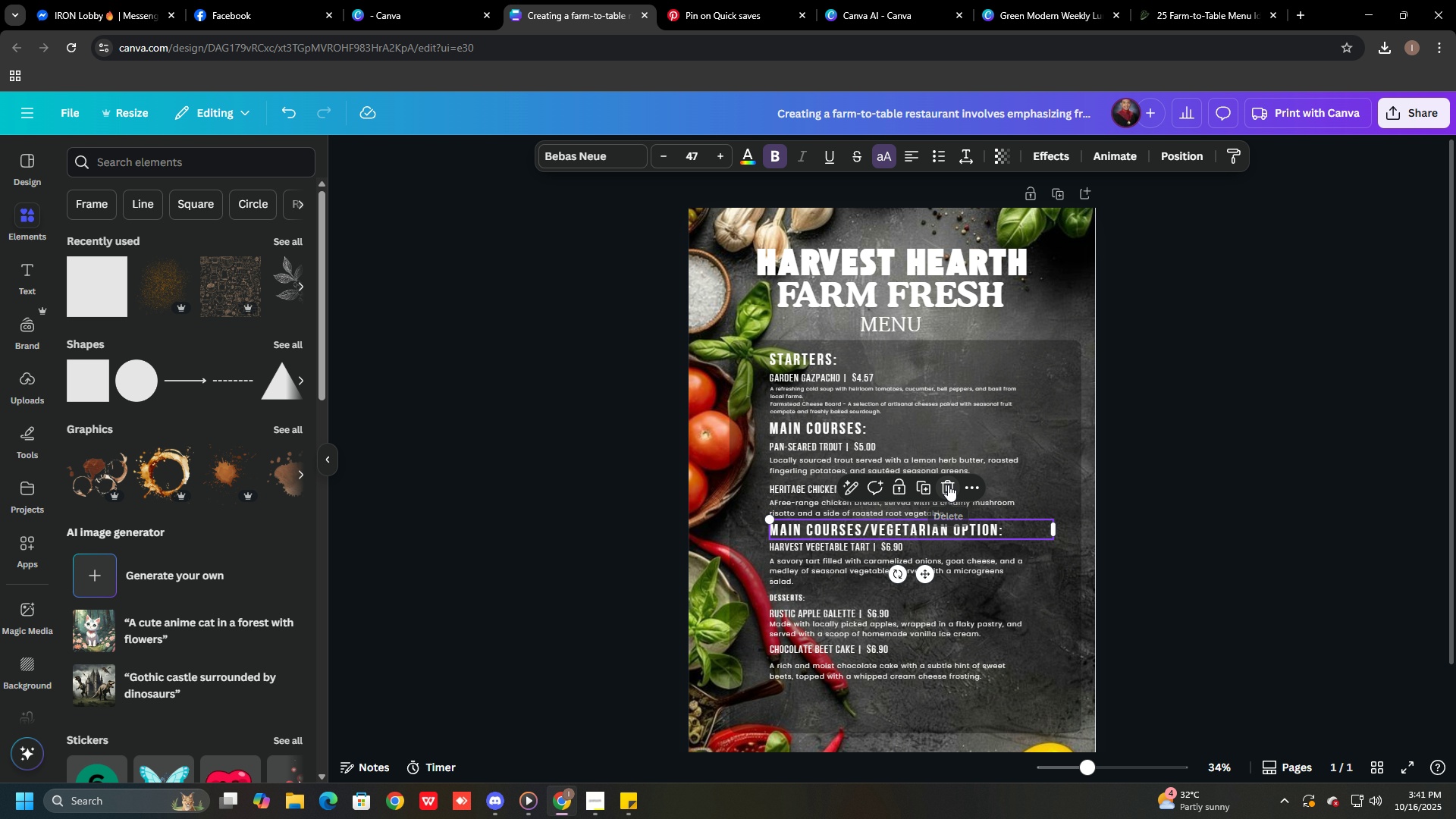 
left_click([948, 485])
 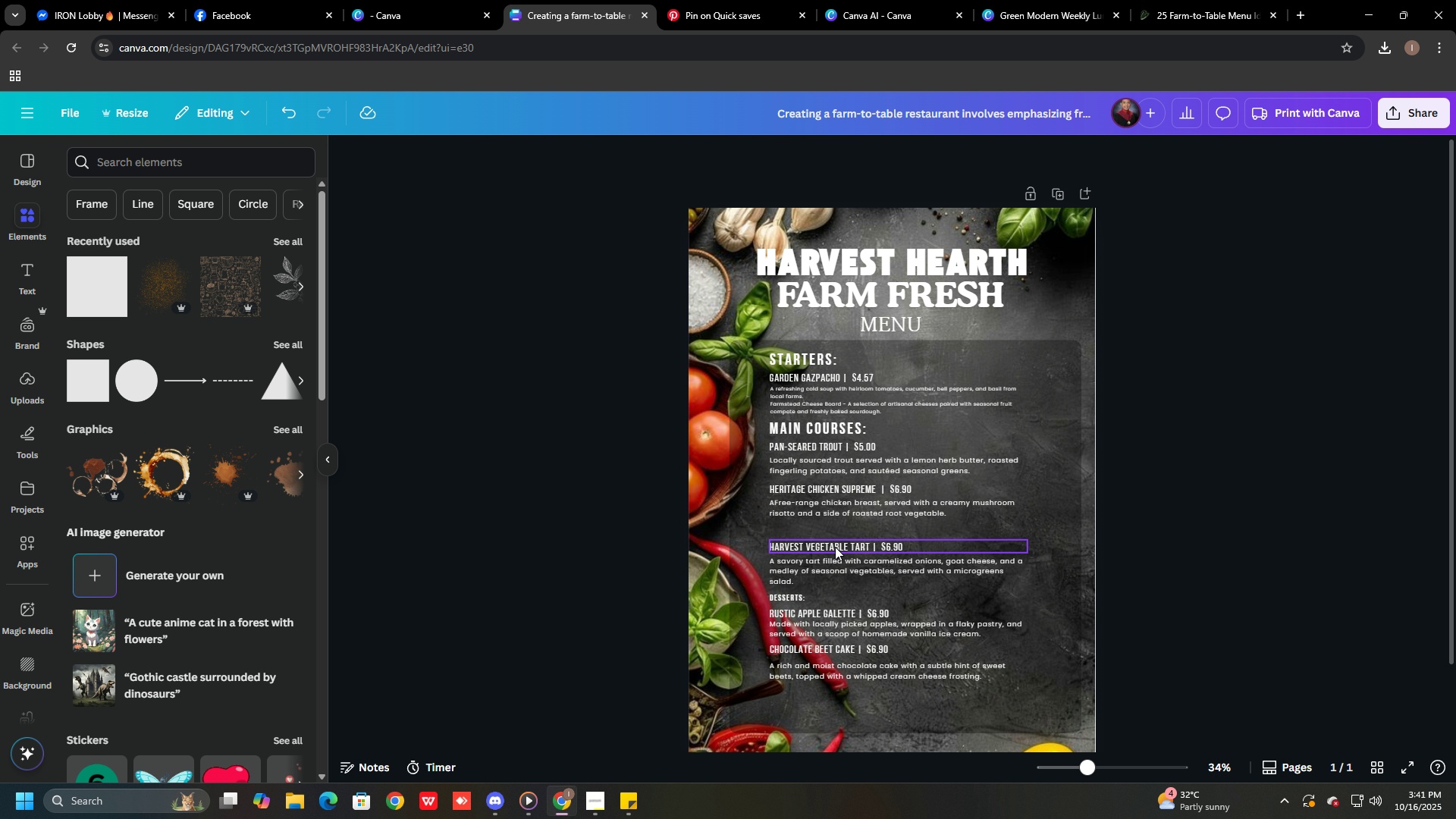 
left_click_drag(start_coordinate=[834, 547], to_coordinate=[832, 532])
 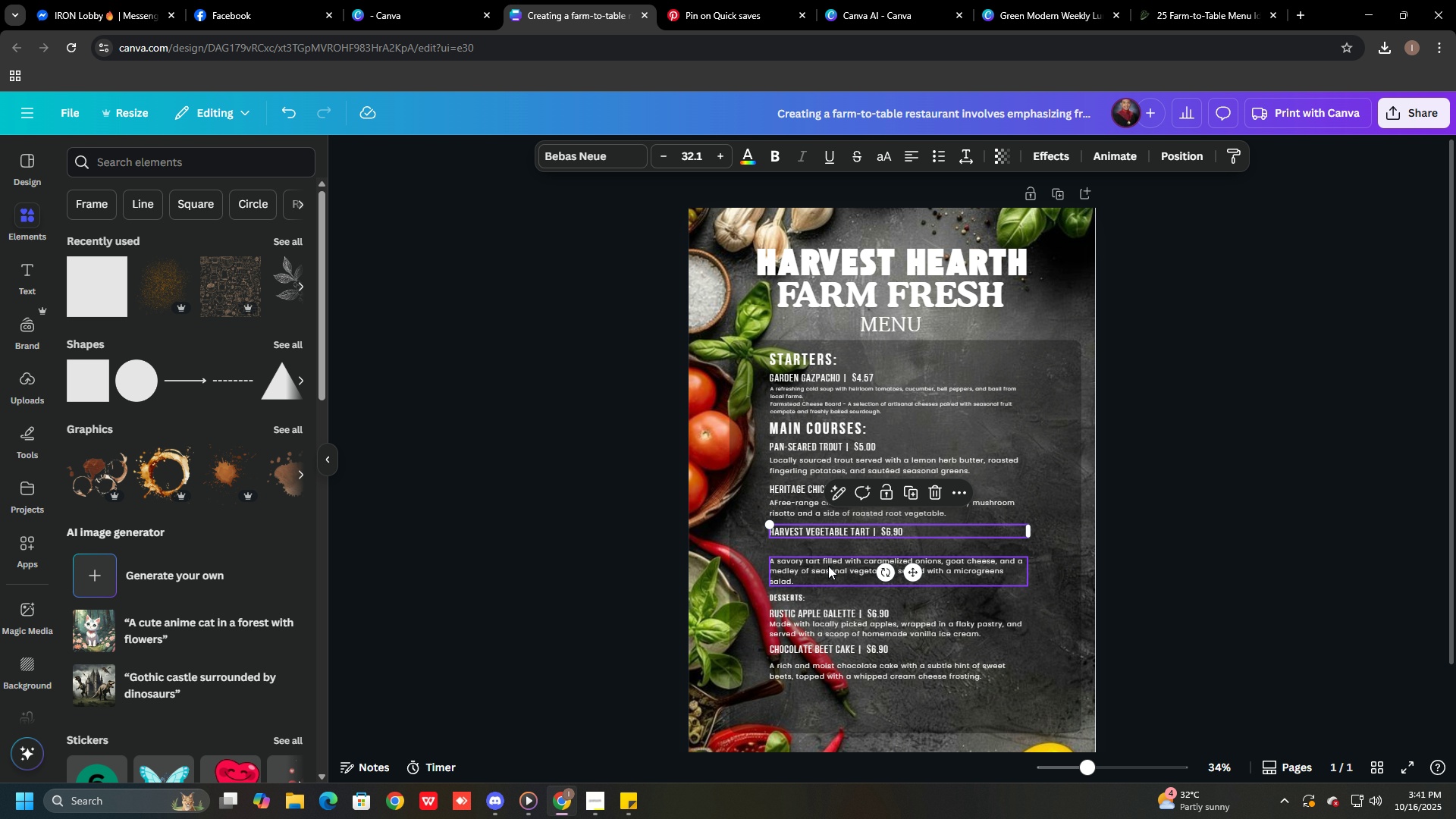 
left_click_drag(start_coordinate=[828, 566], to_coordinate=[828, 552])
 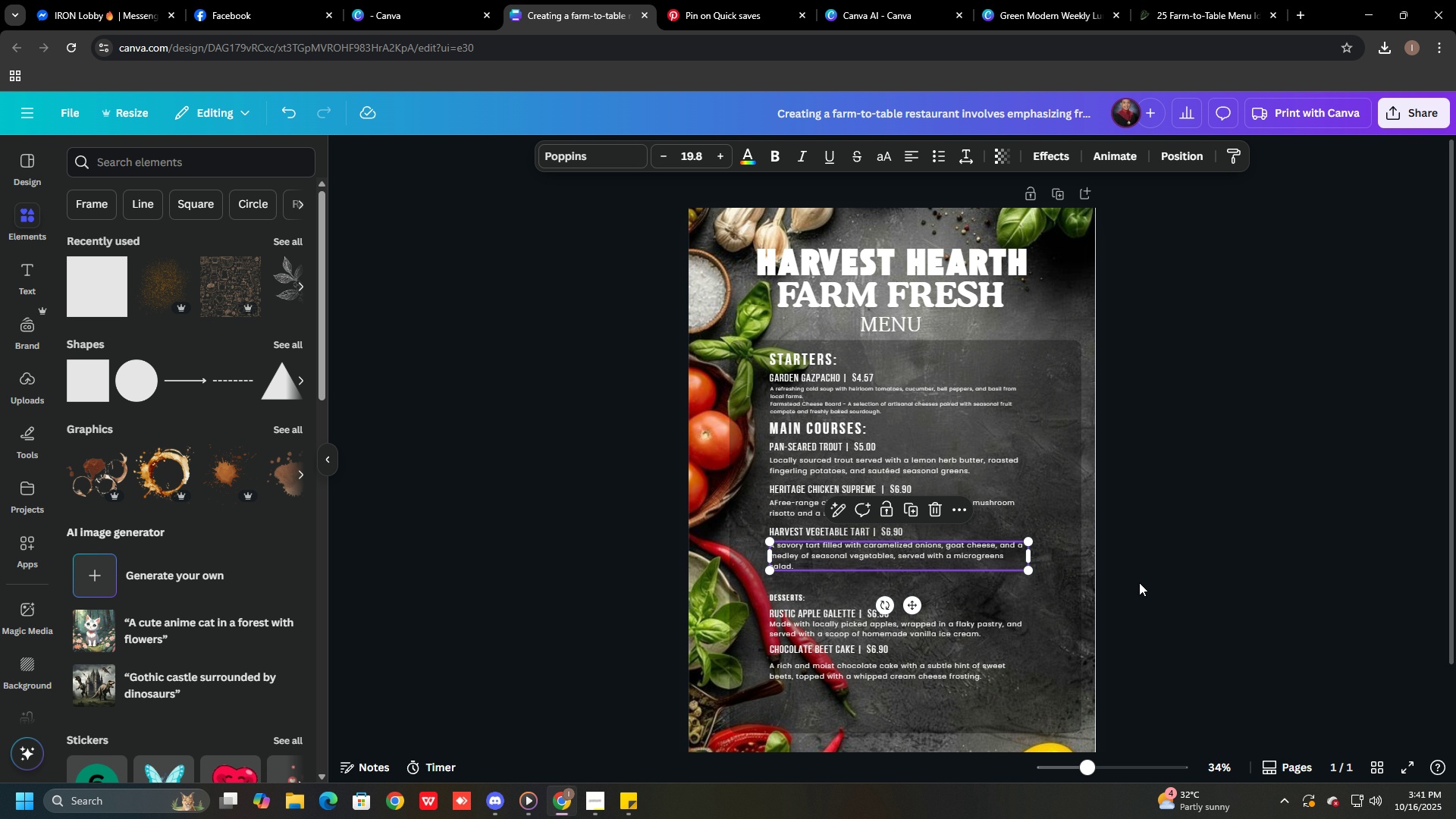 
left_click([1139, 582])
 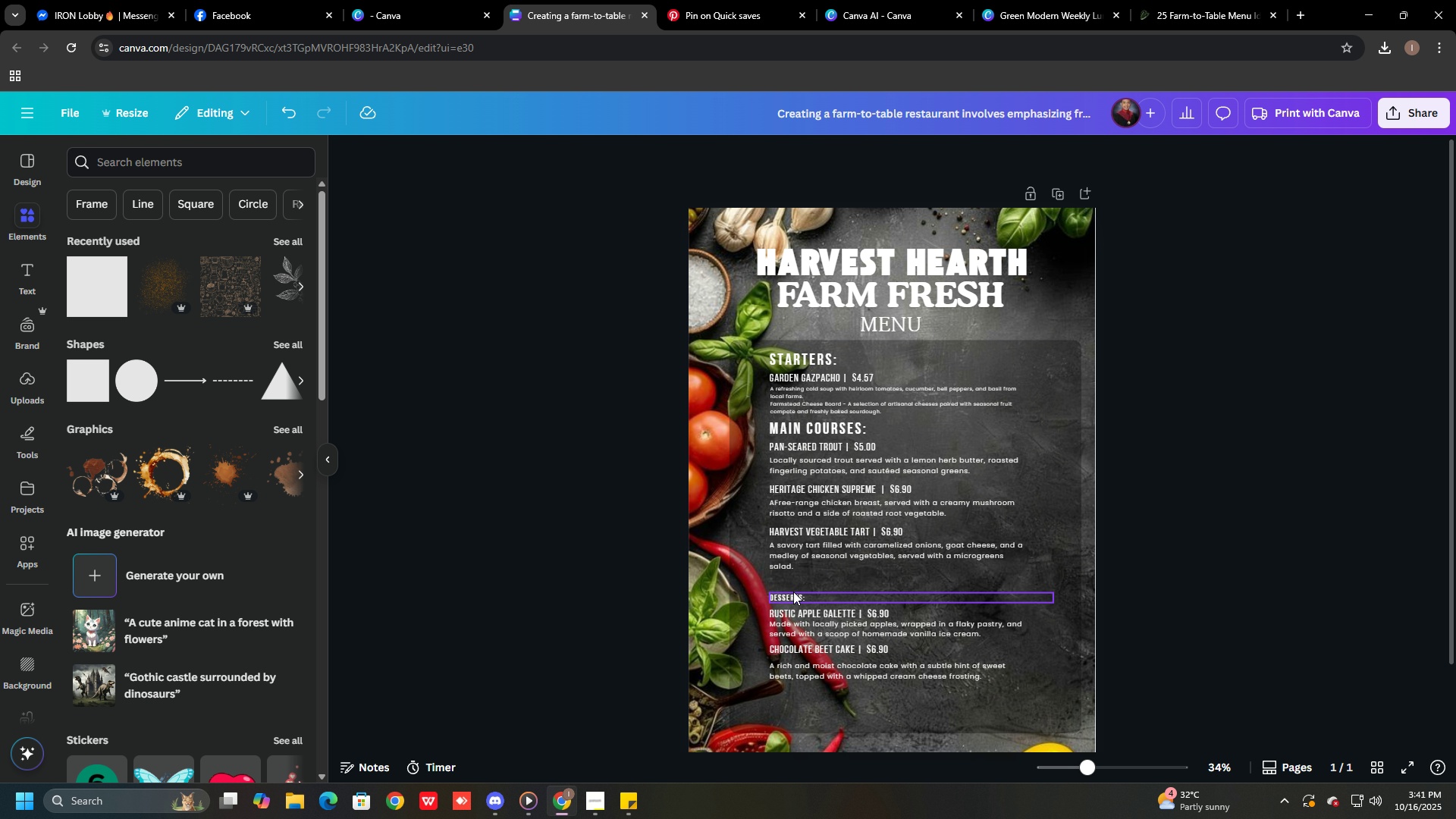 
left_click([793, 592])
 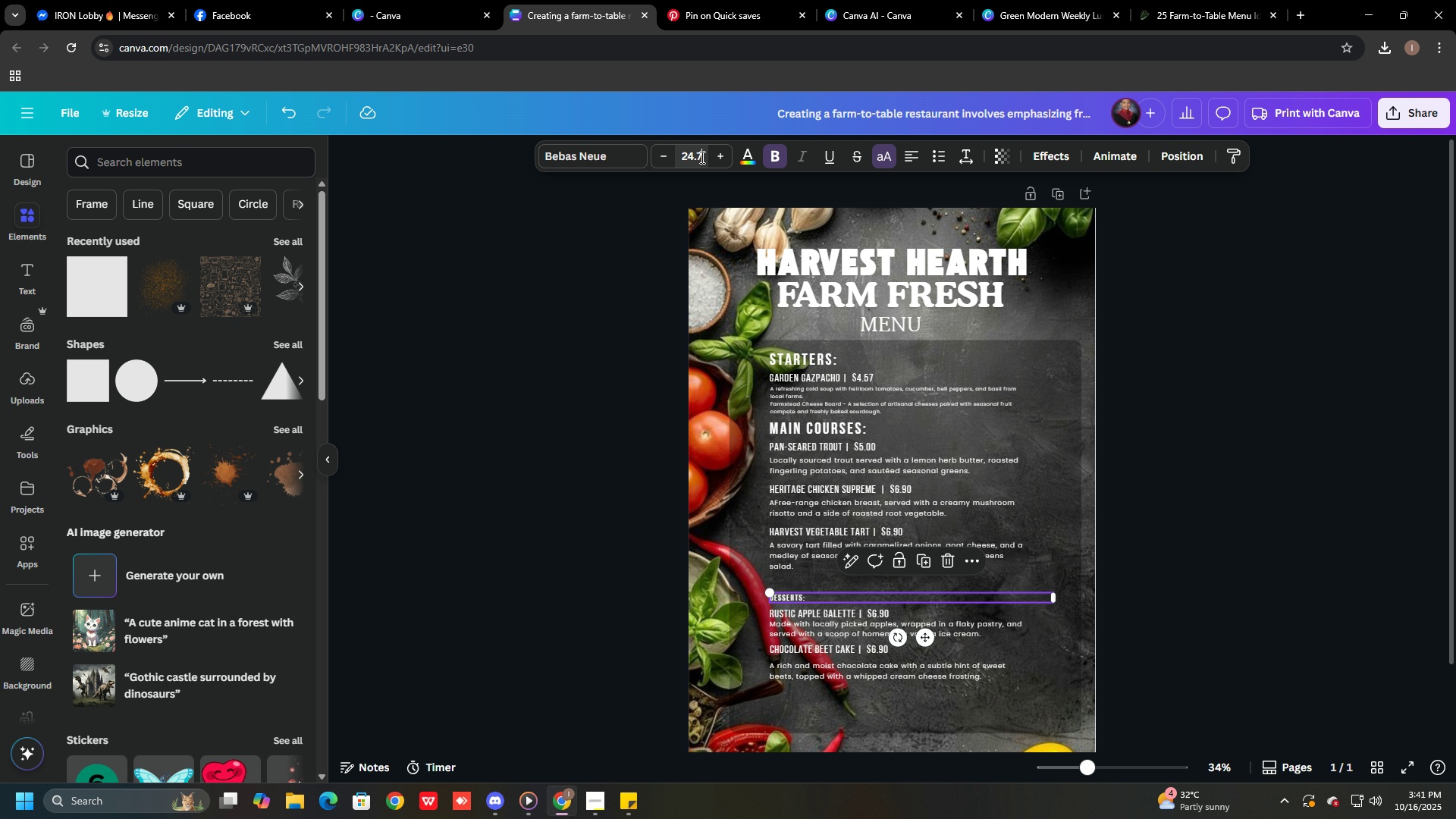 
double_click([701, 157])
 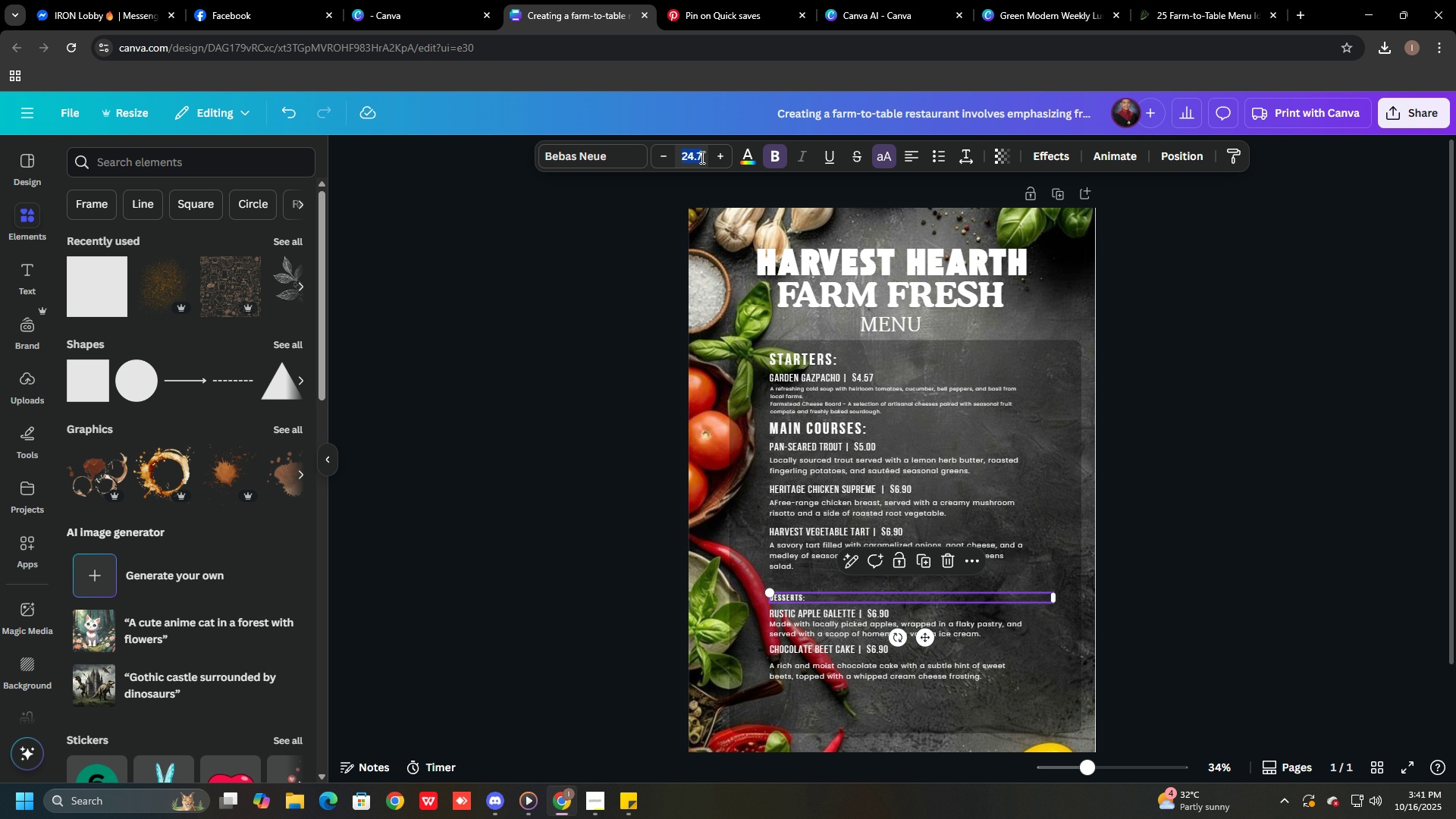 
key(Numpad4)
 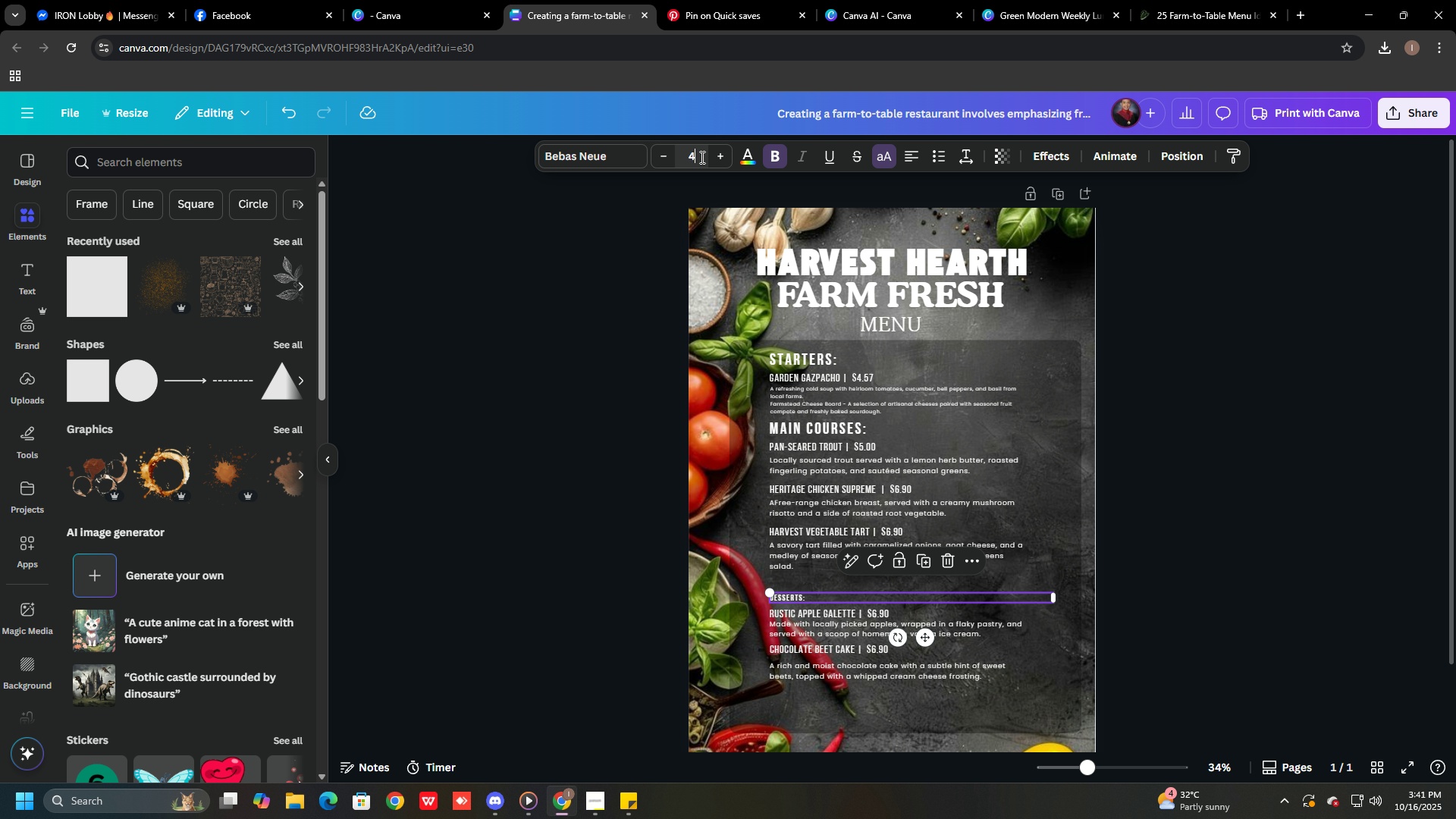 
key(Numpad7)
 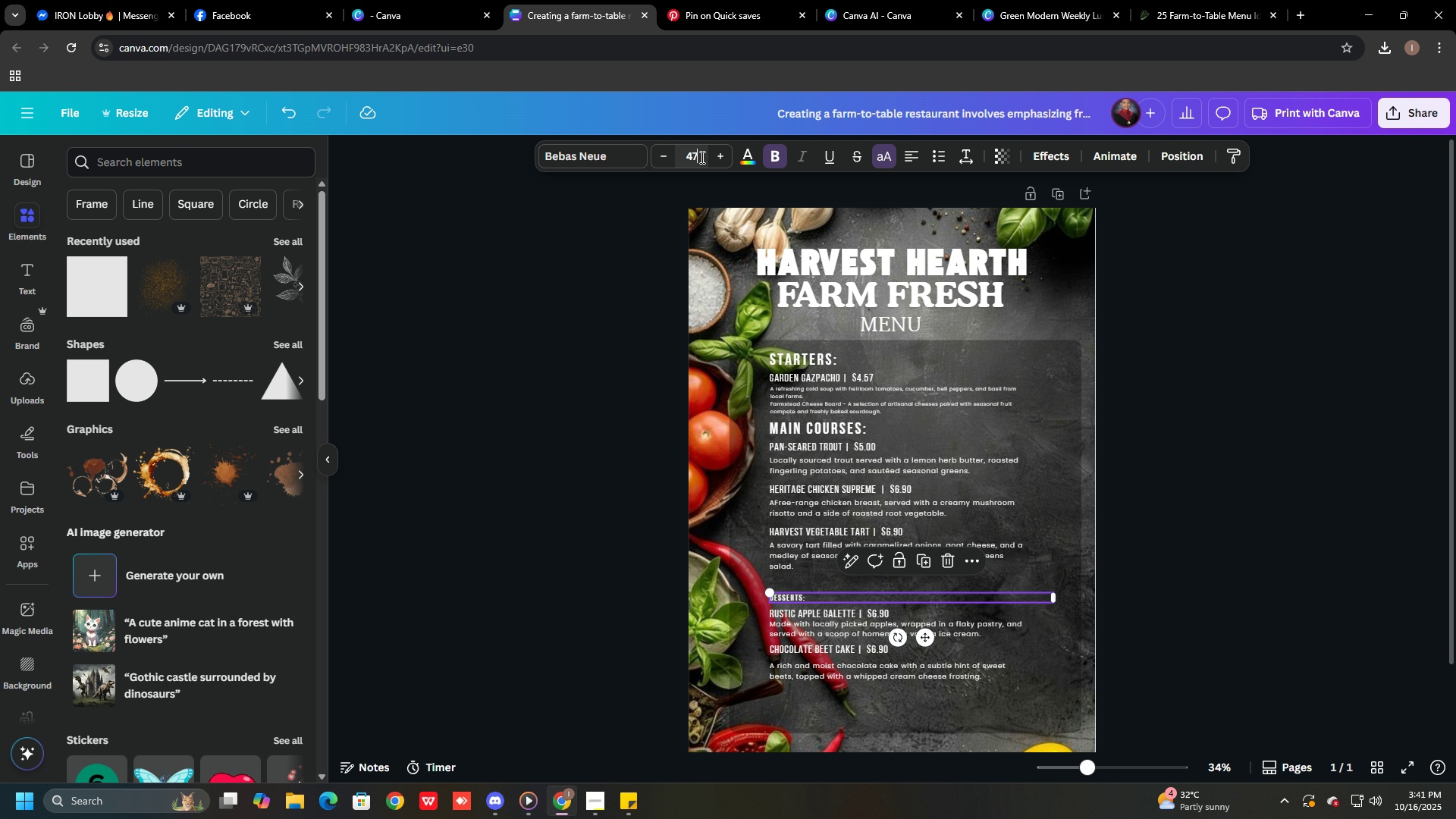 
key(NumpadEnter)
 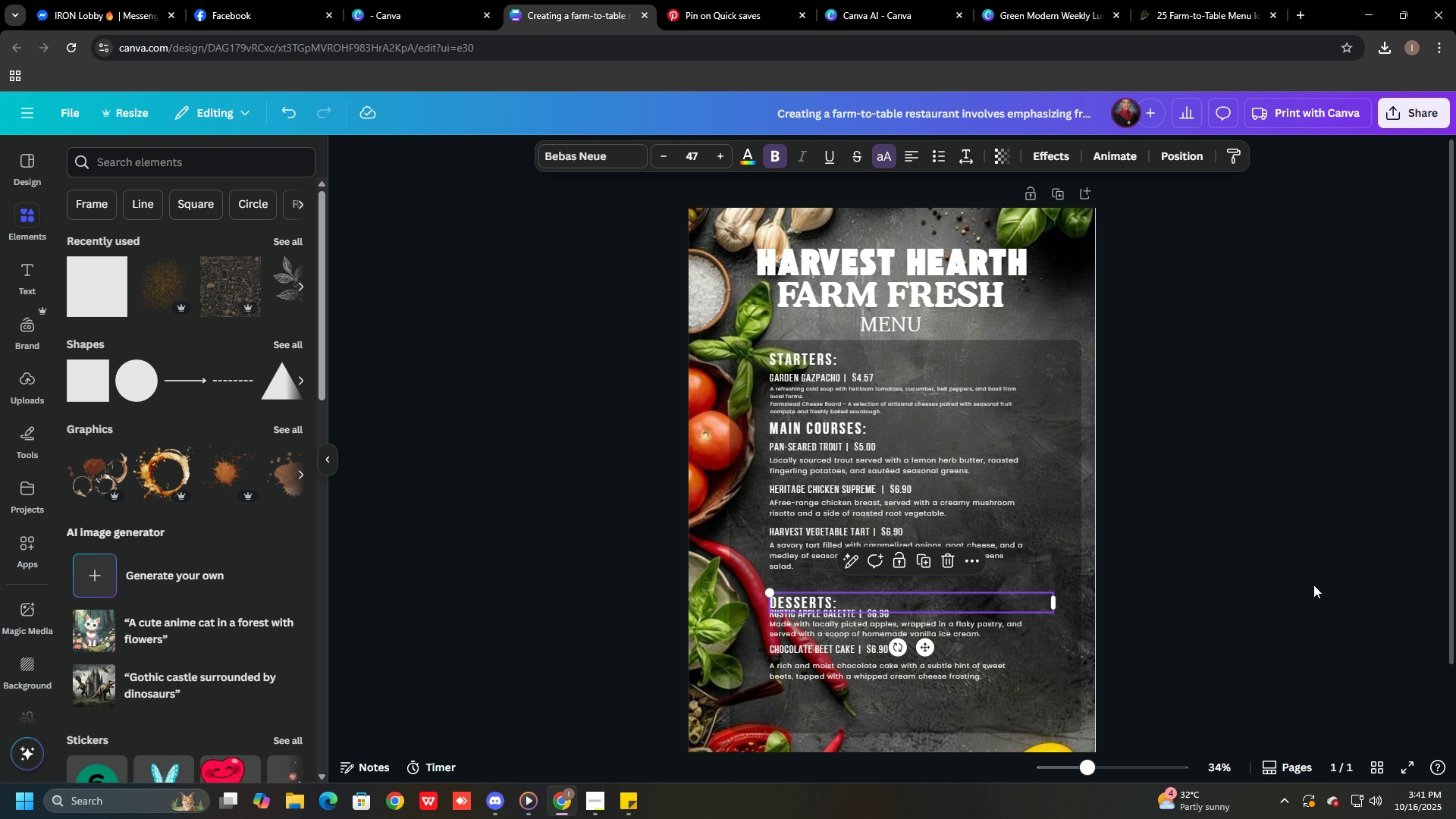 
left_click([1315, 586])
 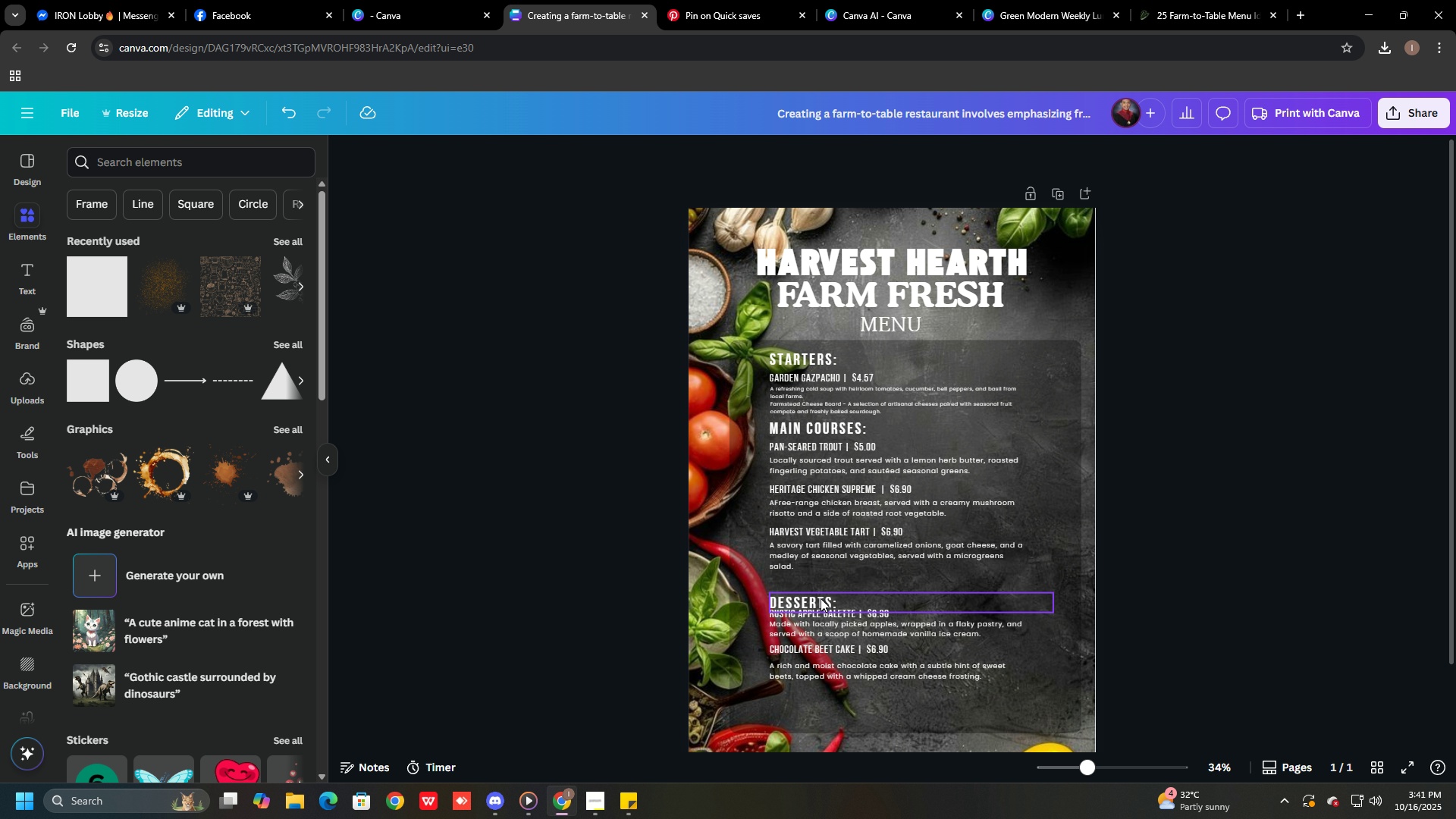 
left_click_drag(start_coordinate=[820, 600], to_coordinate=[818, 579])
 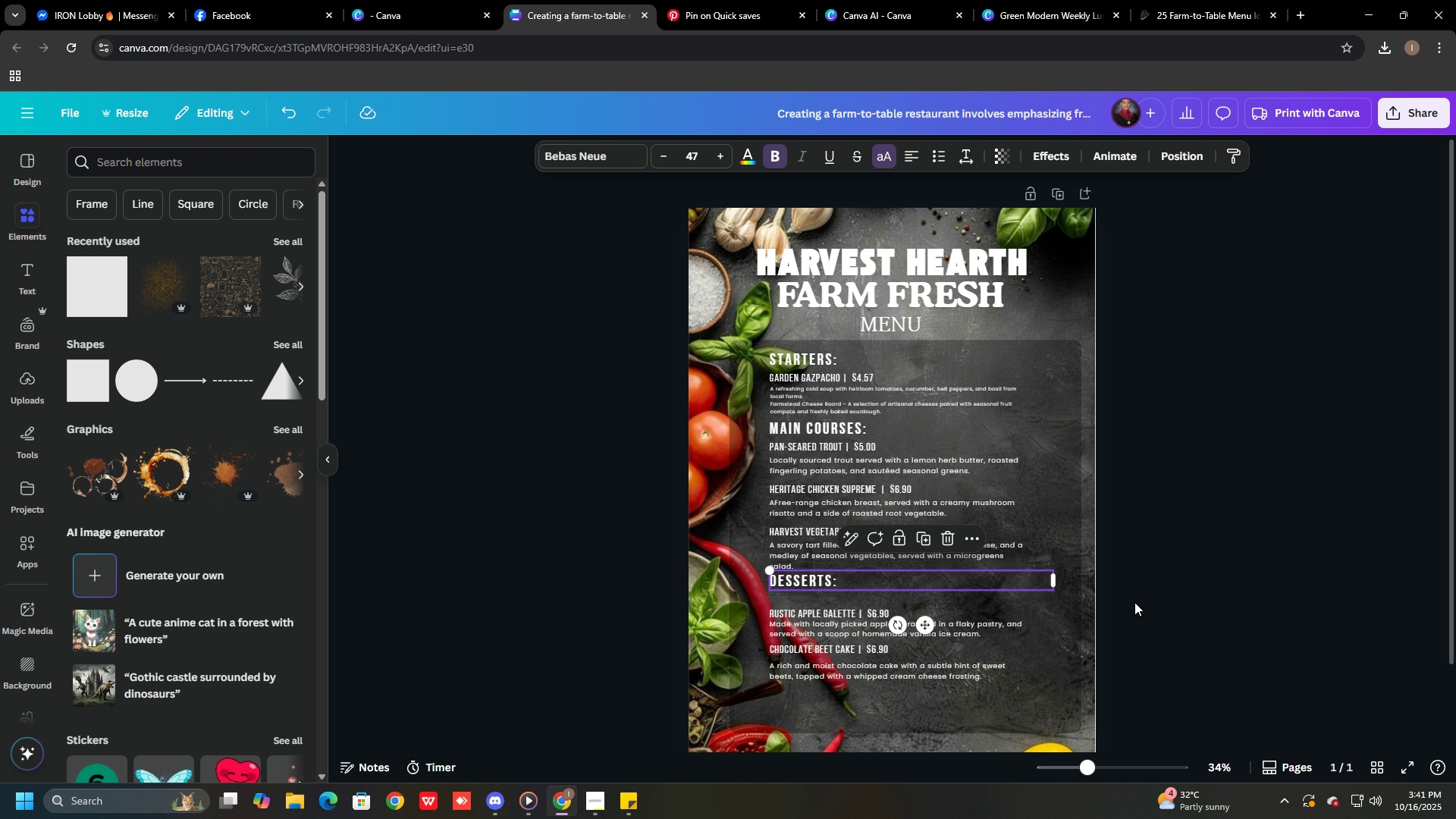 
left_click([1134, 602])
 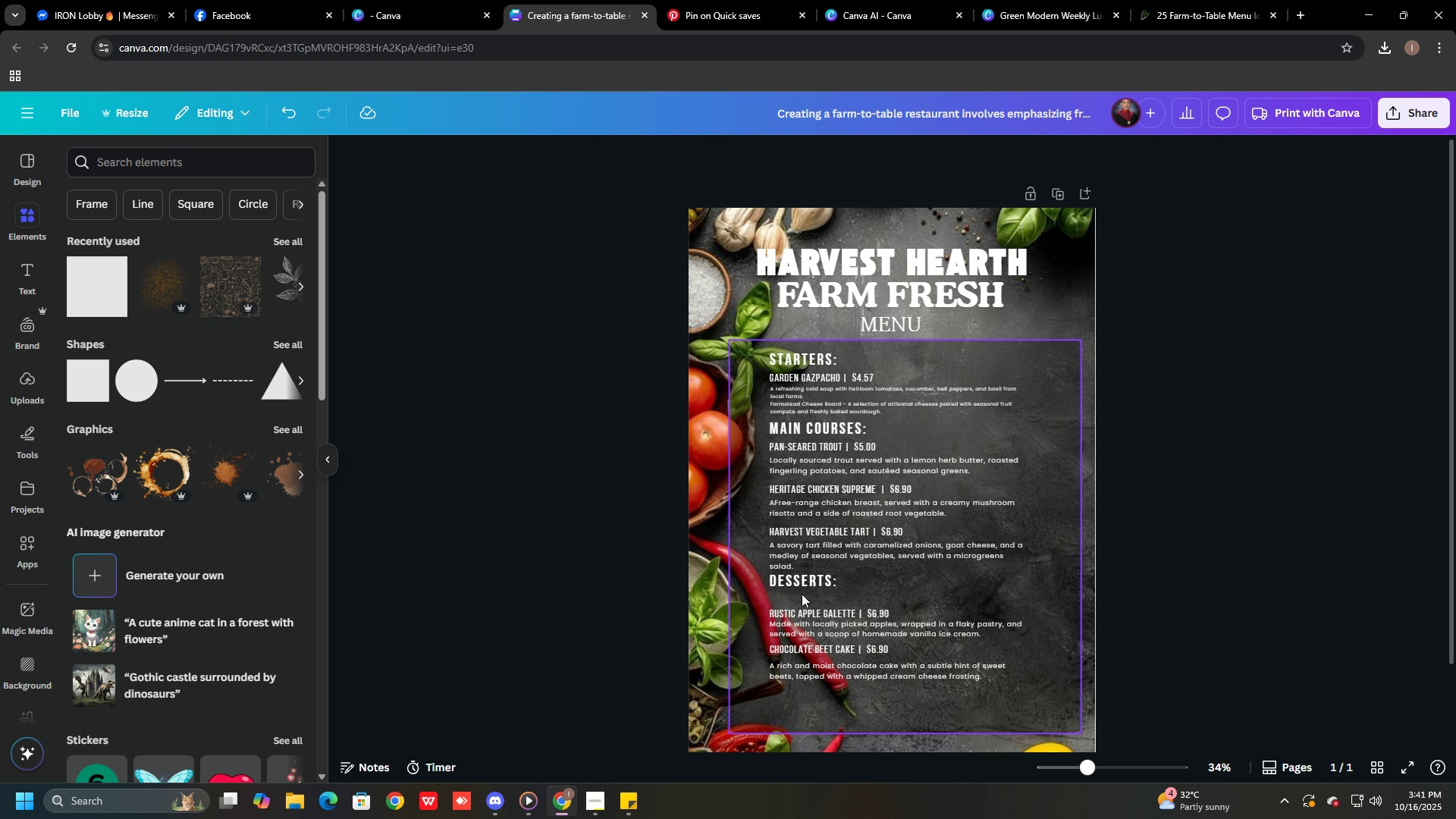 
left_click_drag(start_coordinate=[801, 582], to_coordinate=[800, 586])
 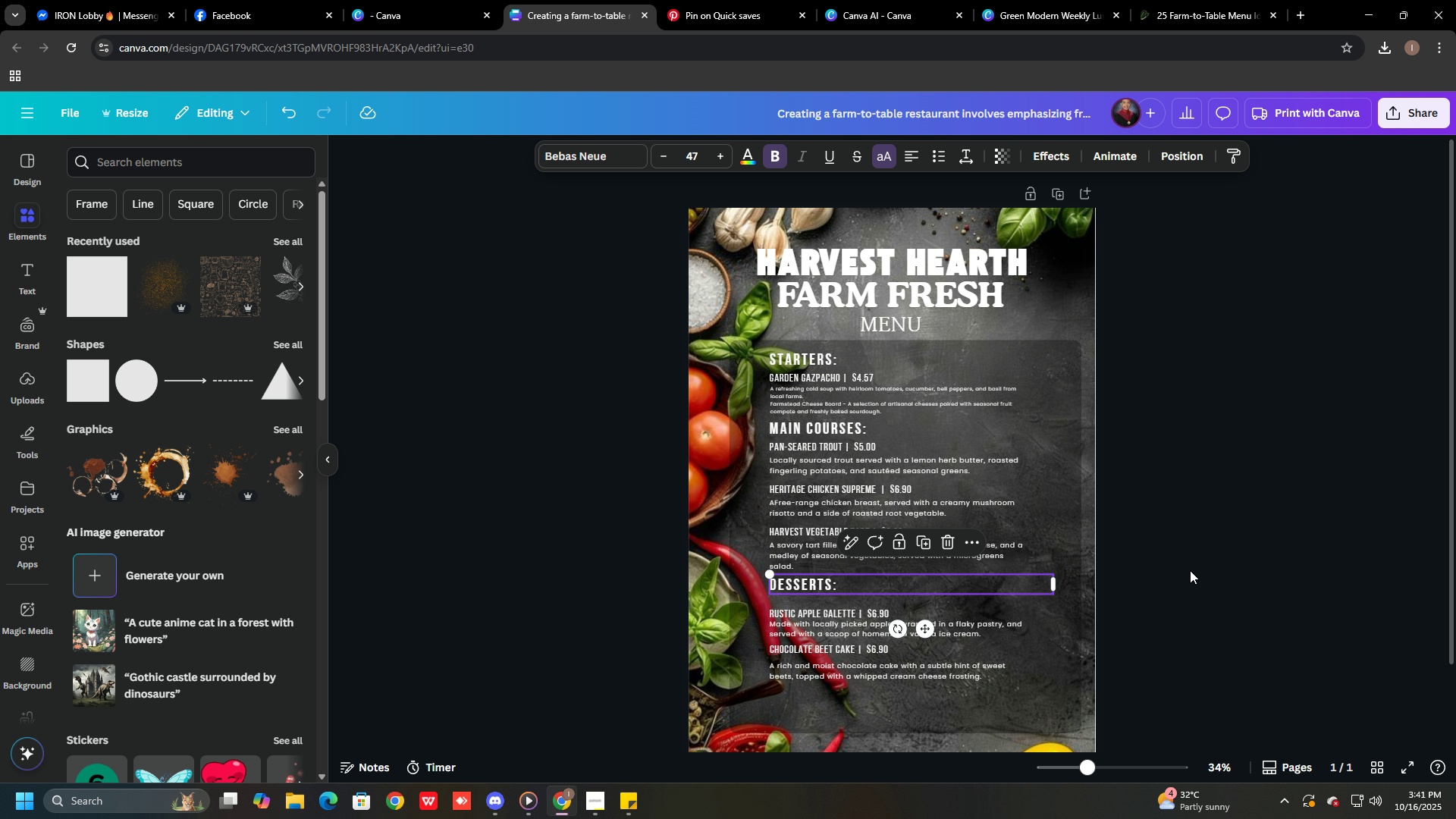 
left_click([1190, 570])
 